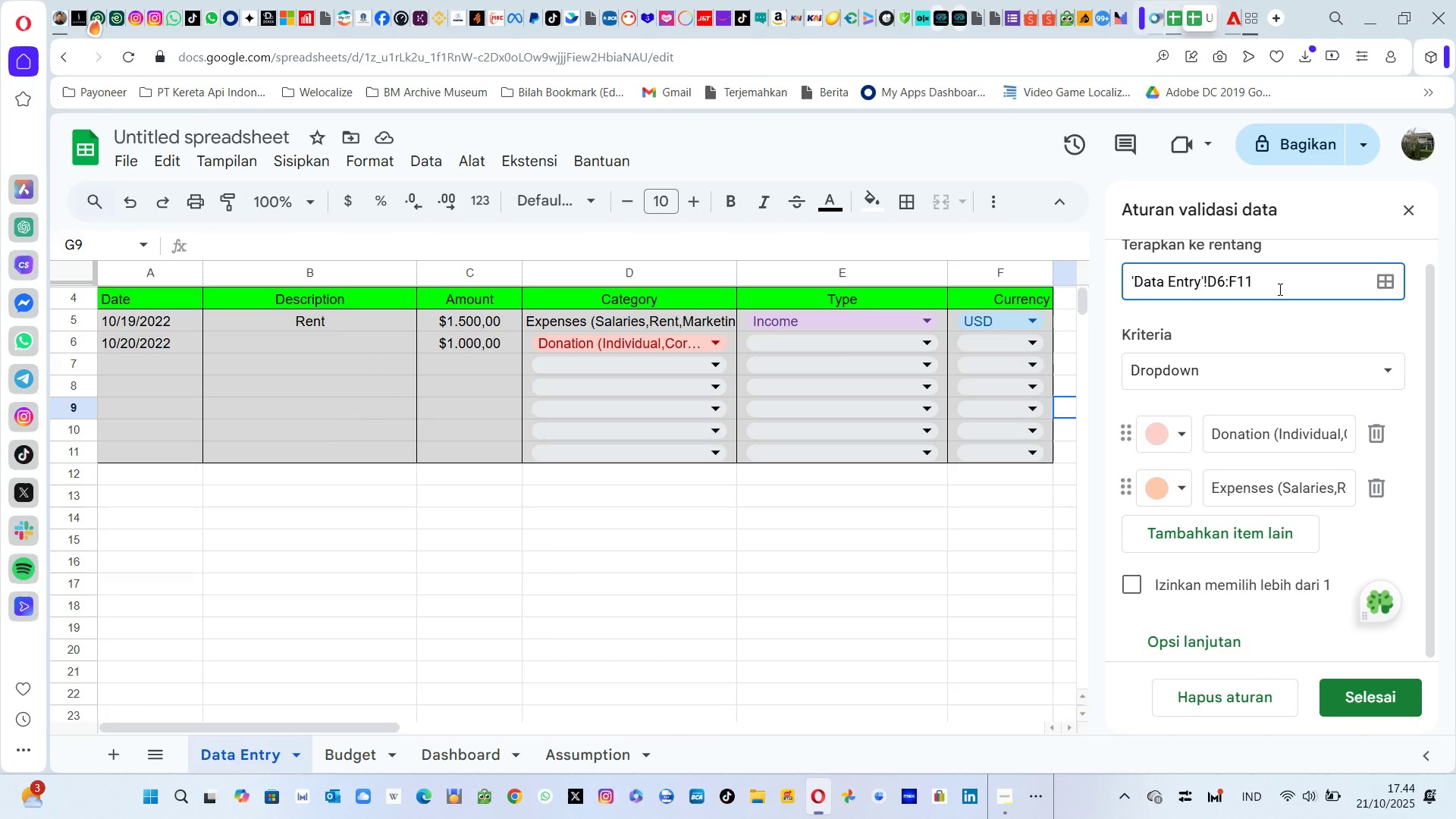 
key(Backspace)
key(Backspace)
key(Backspace)
type(D11)
 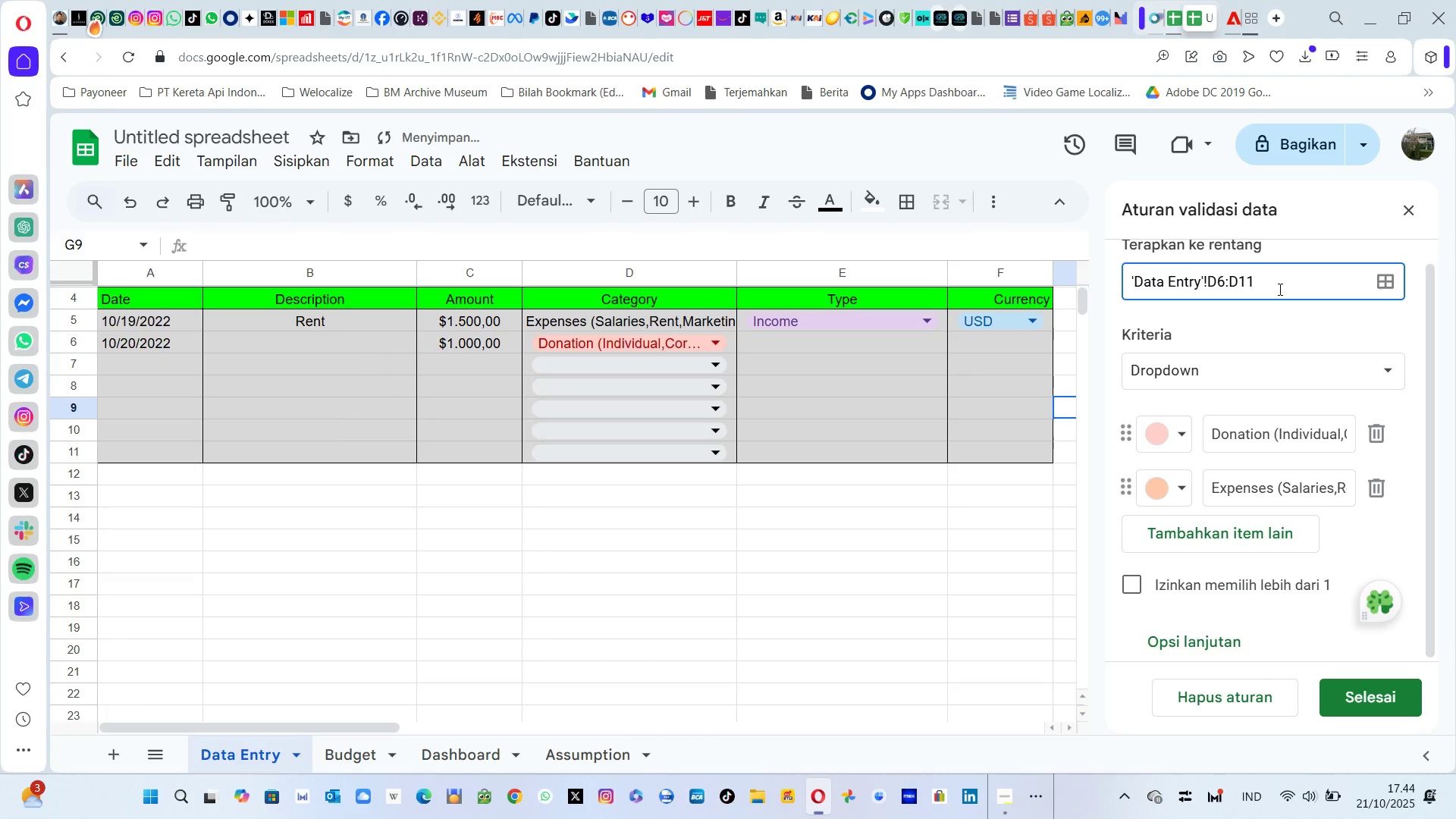 
 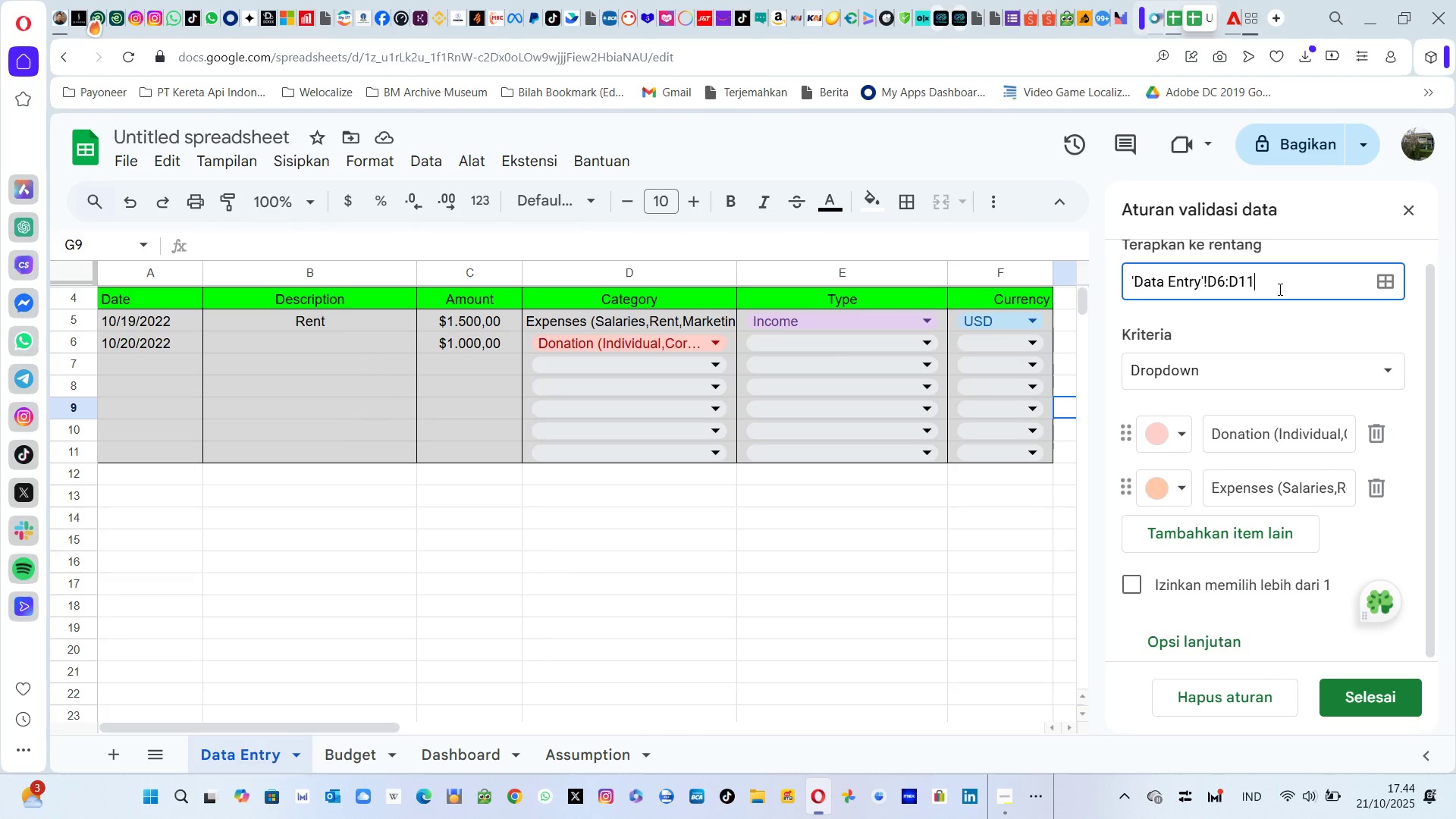 
key(Enter)
 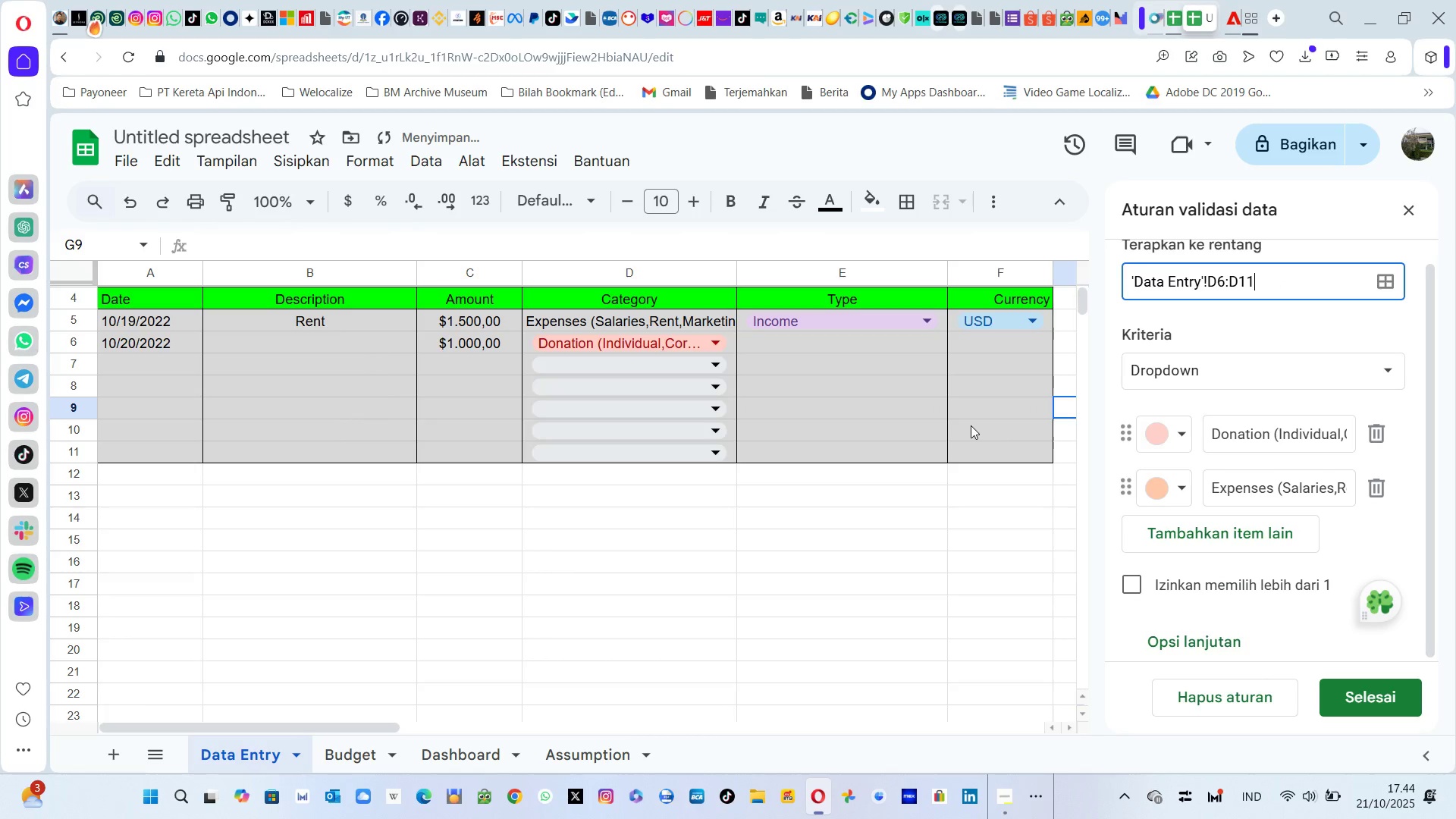 
left_click([971, 425])
 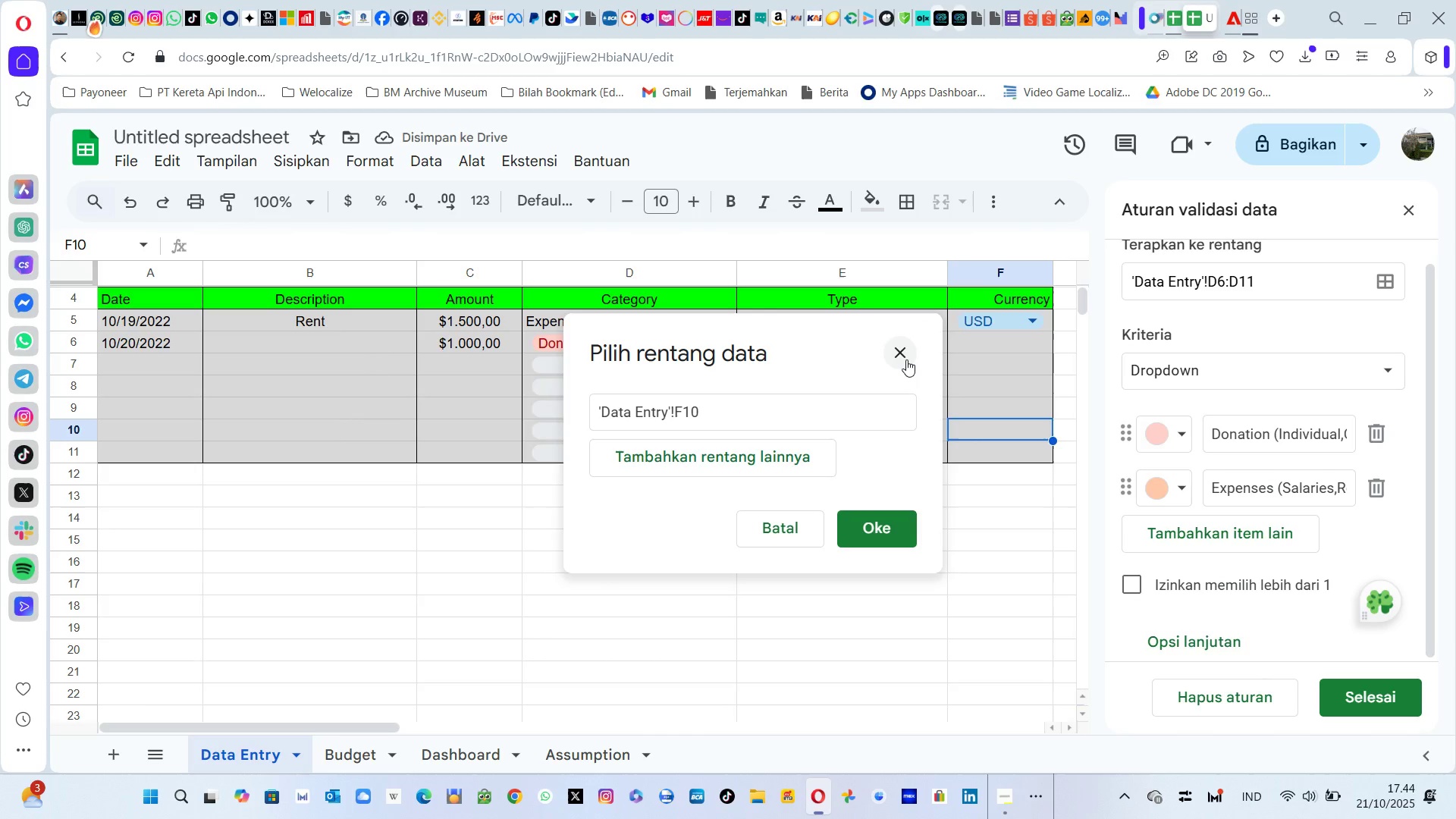 
left_click([905, 359])
 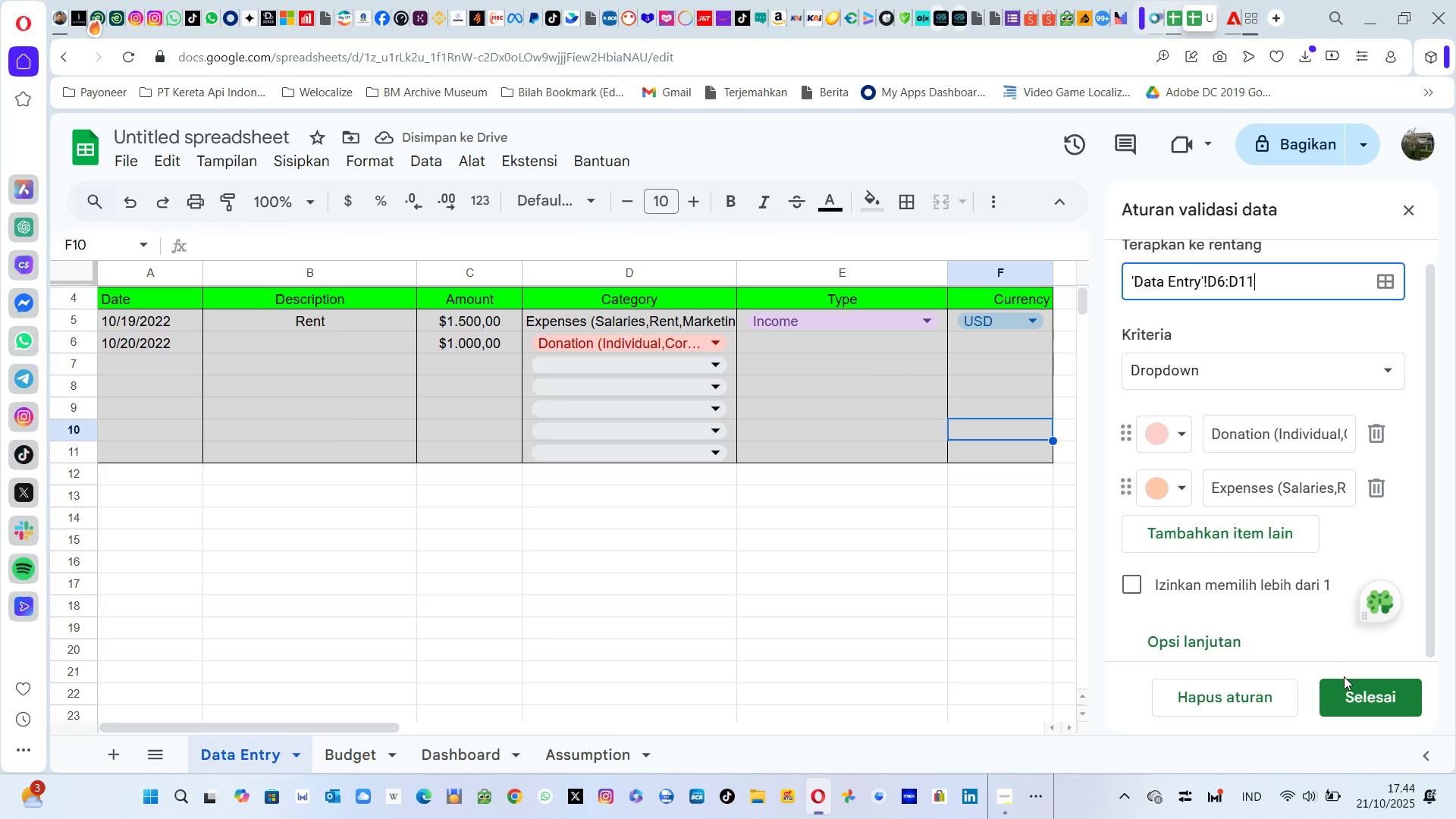 
left_click([1345, 689])
 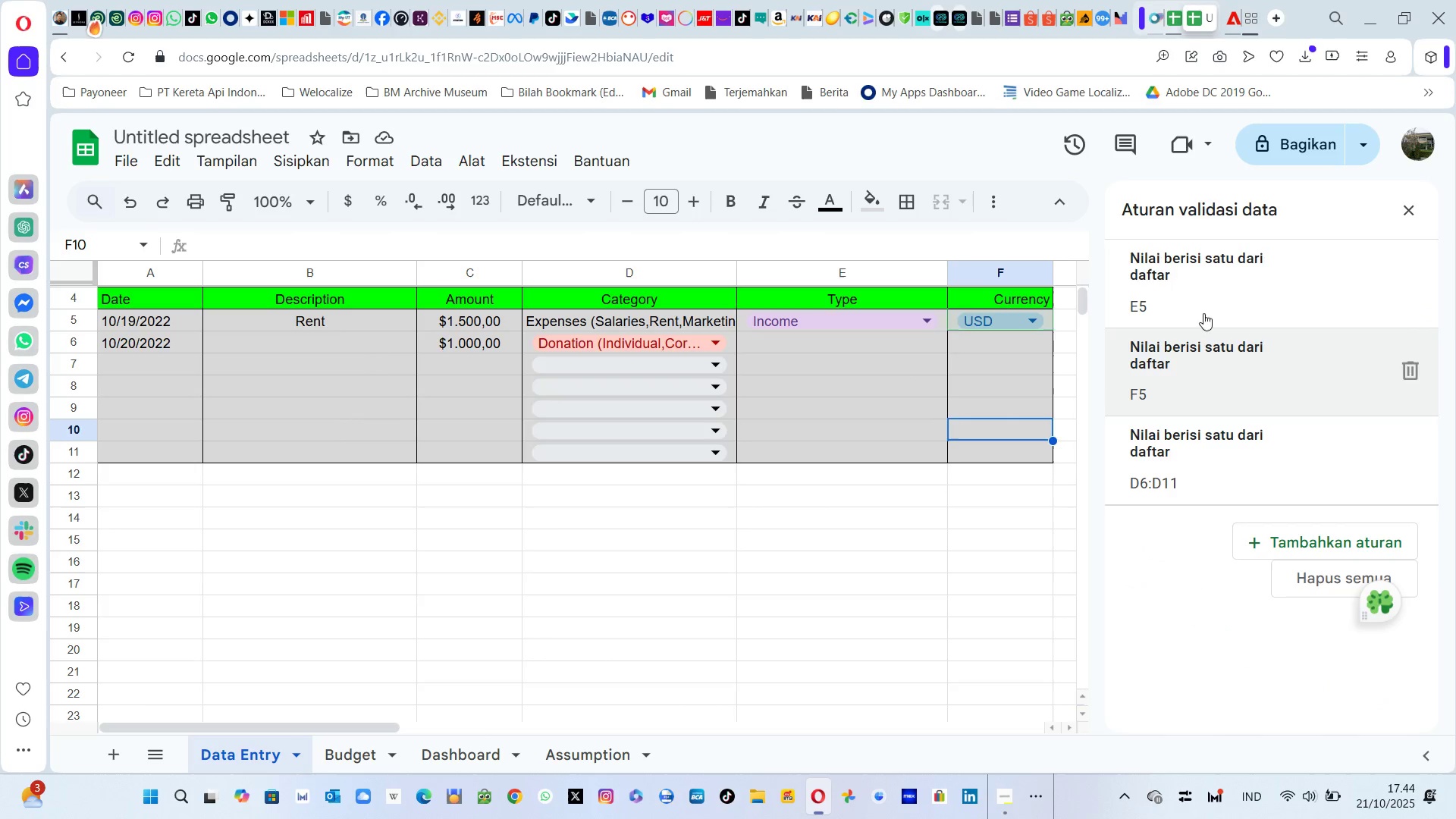 
left_click([1212, 286])
 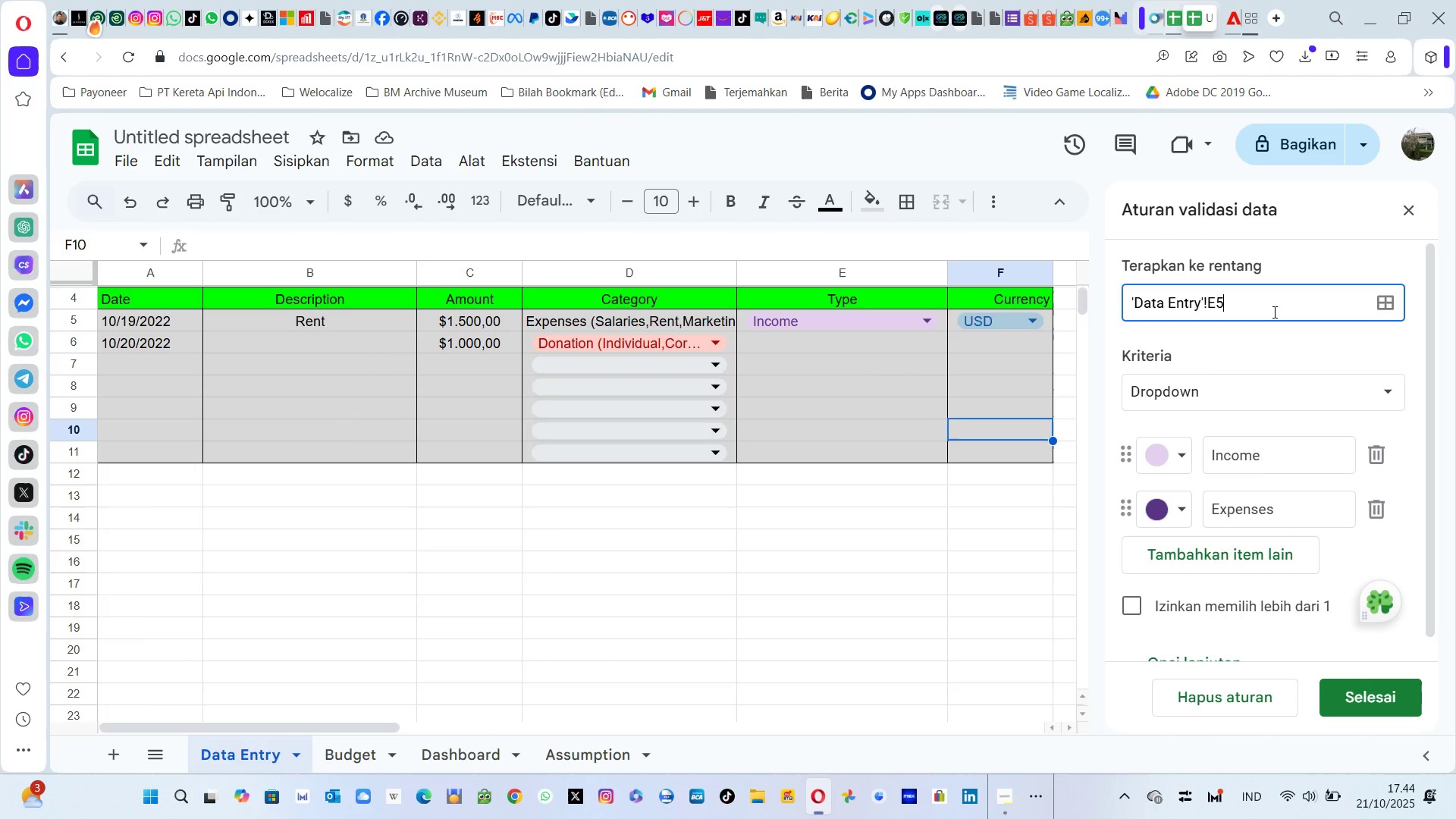 
left_click([1273, 312])
 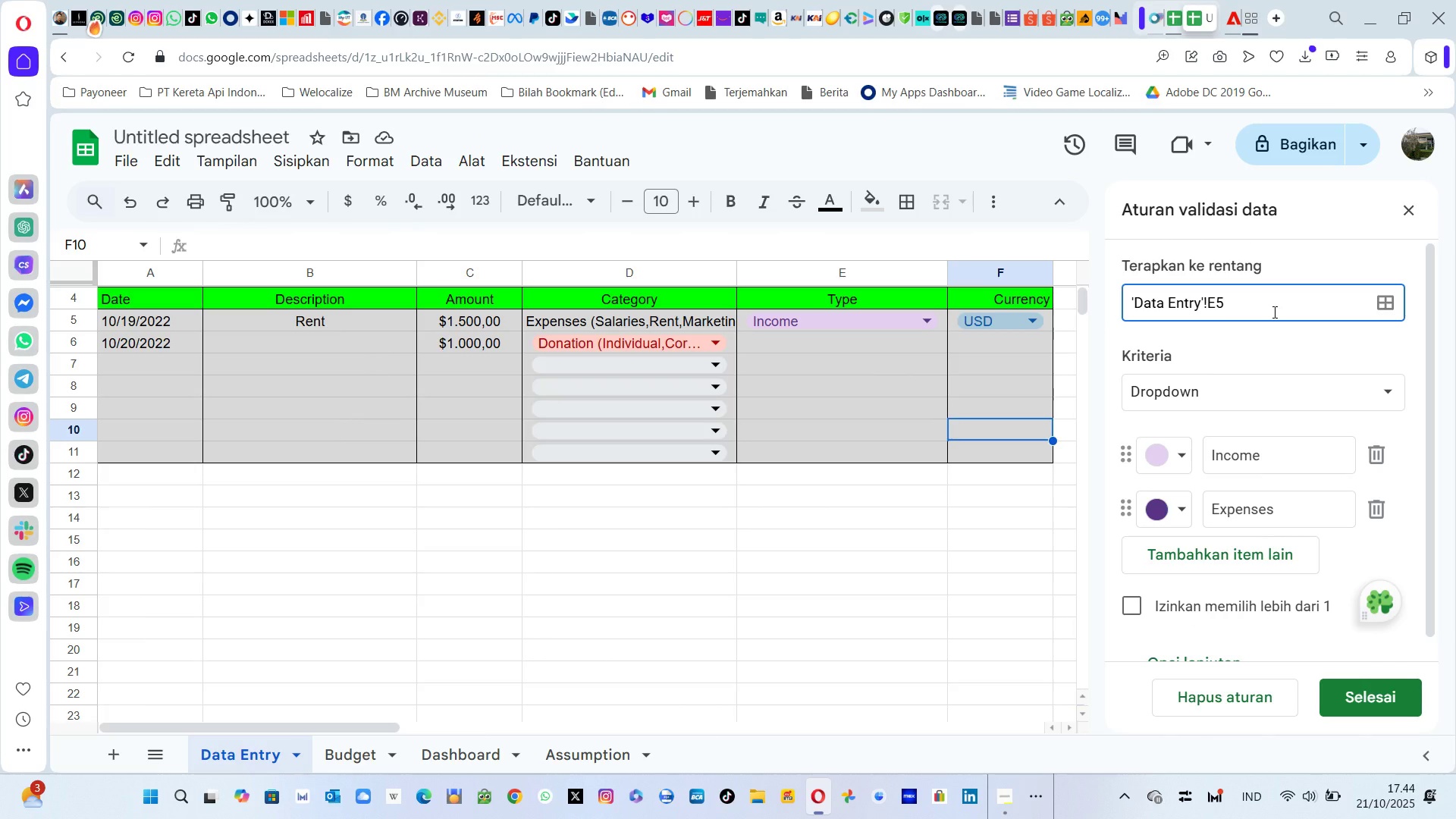 
type(:E11)
 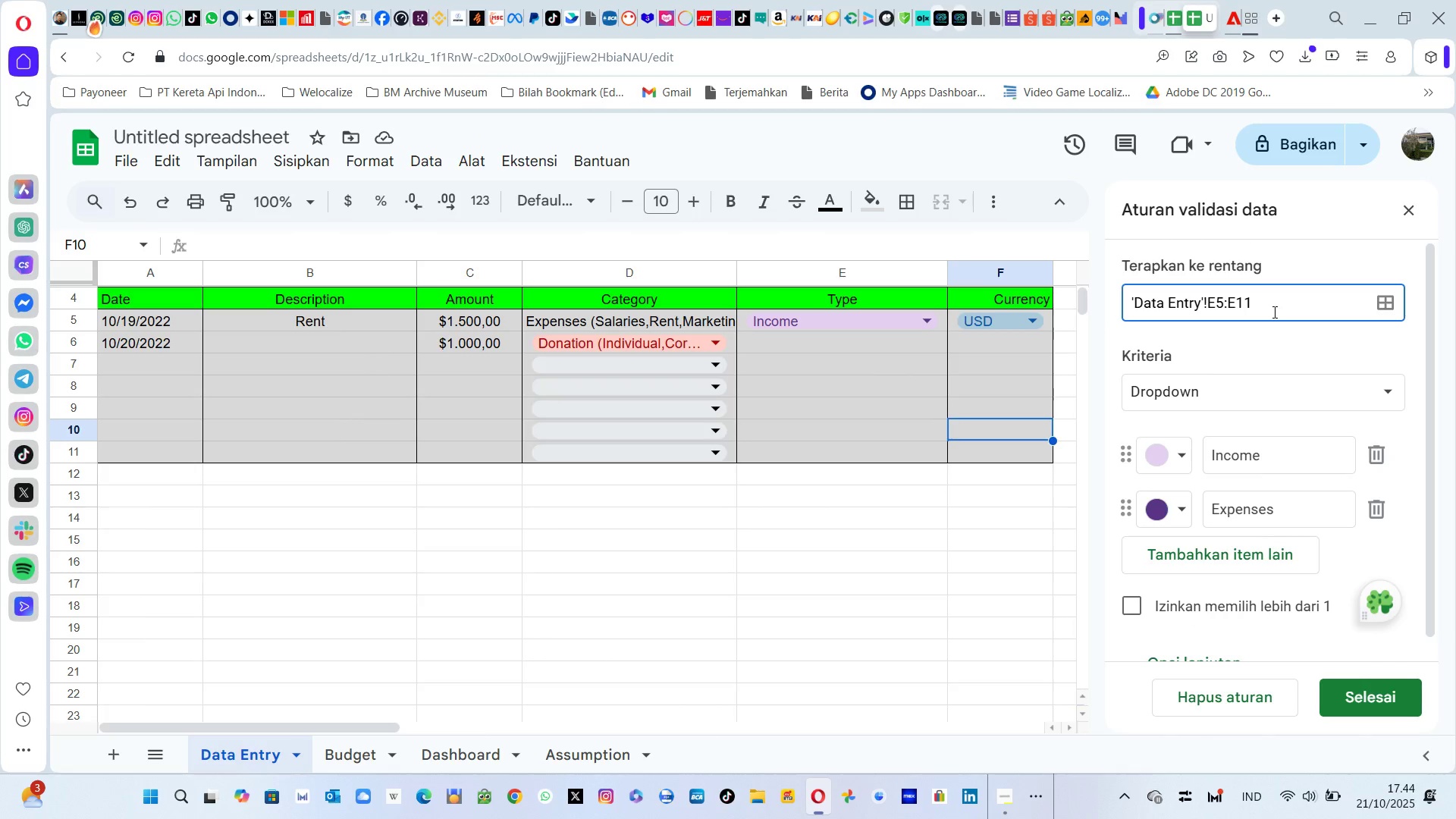 
key(Enter)
 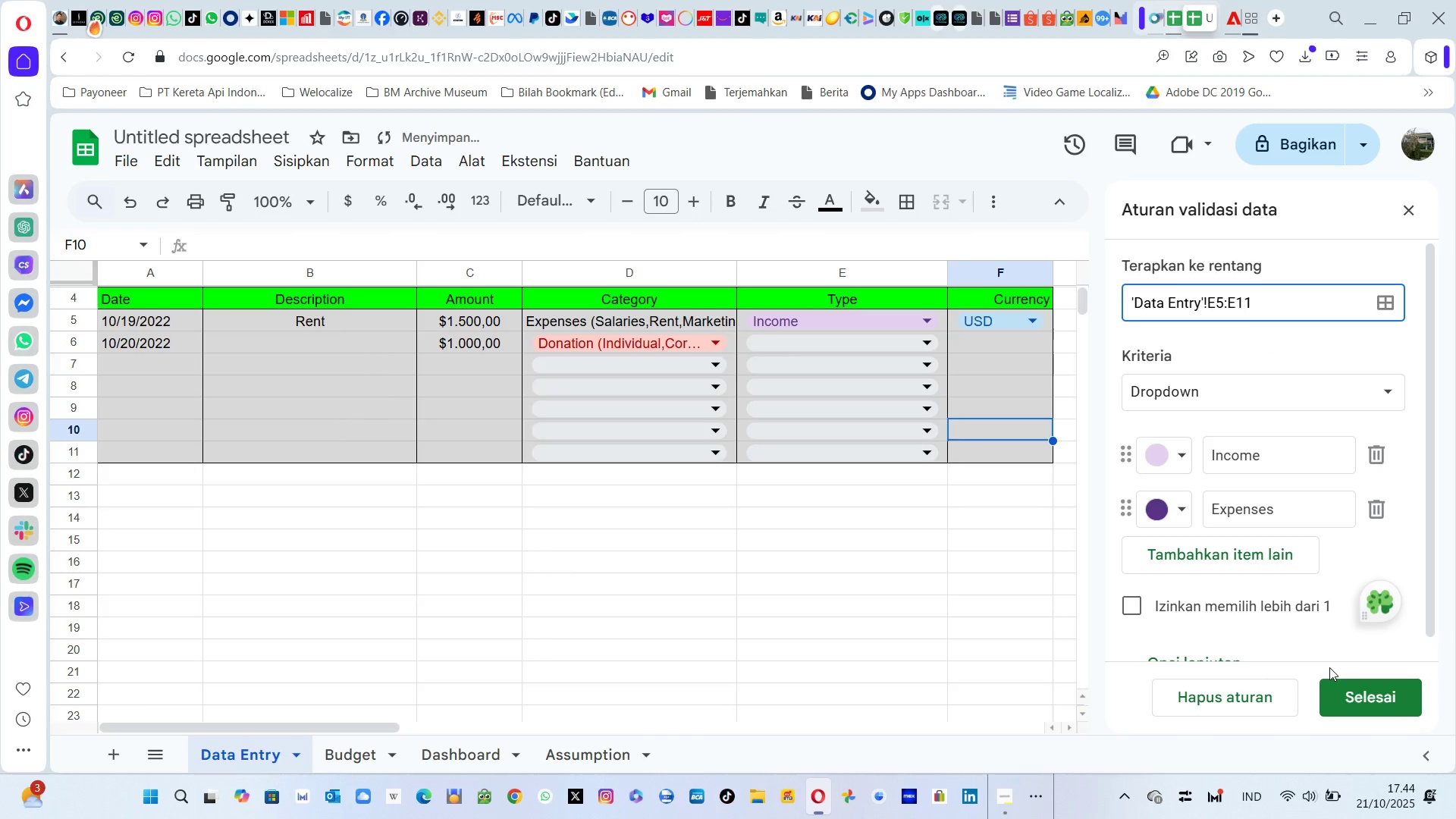 
left_click([1342, 682])
 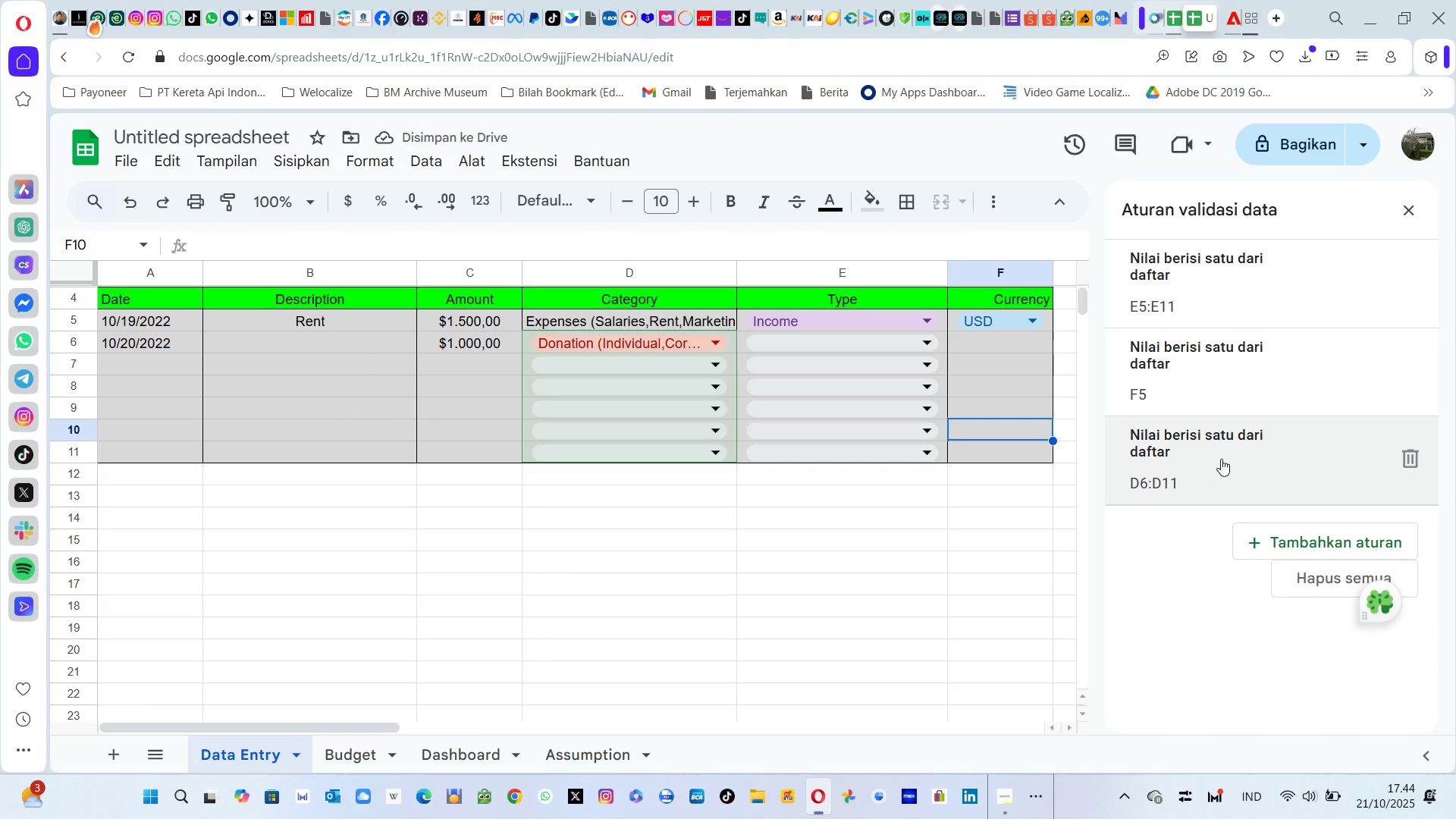 
left_click([1221, 459])
 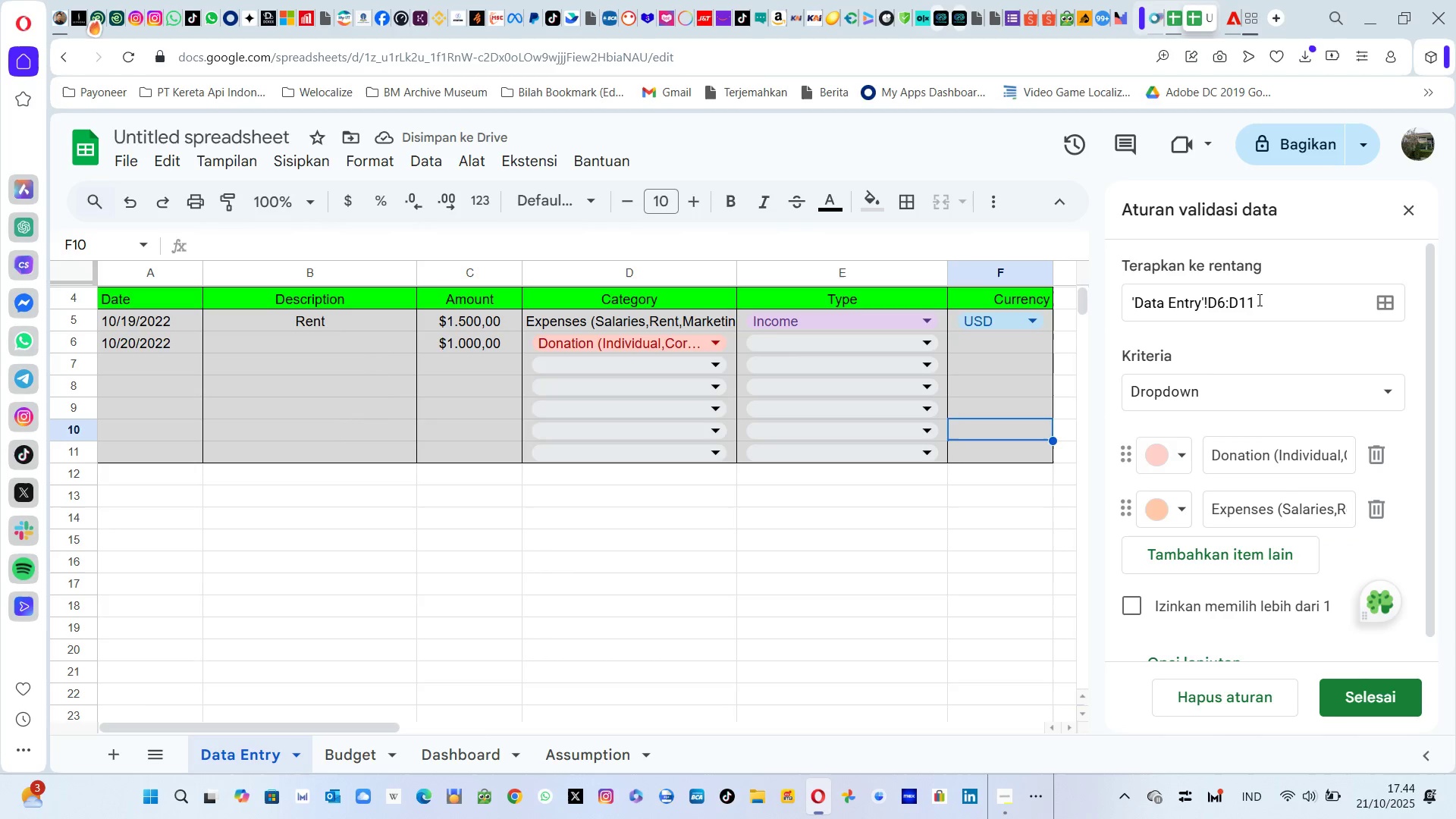 
left_click([1258, 300])
 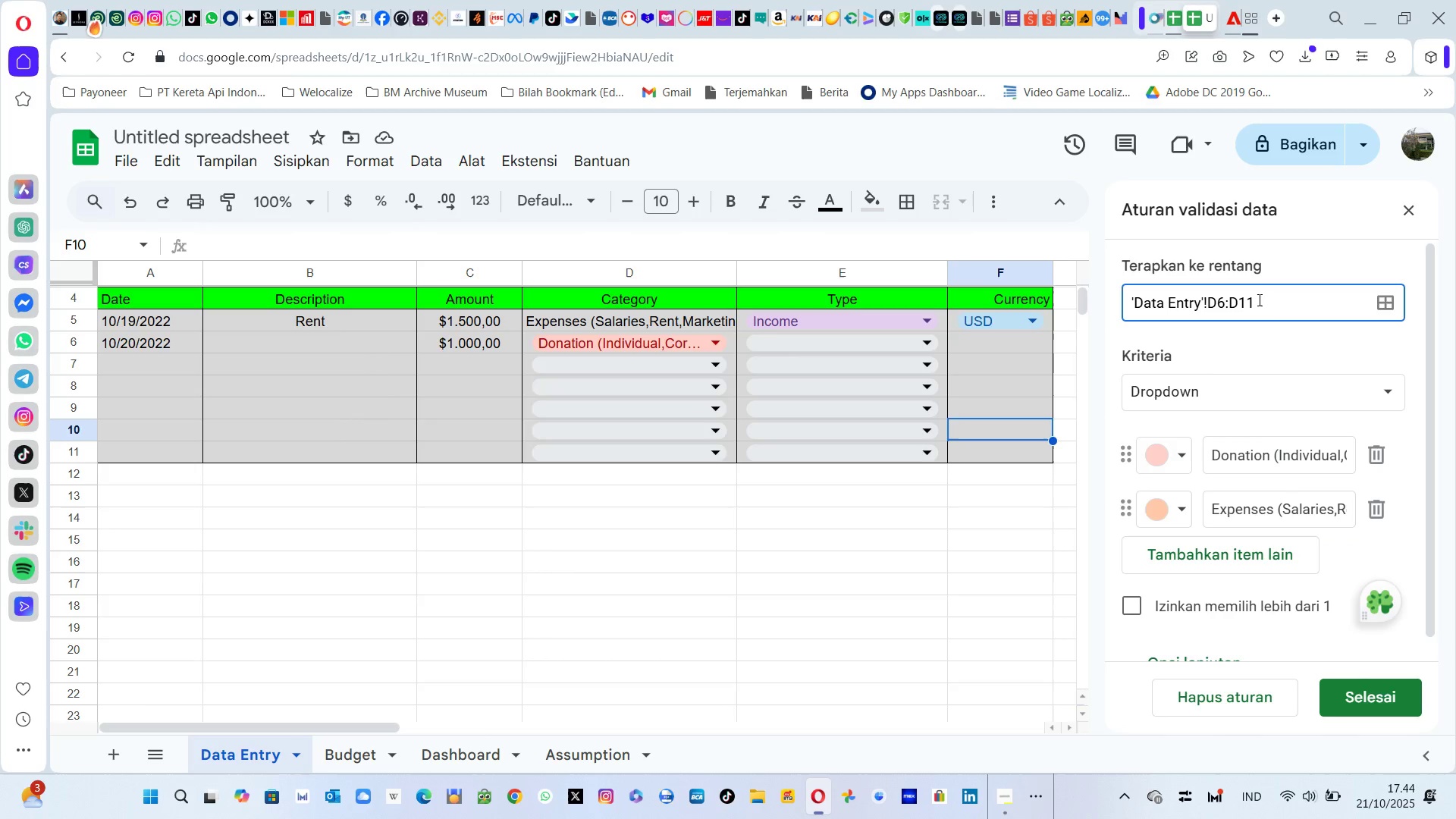 
key(Backspace)
 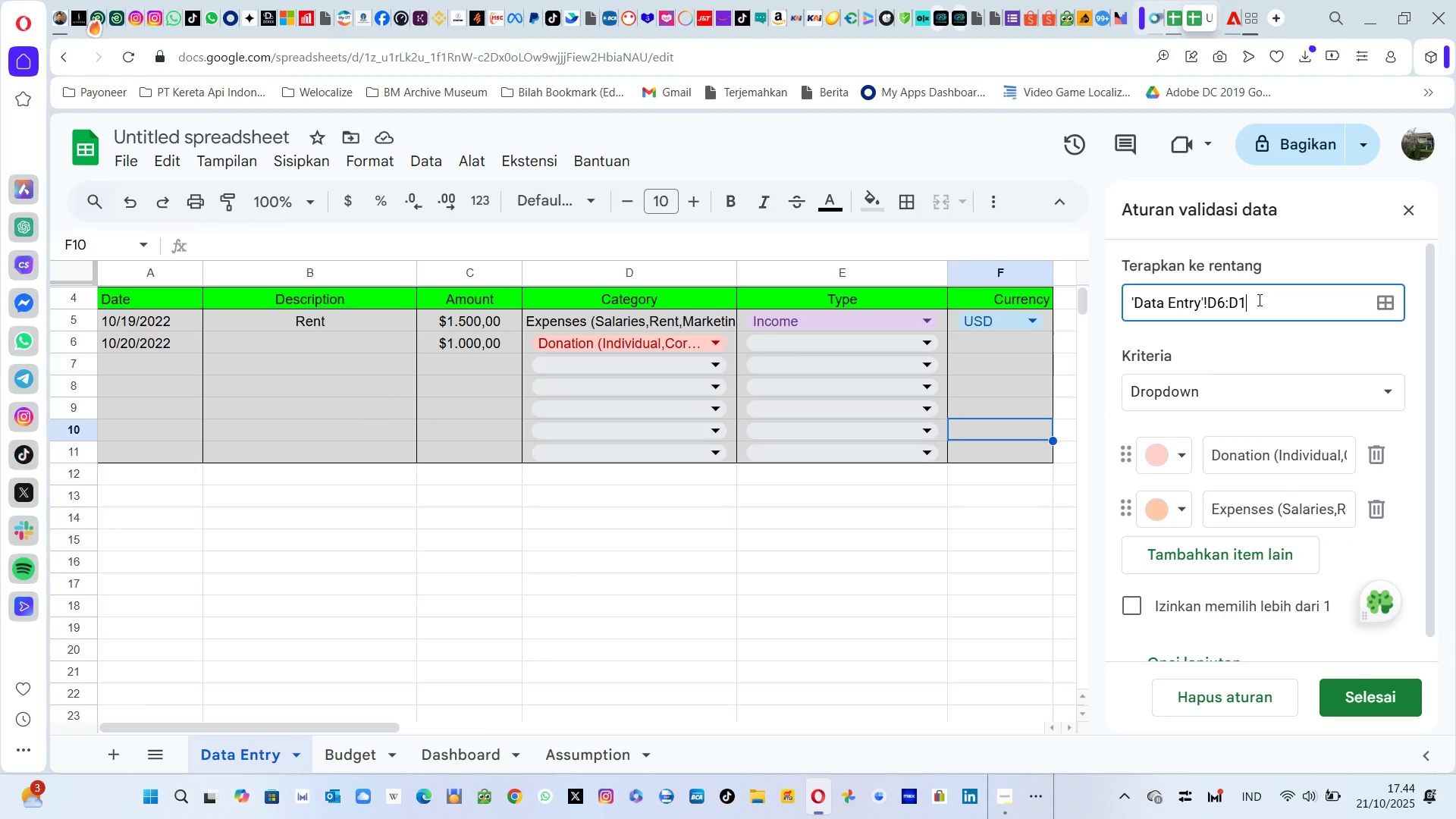 
key(Backspace)
 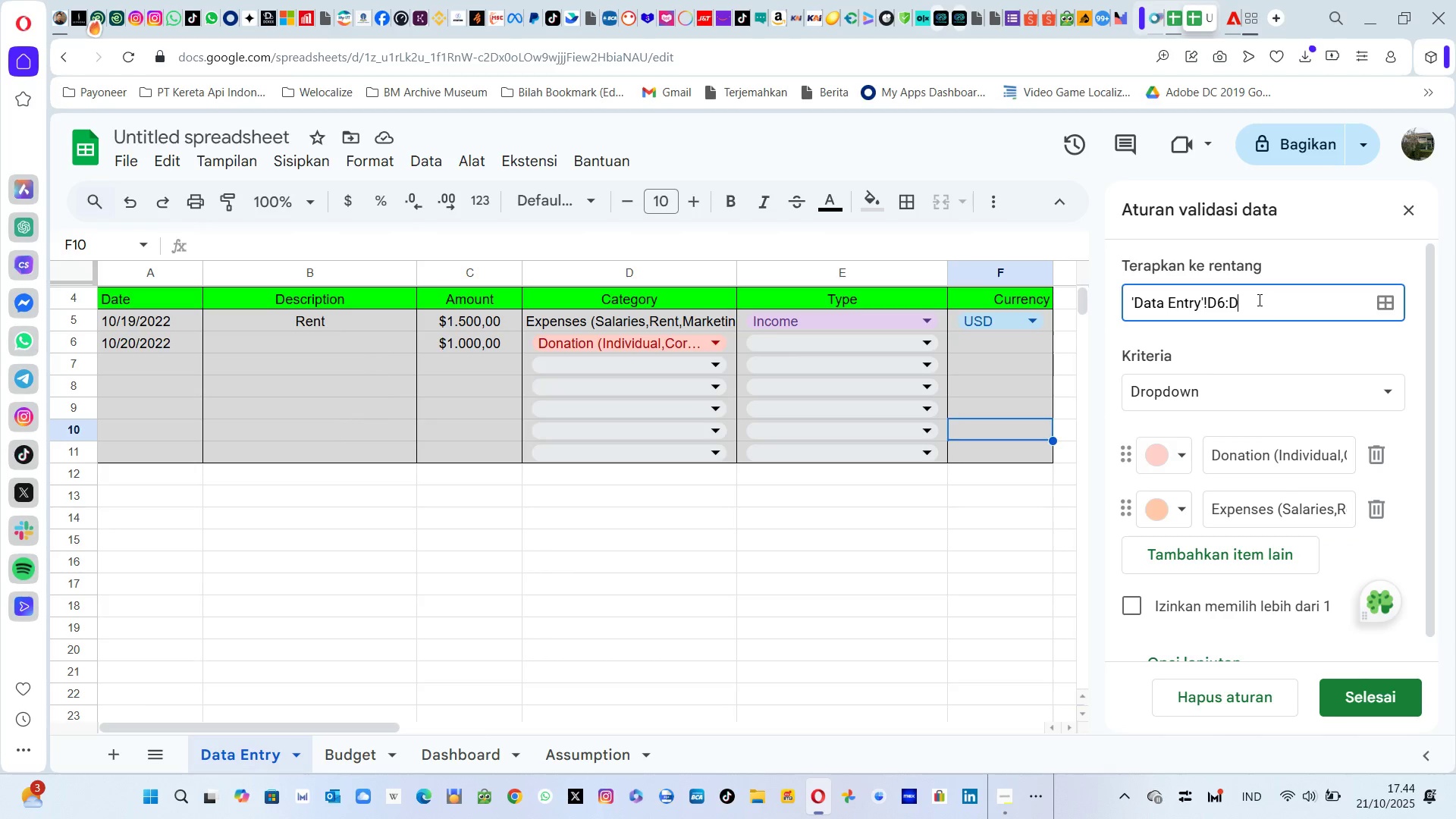 
key(Backspace)
 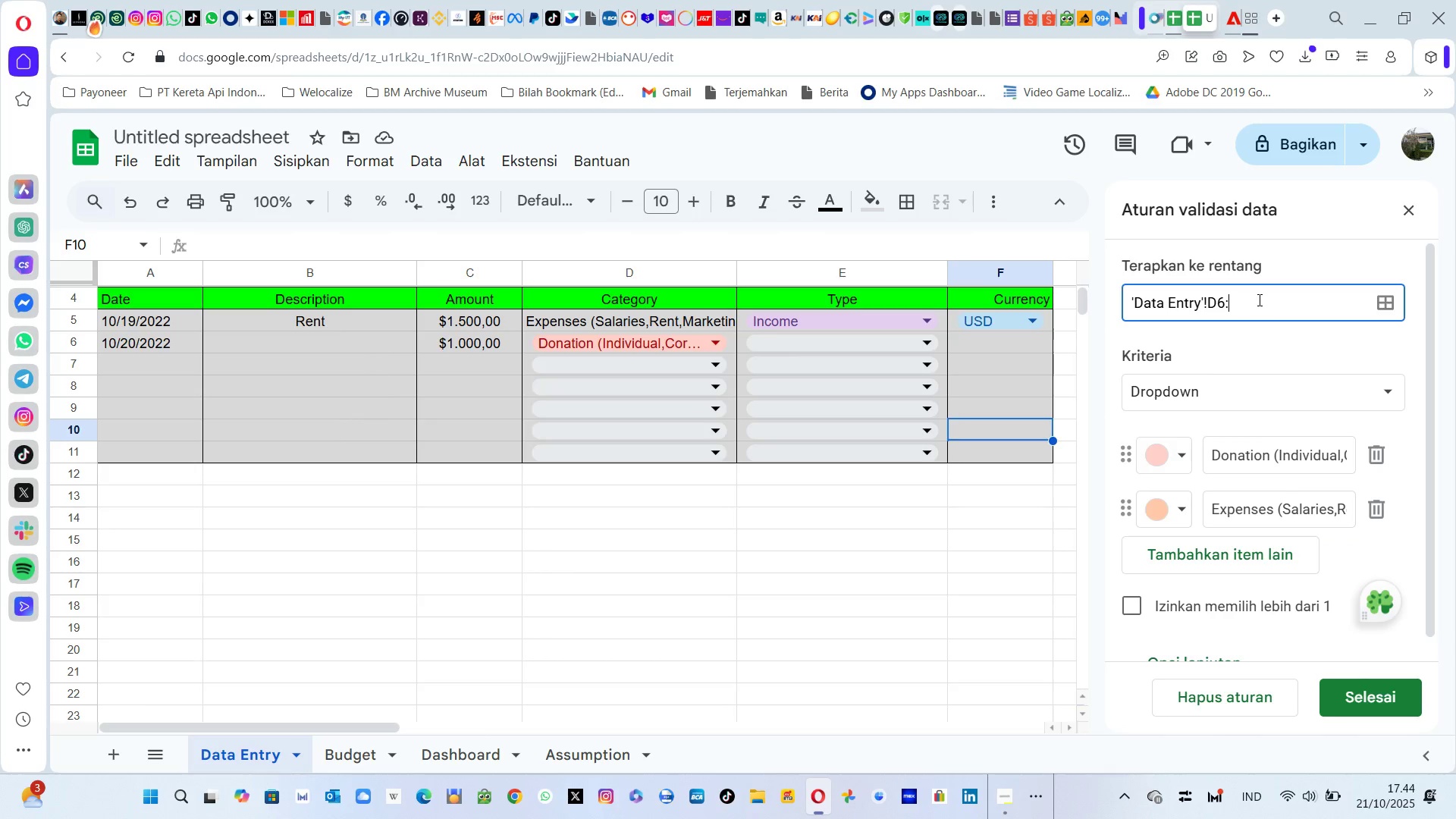 
key(Backspace)
 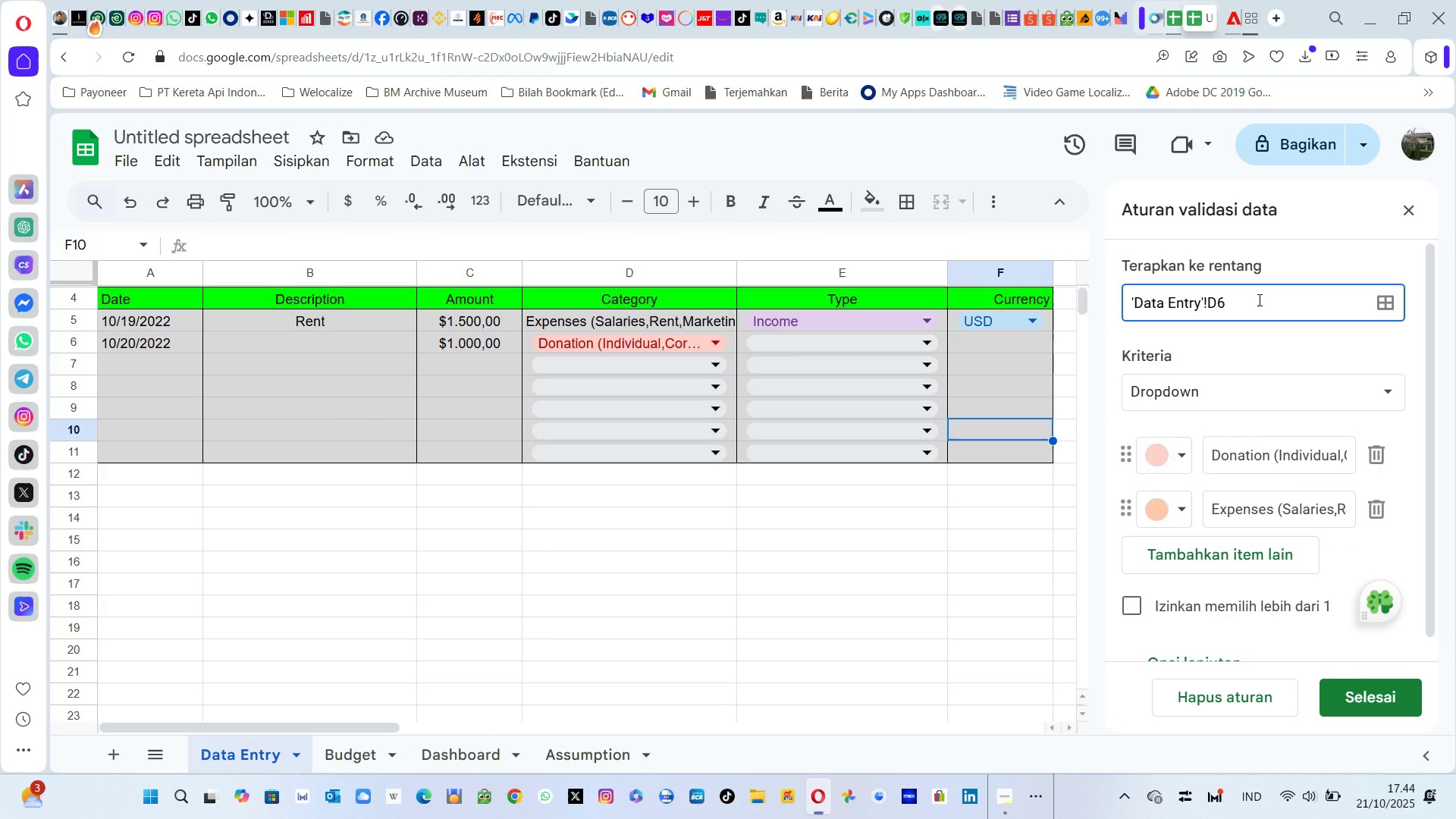 
key(Backspace)
 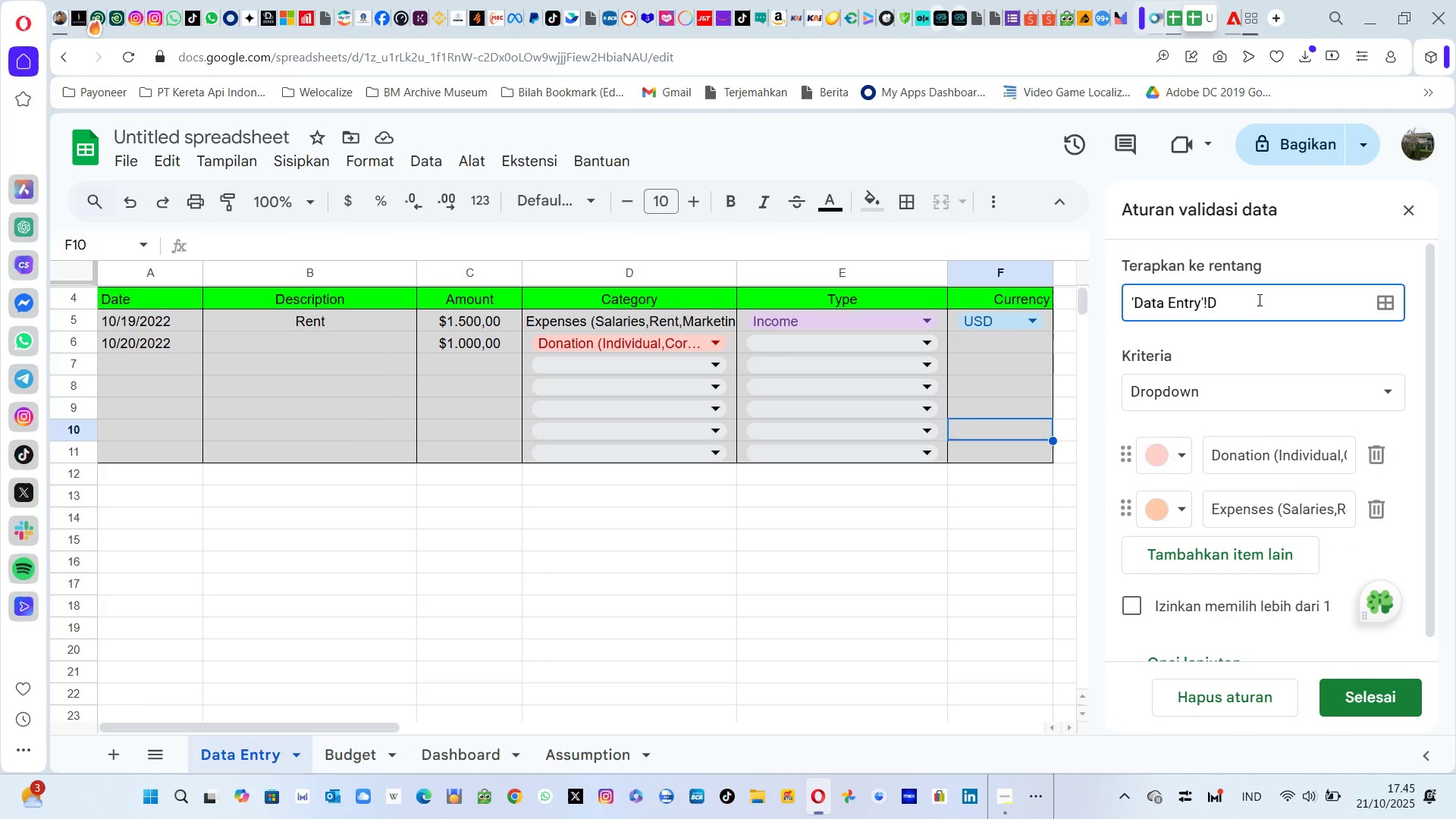 
key(Backspace)
 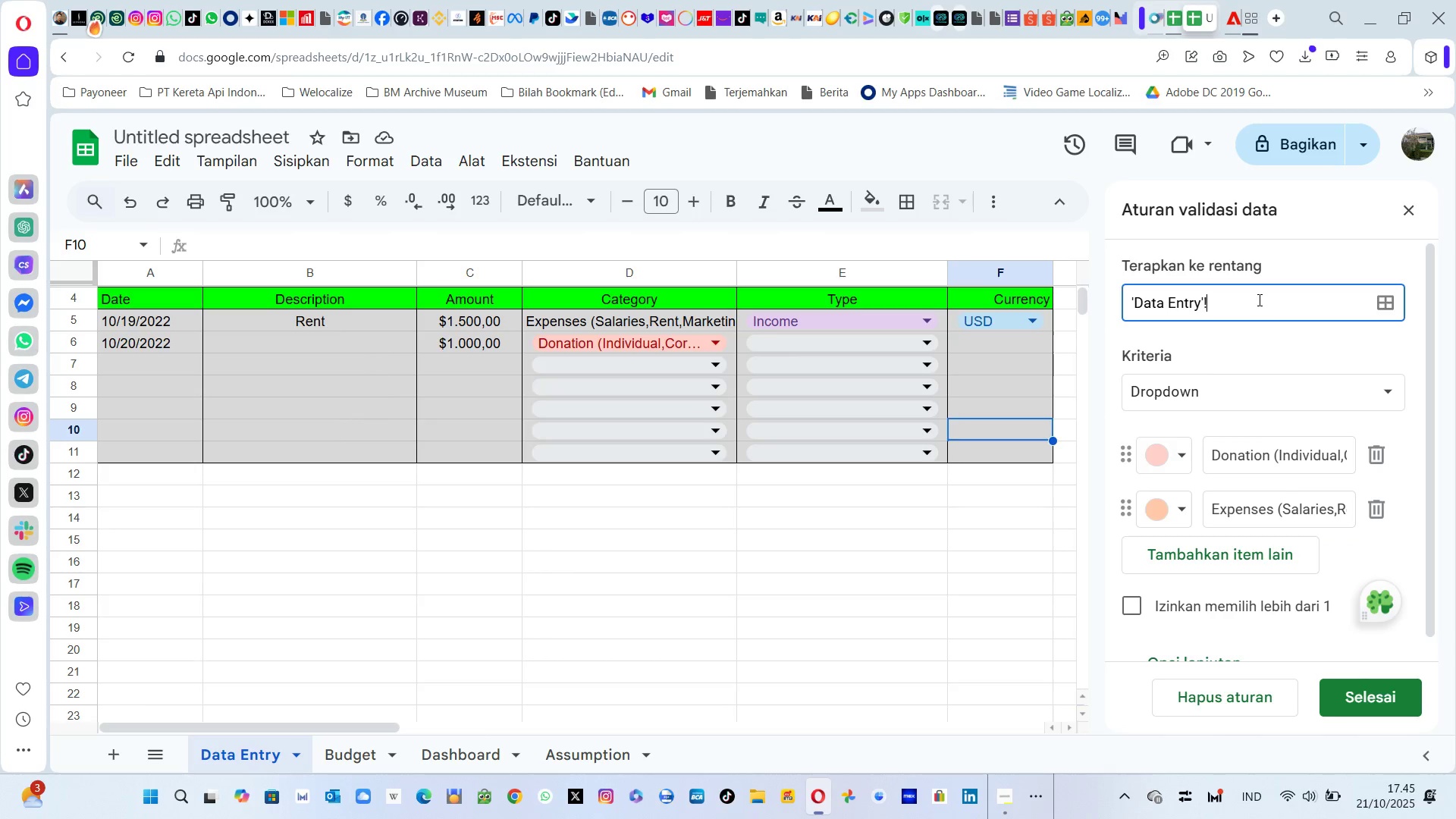 
key(Shift+F)
 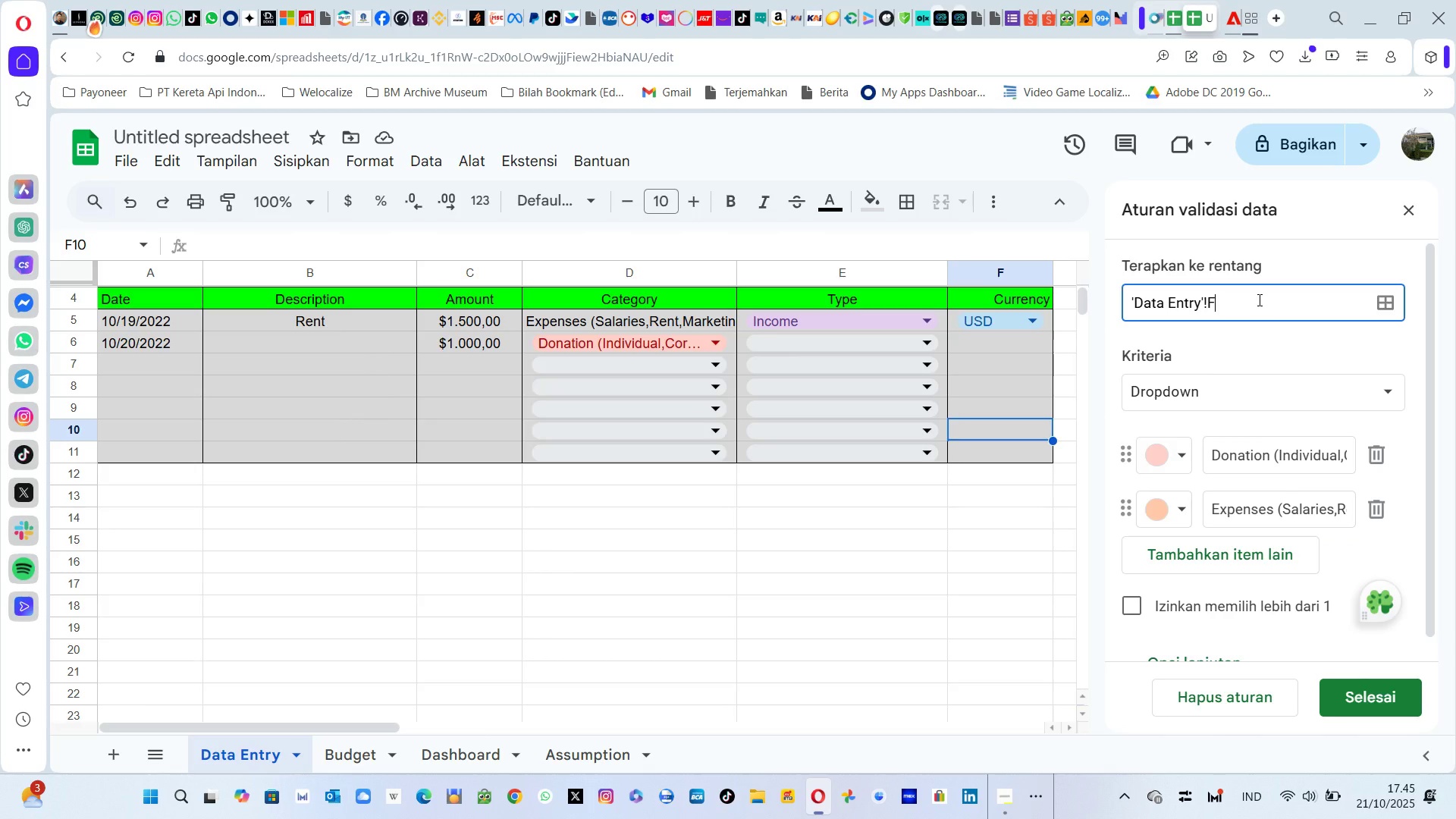 
key(Backspace)
 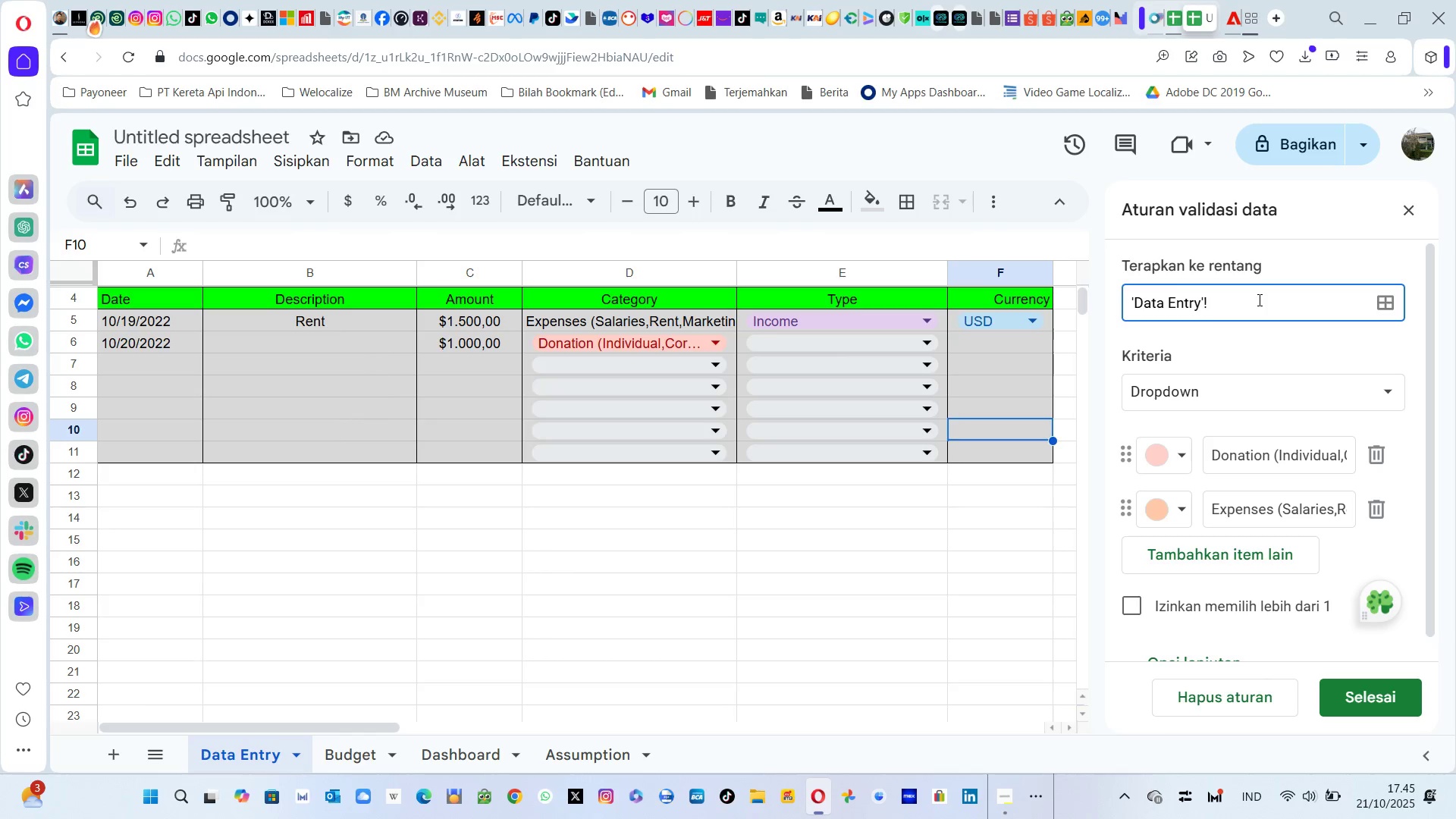 
key(Backspace)
 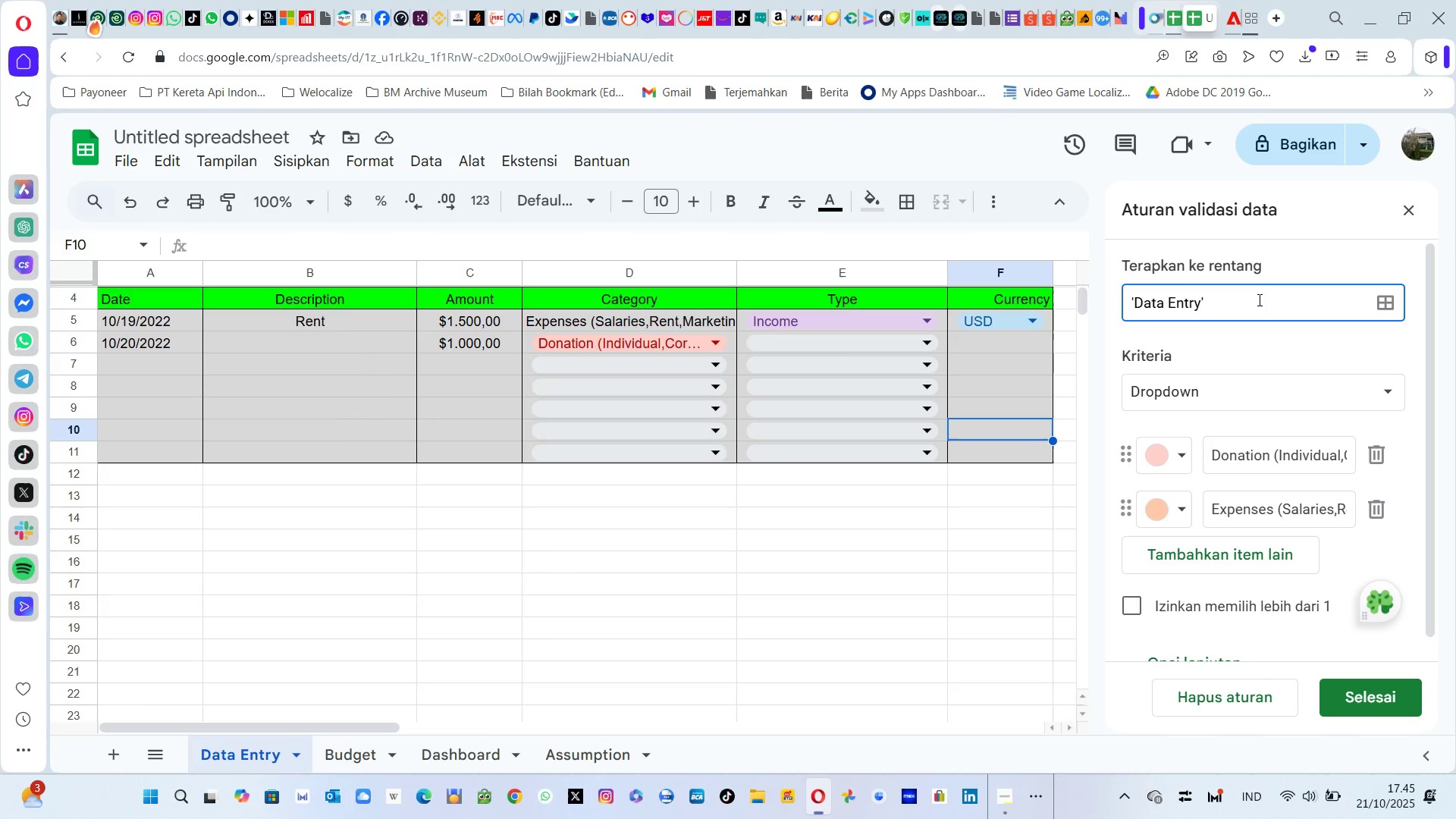 
key(Backspace)
 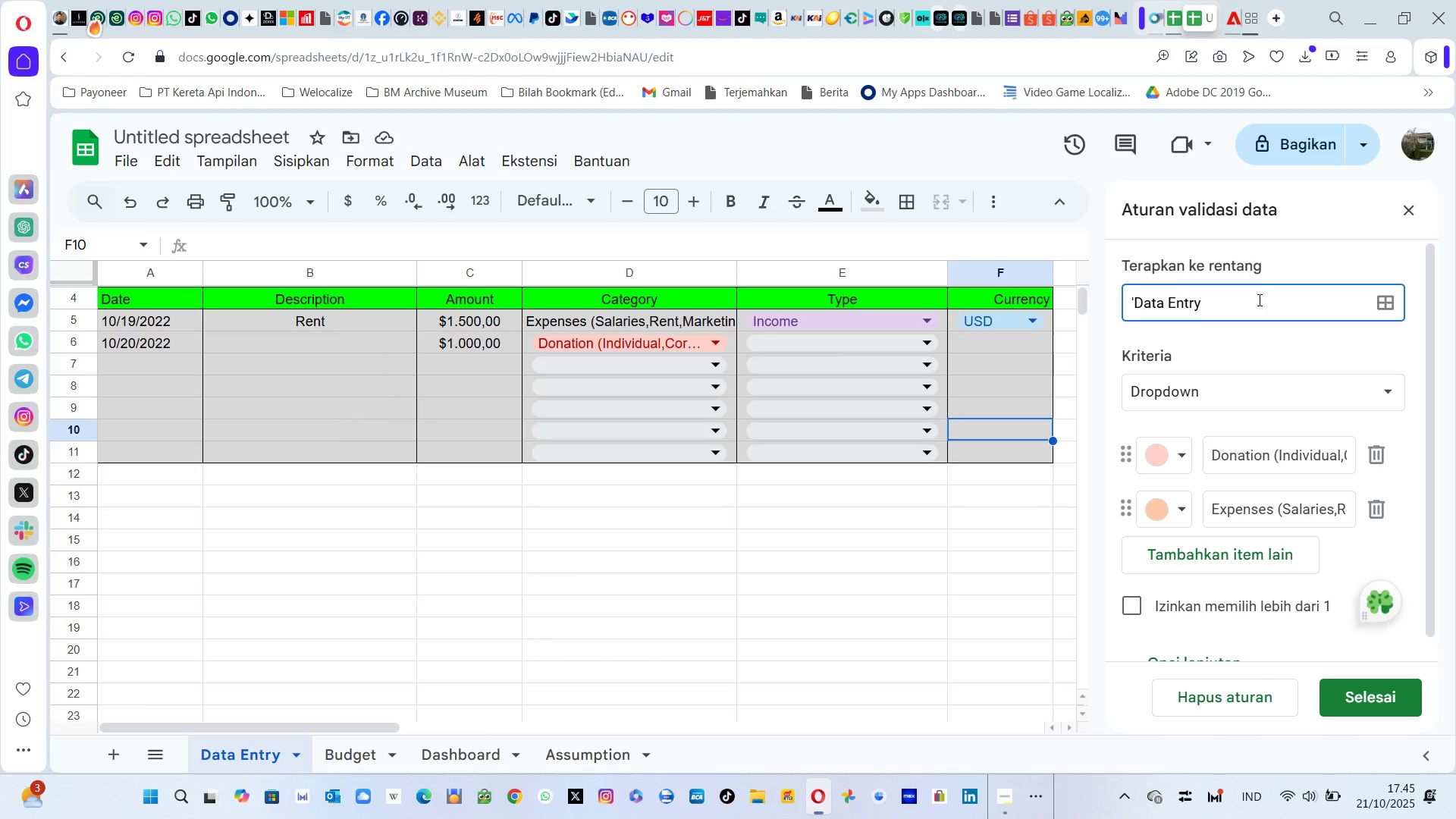 
key(Backspace)
 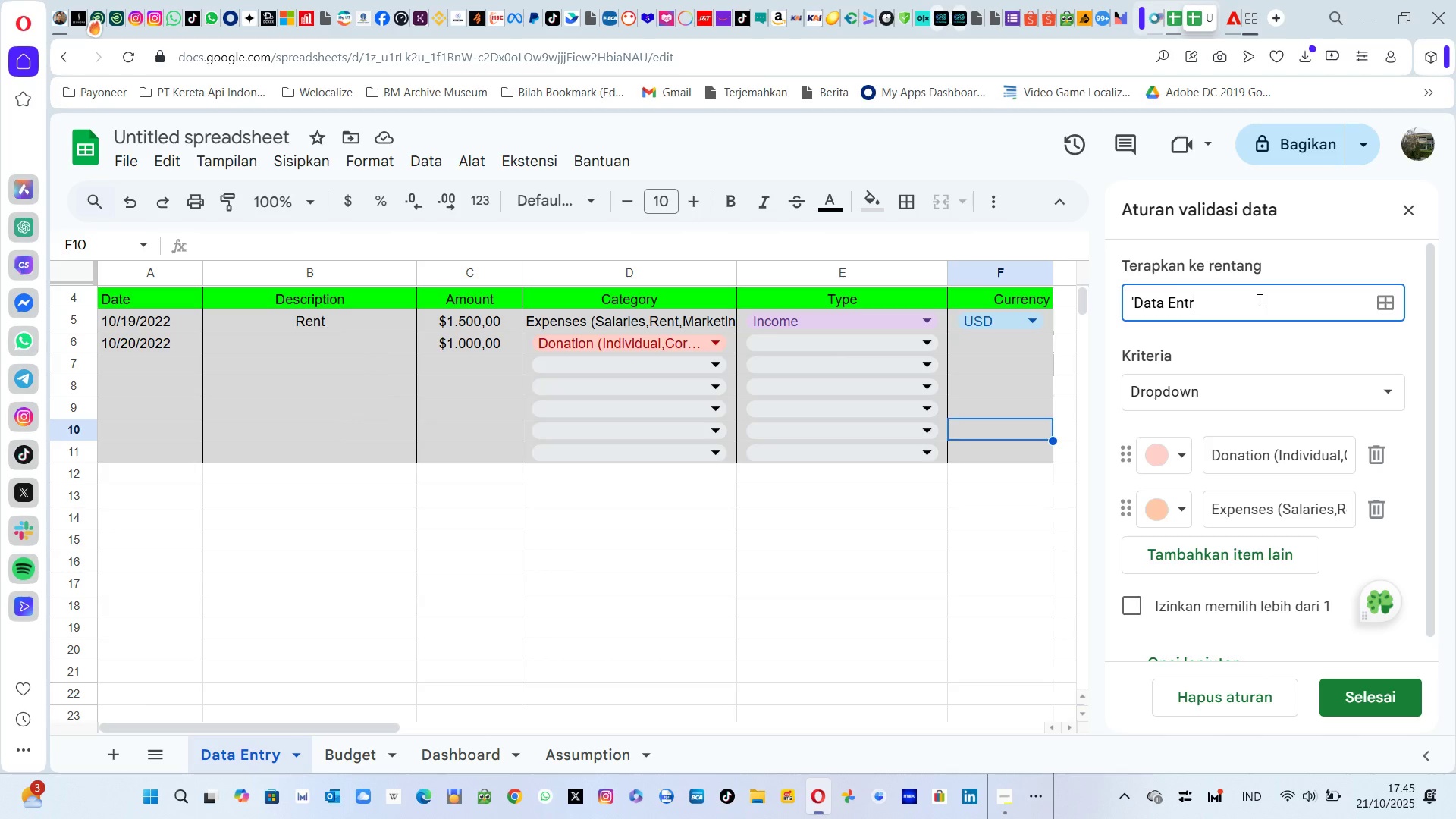 
key(Backspace)
 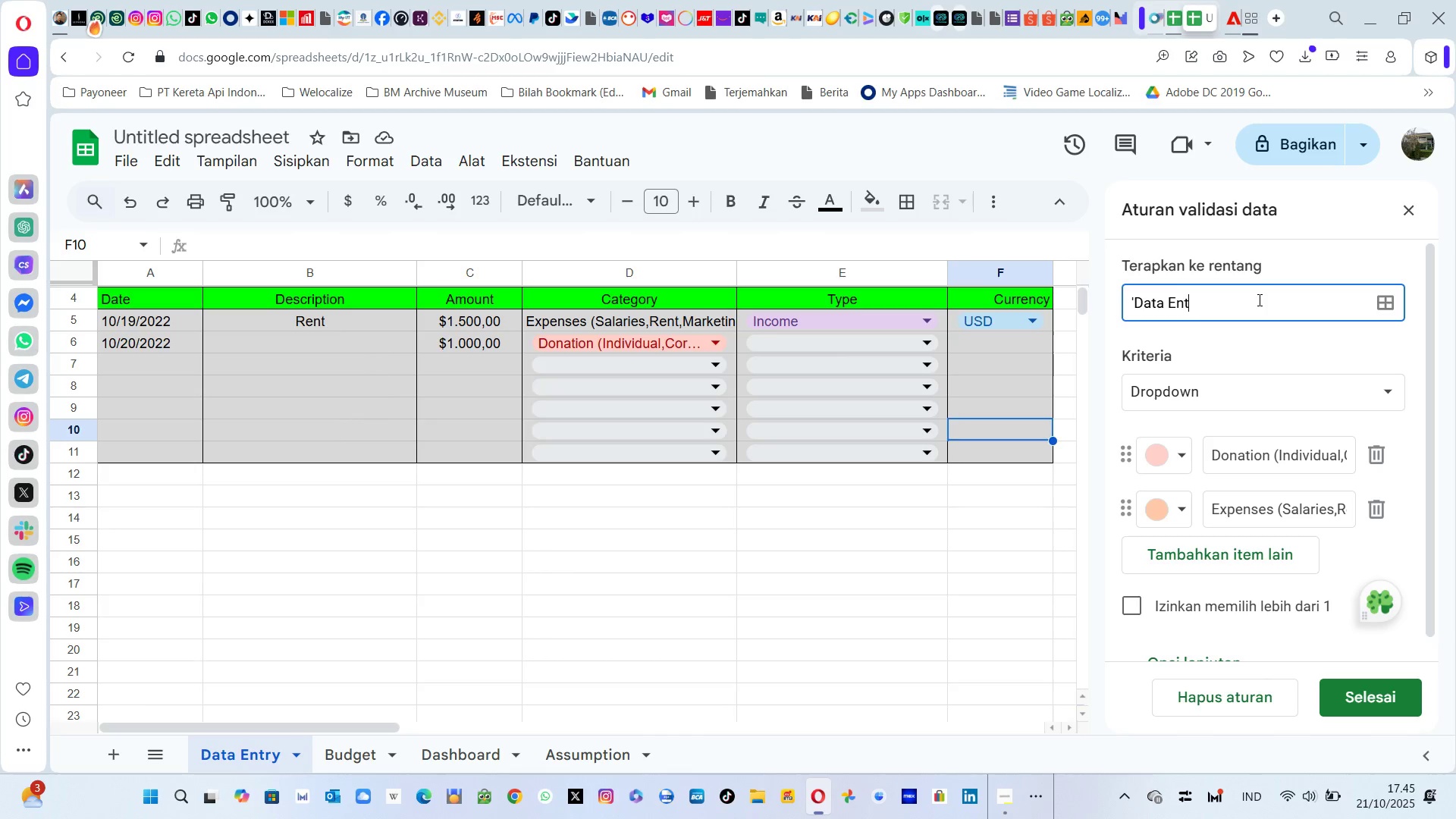 
key(Backspace)
 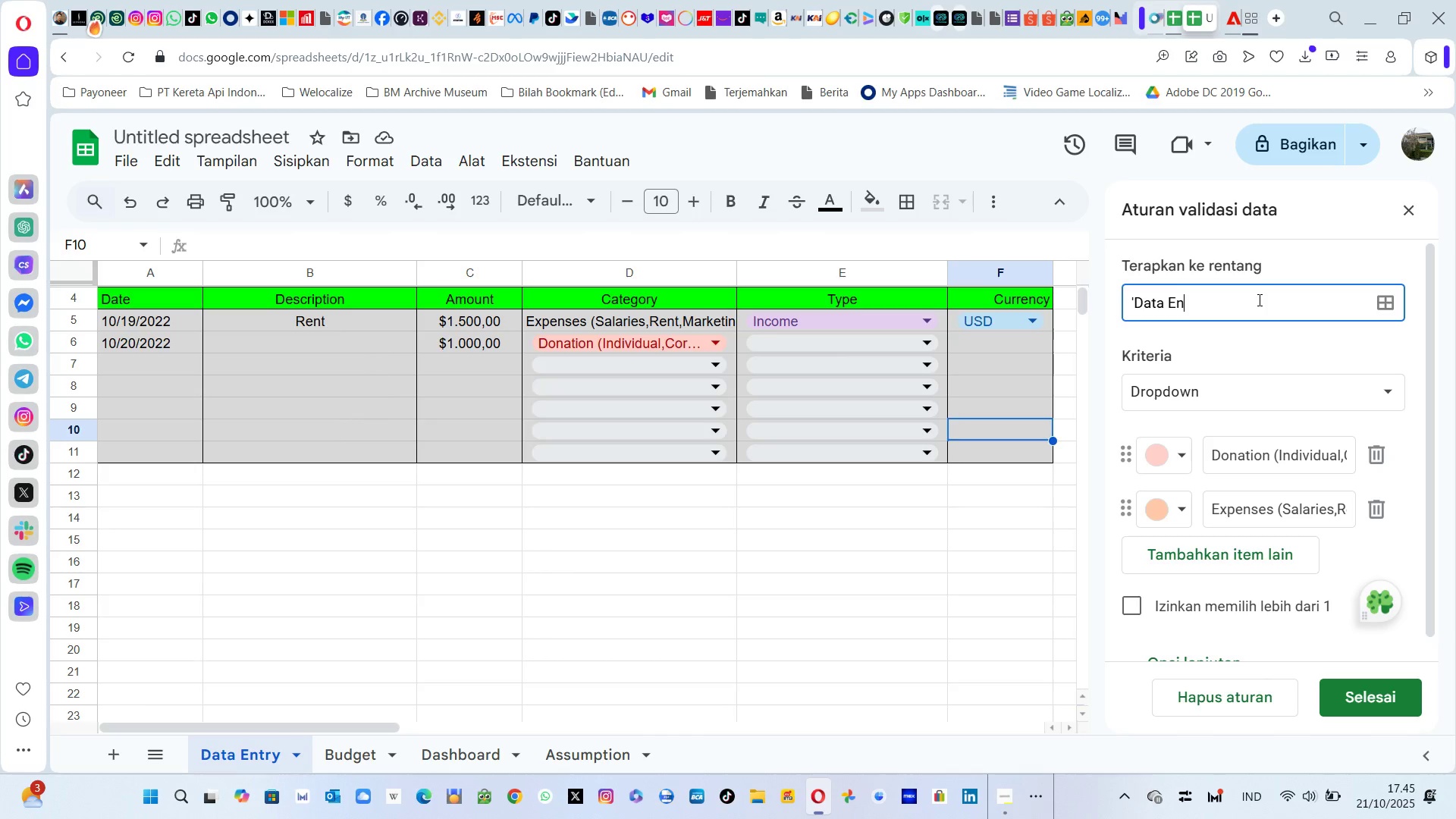 
key(Backspace)
 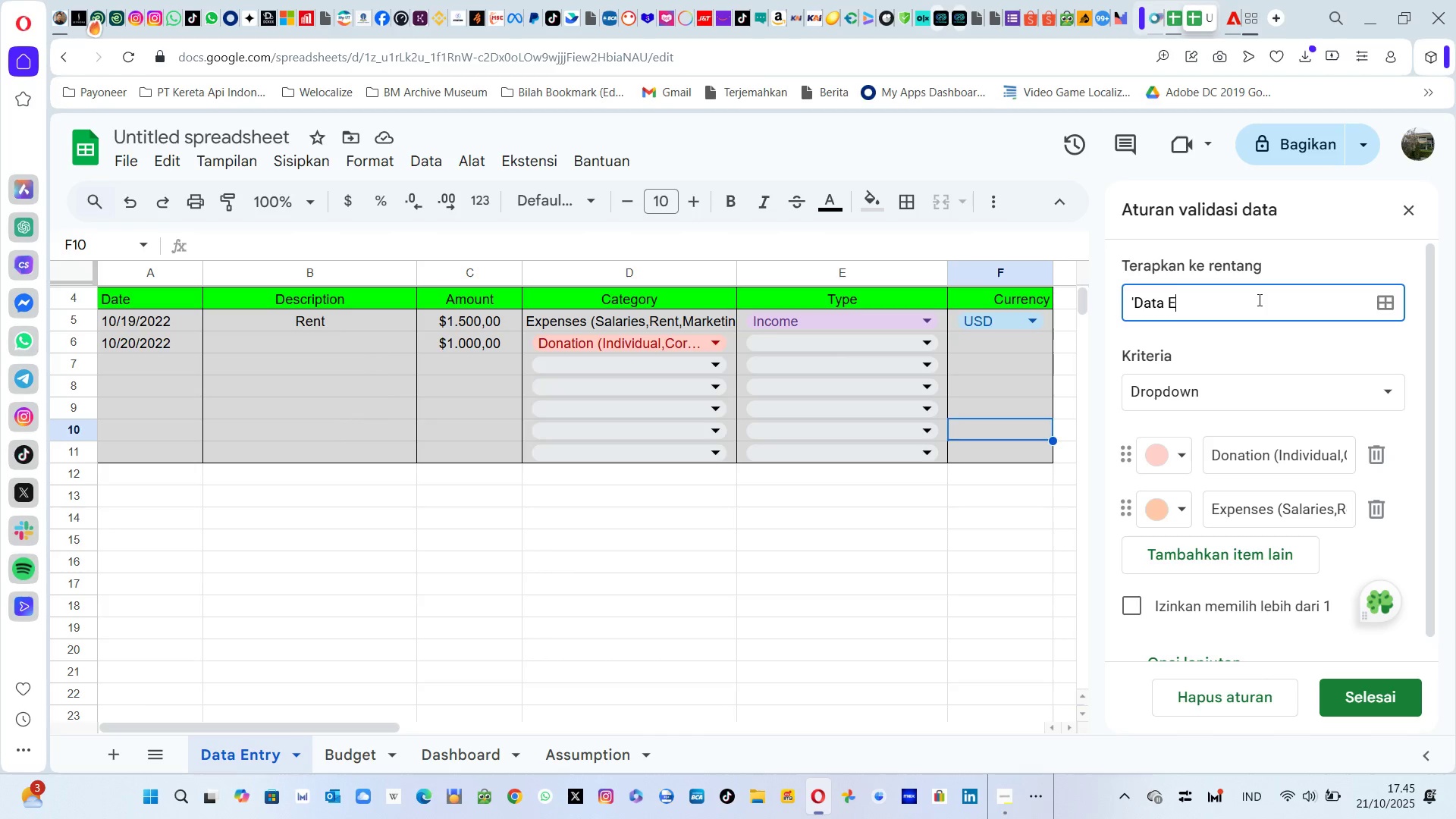 
key(Backspace)
 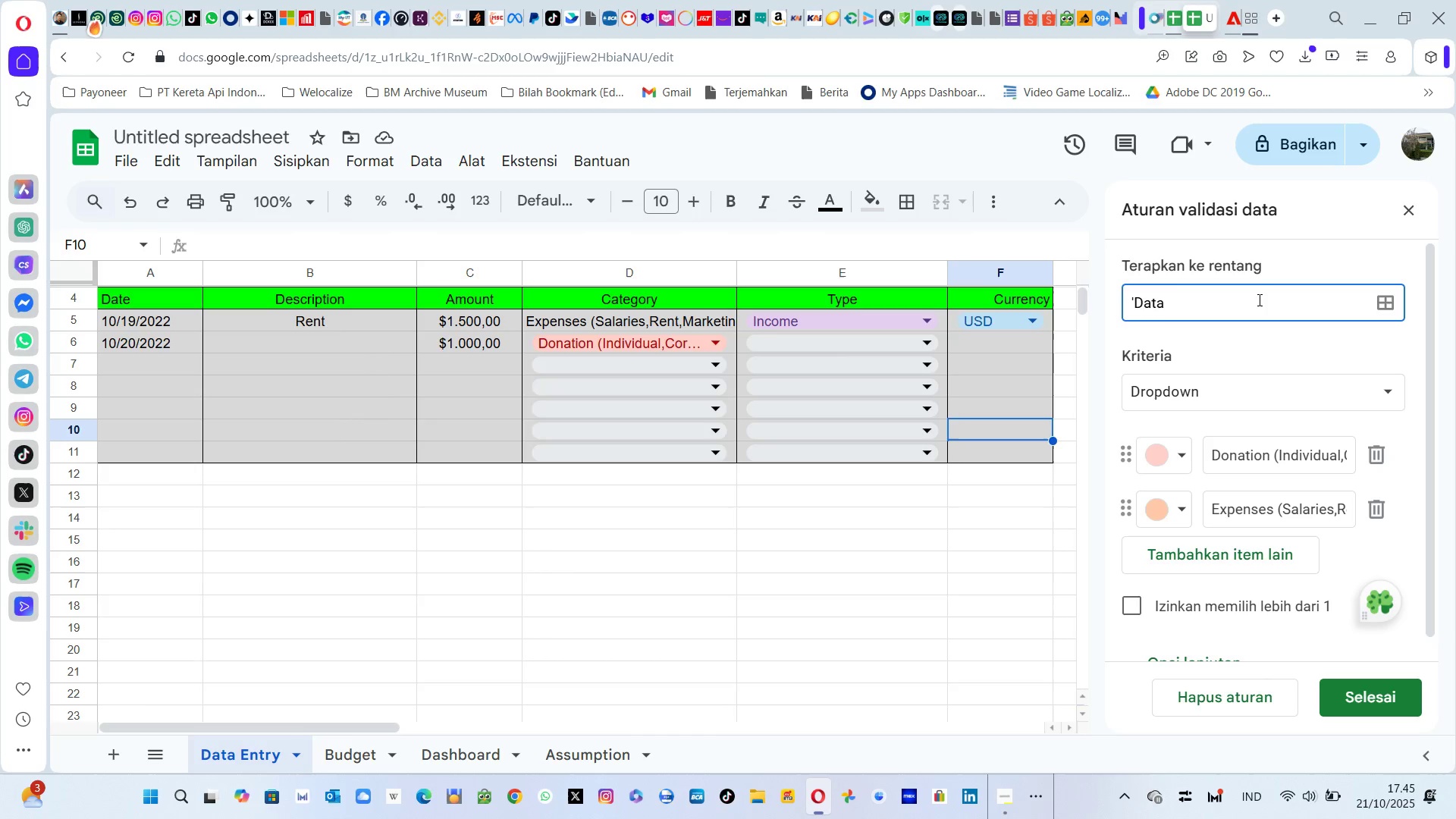 
key(Backspace)
 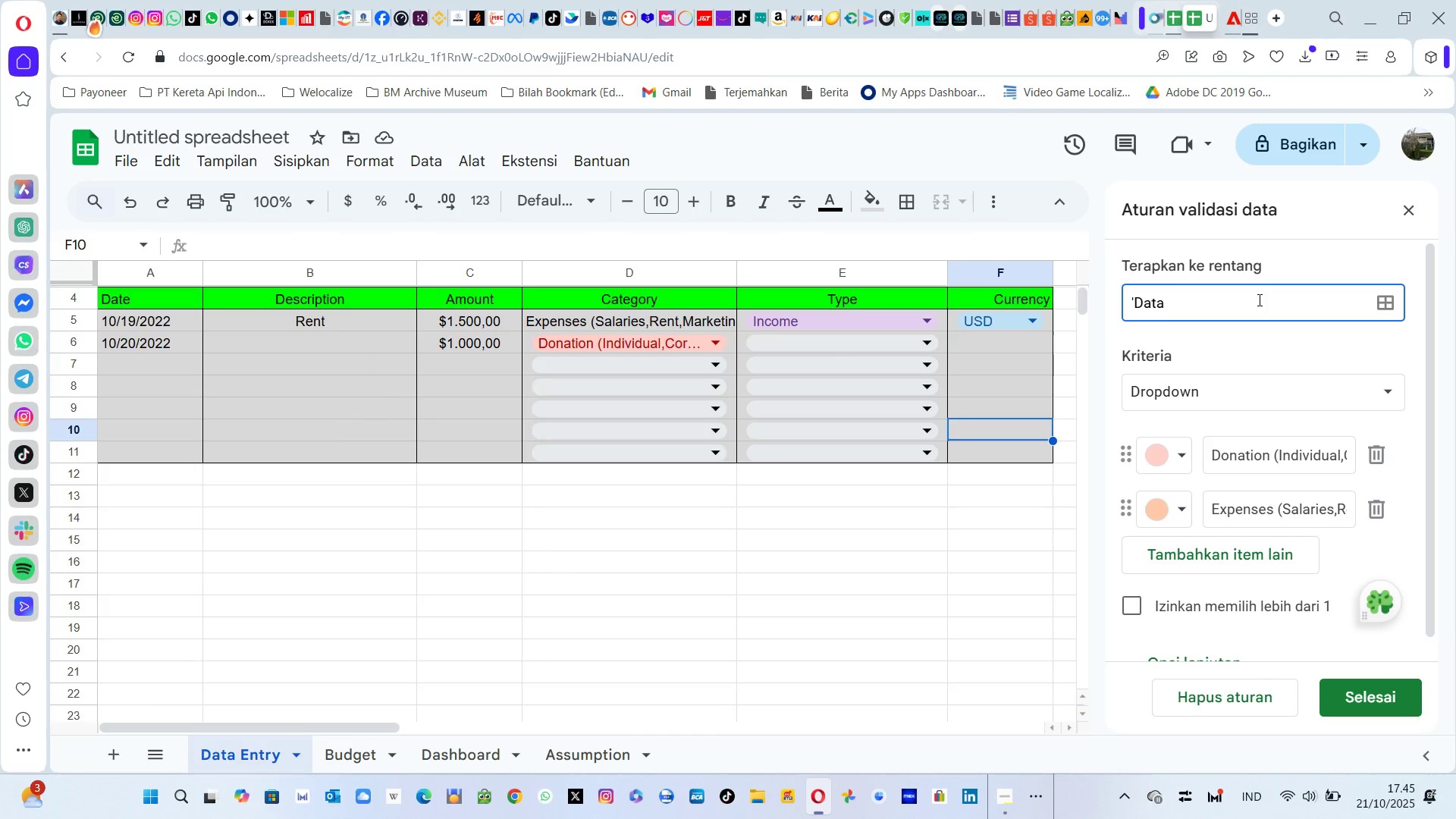 
key(Backspace)
 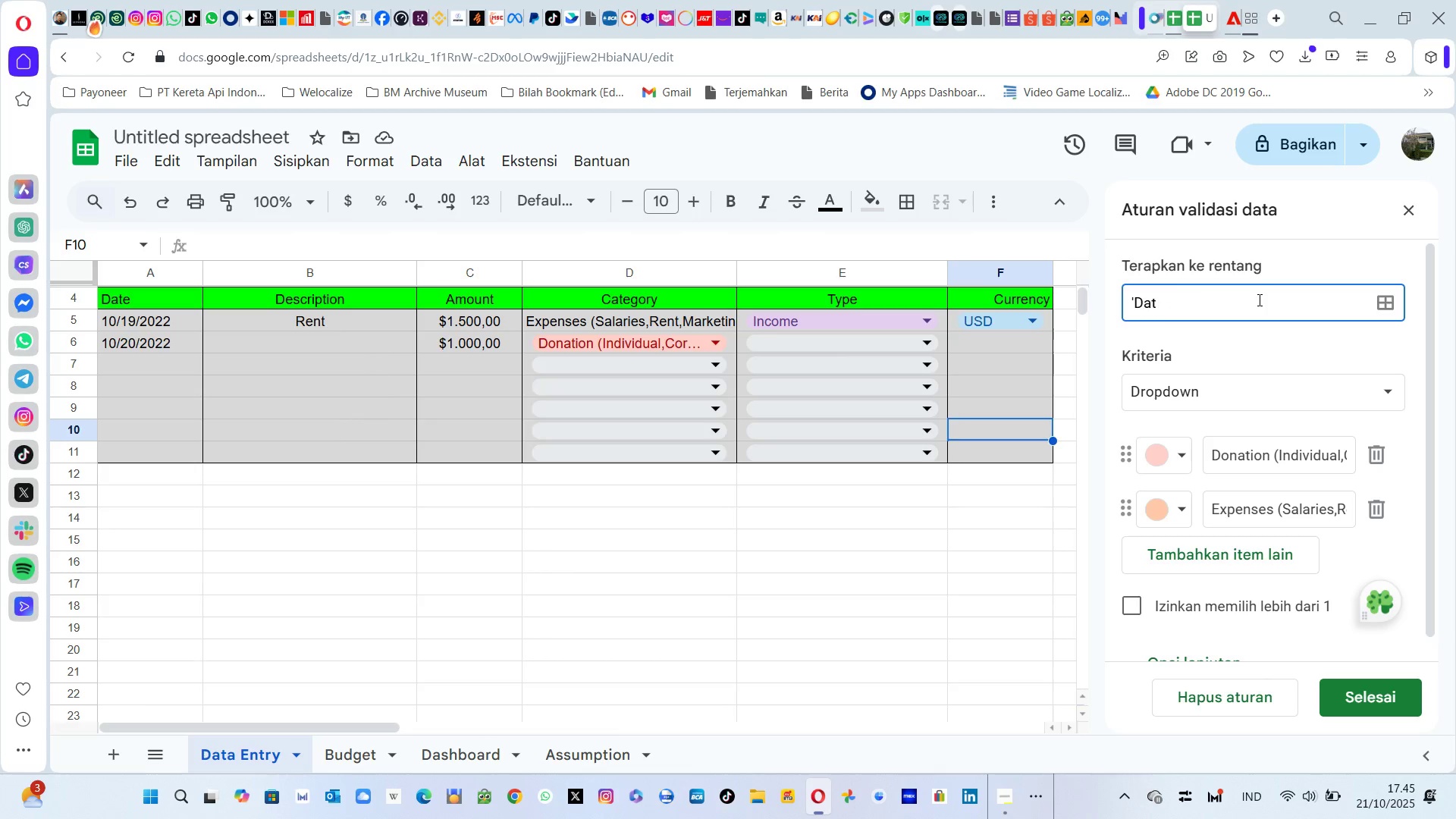 
key(Backspace)
 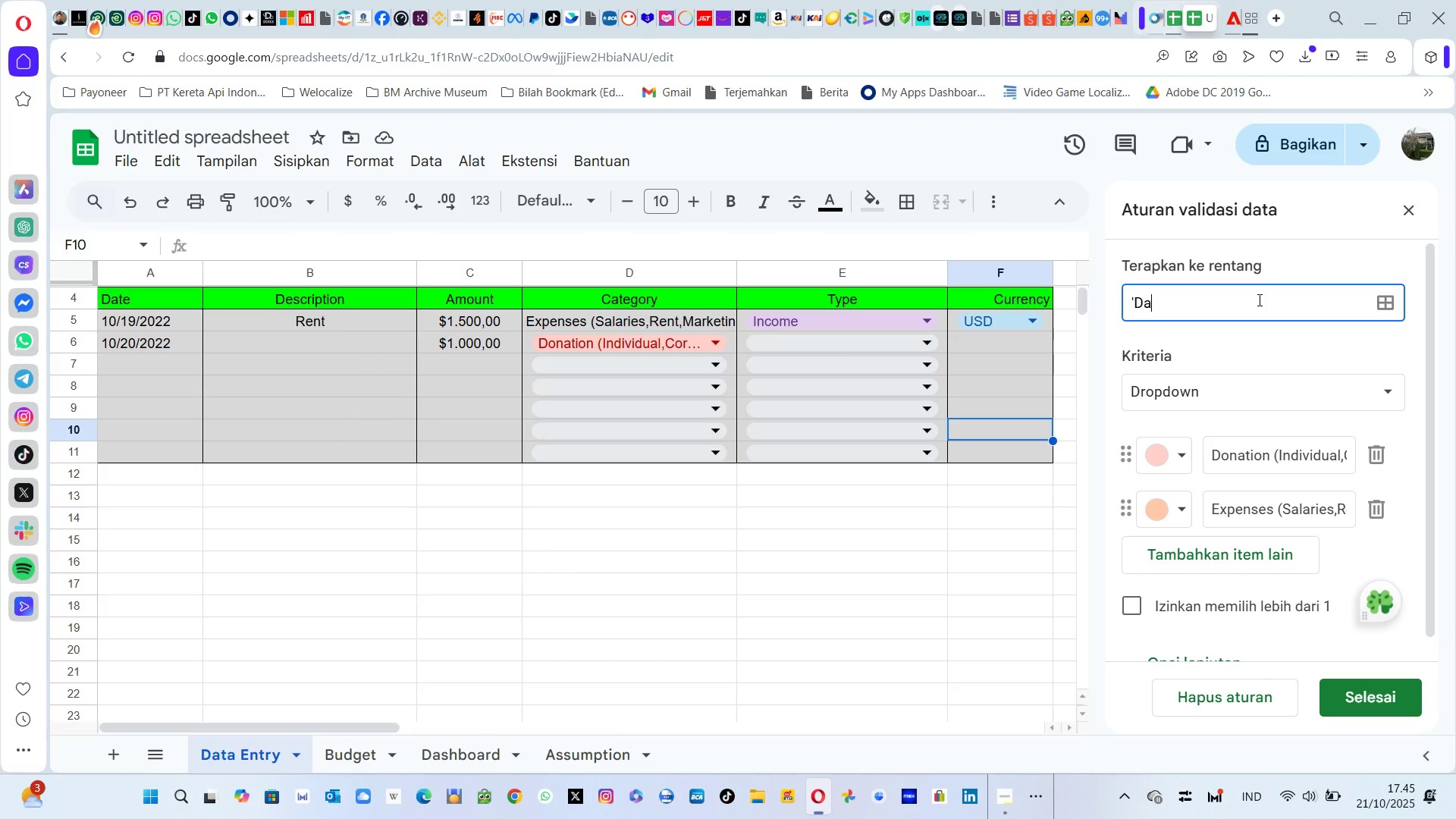 
key(Backspace)
 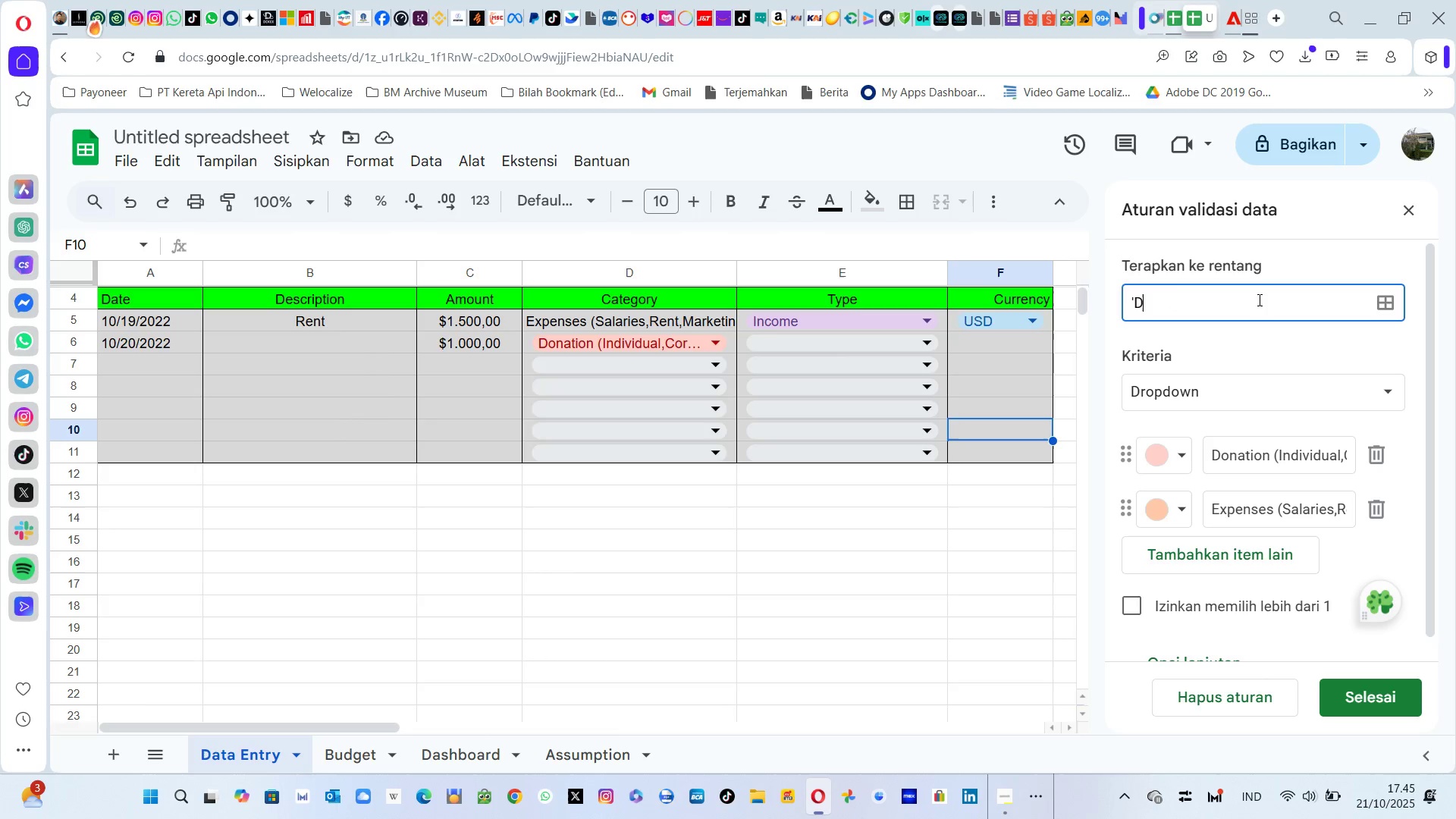 
key(Backspace)
 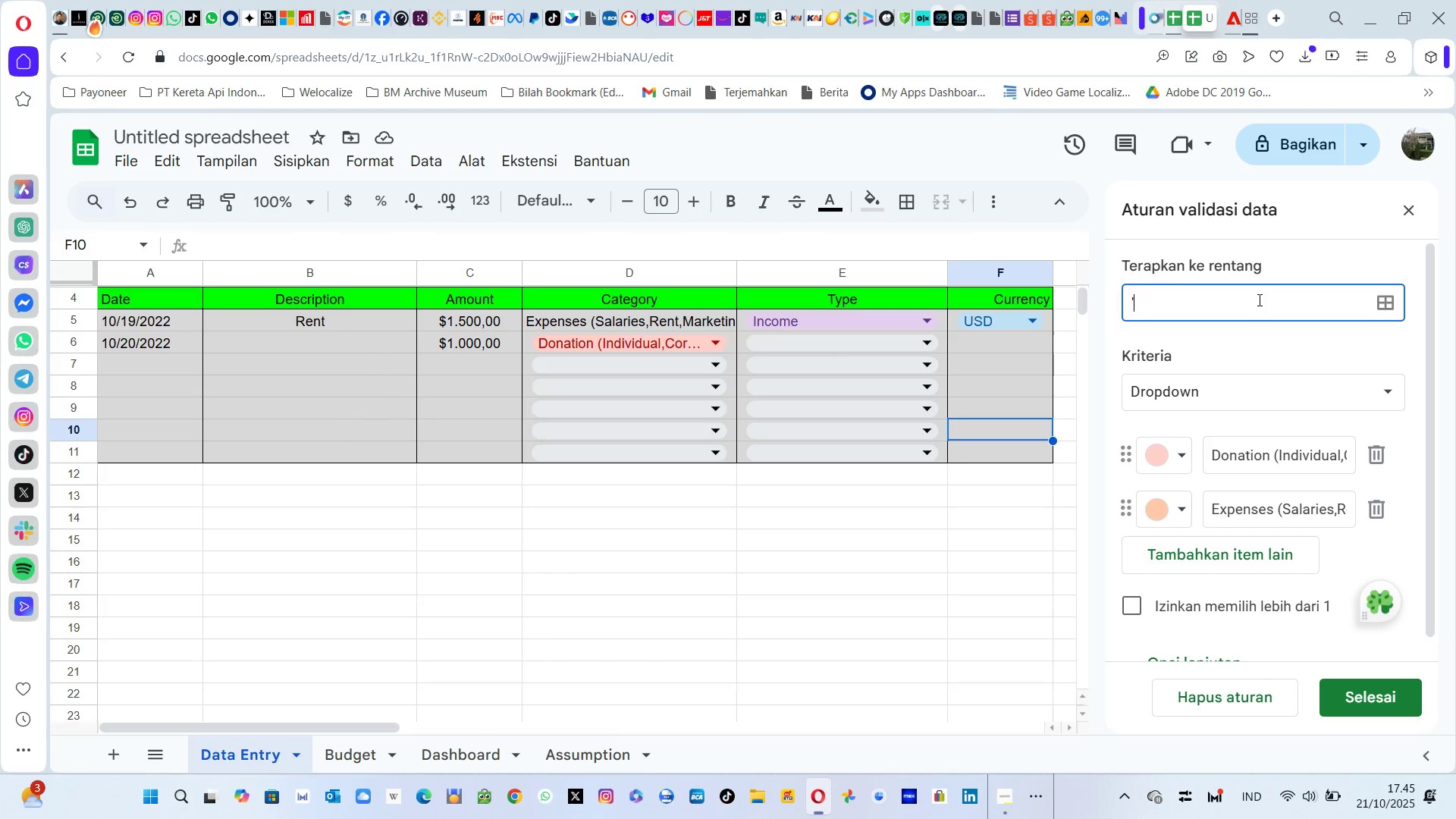 
key(Backspace)
 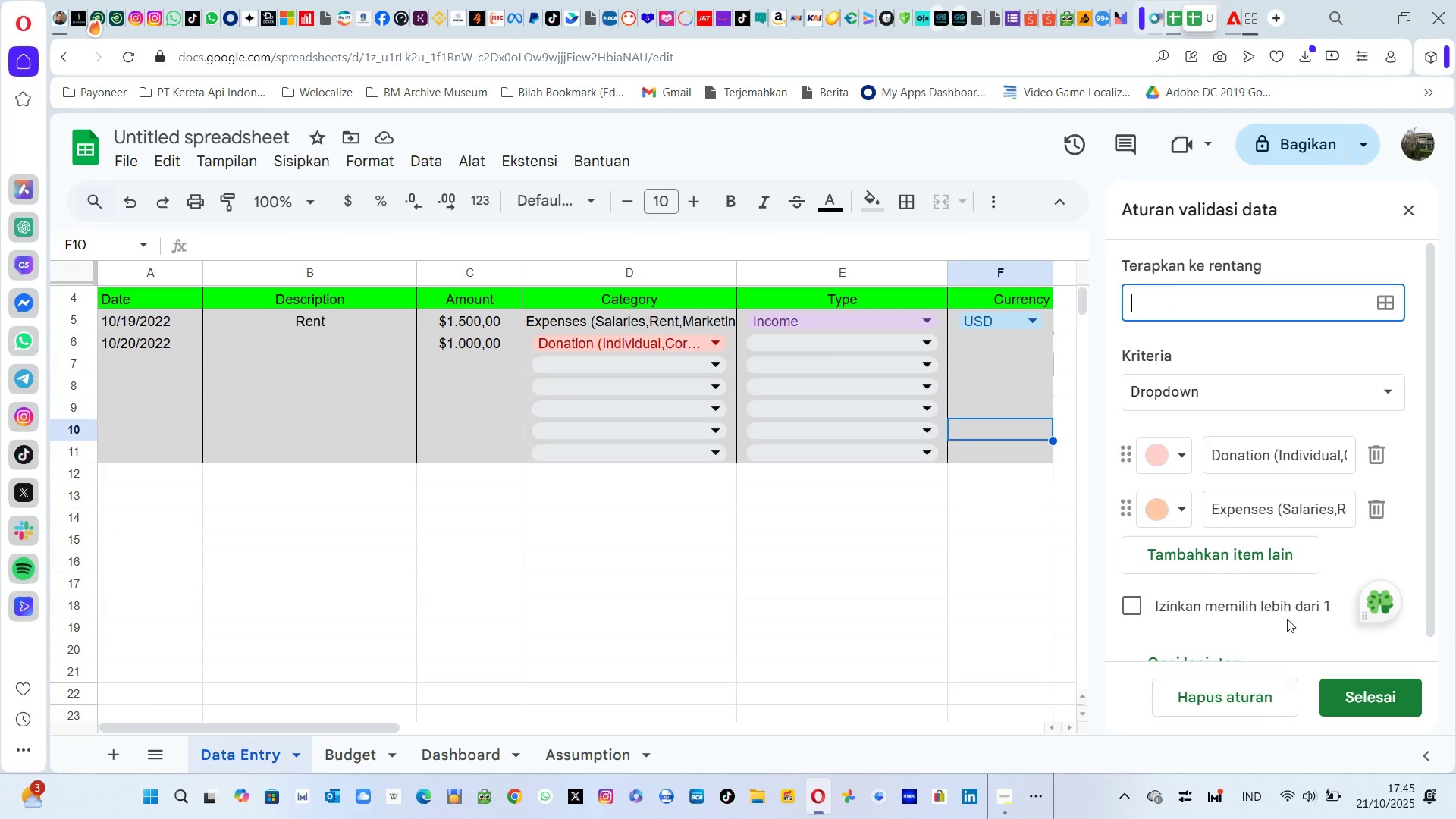 
left_click([1350, 709])
 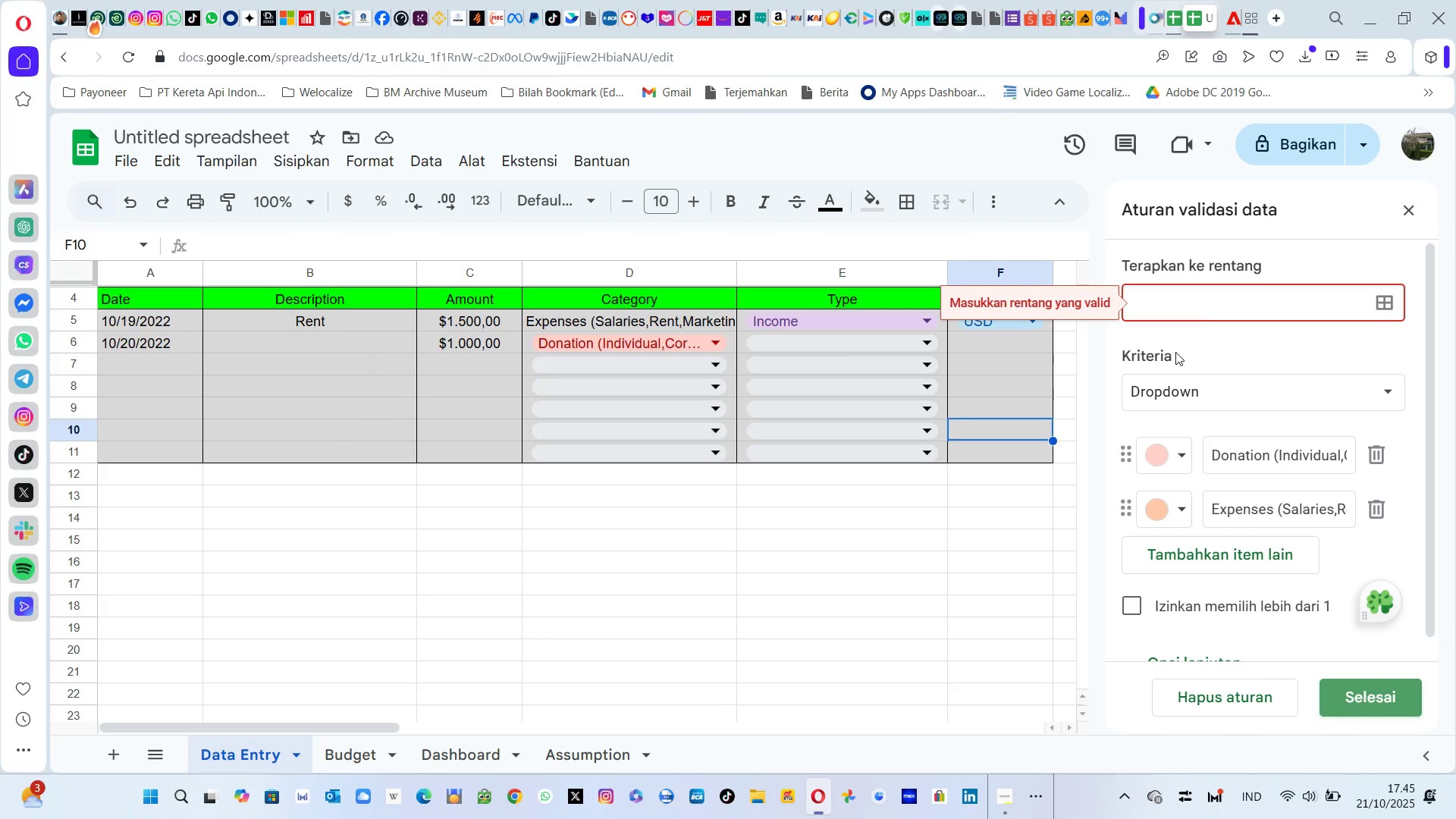 
left_click([1216, 306])
 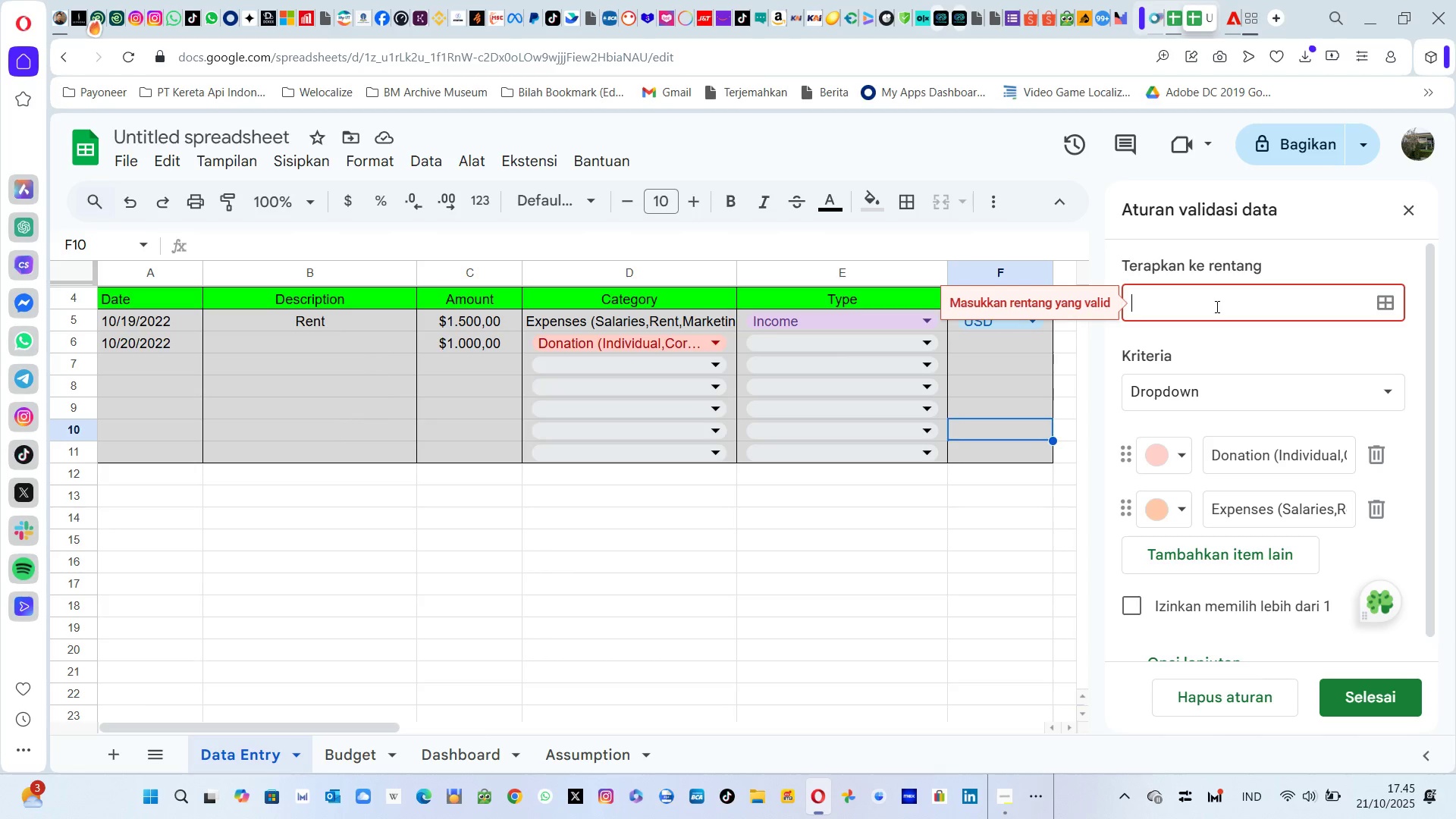 
type(F6)
 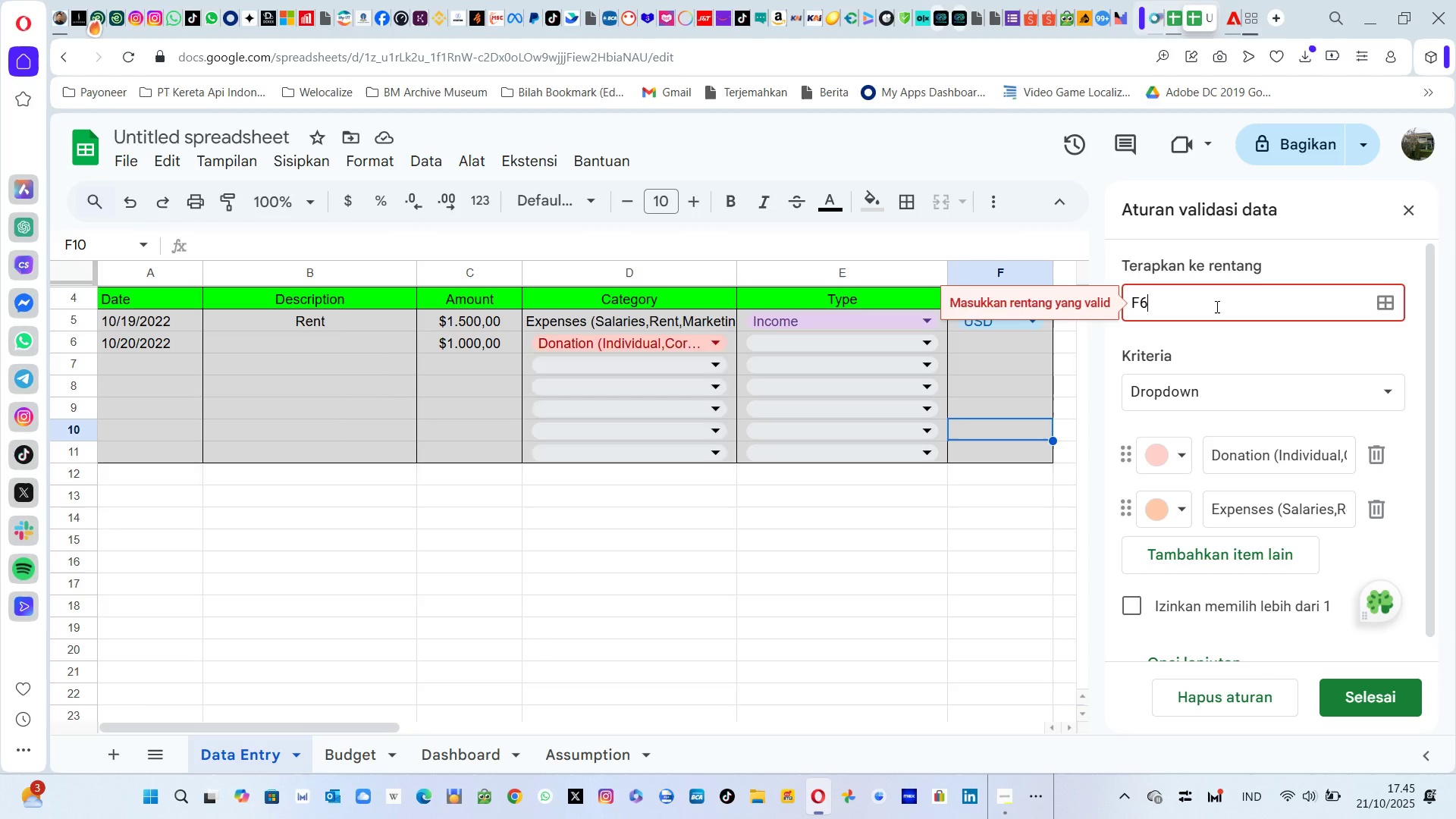 
key(Enter)
 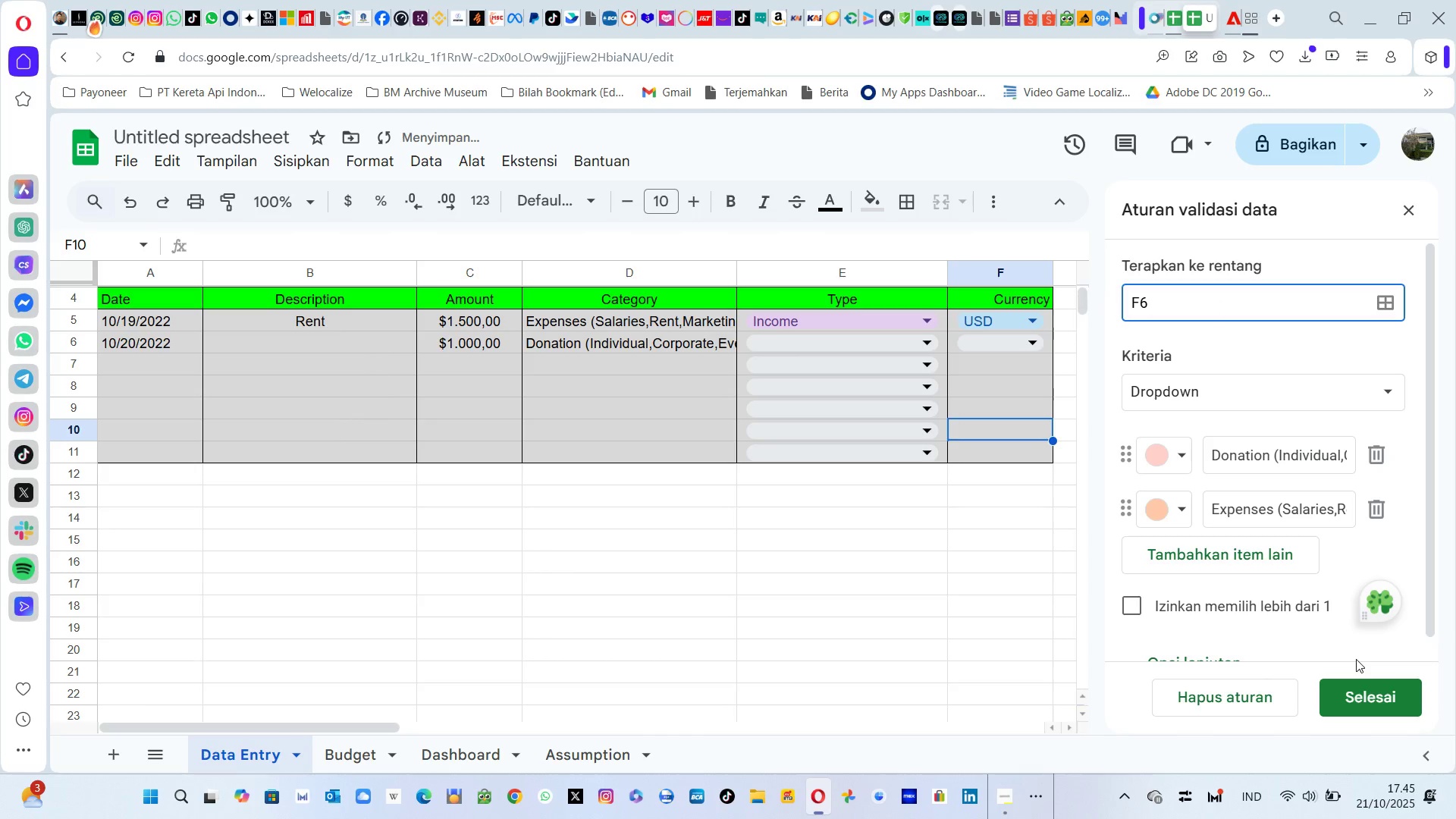 
left_click([1360, 691])
 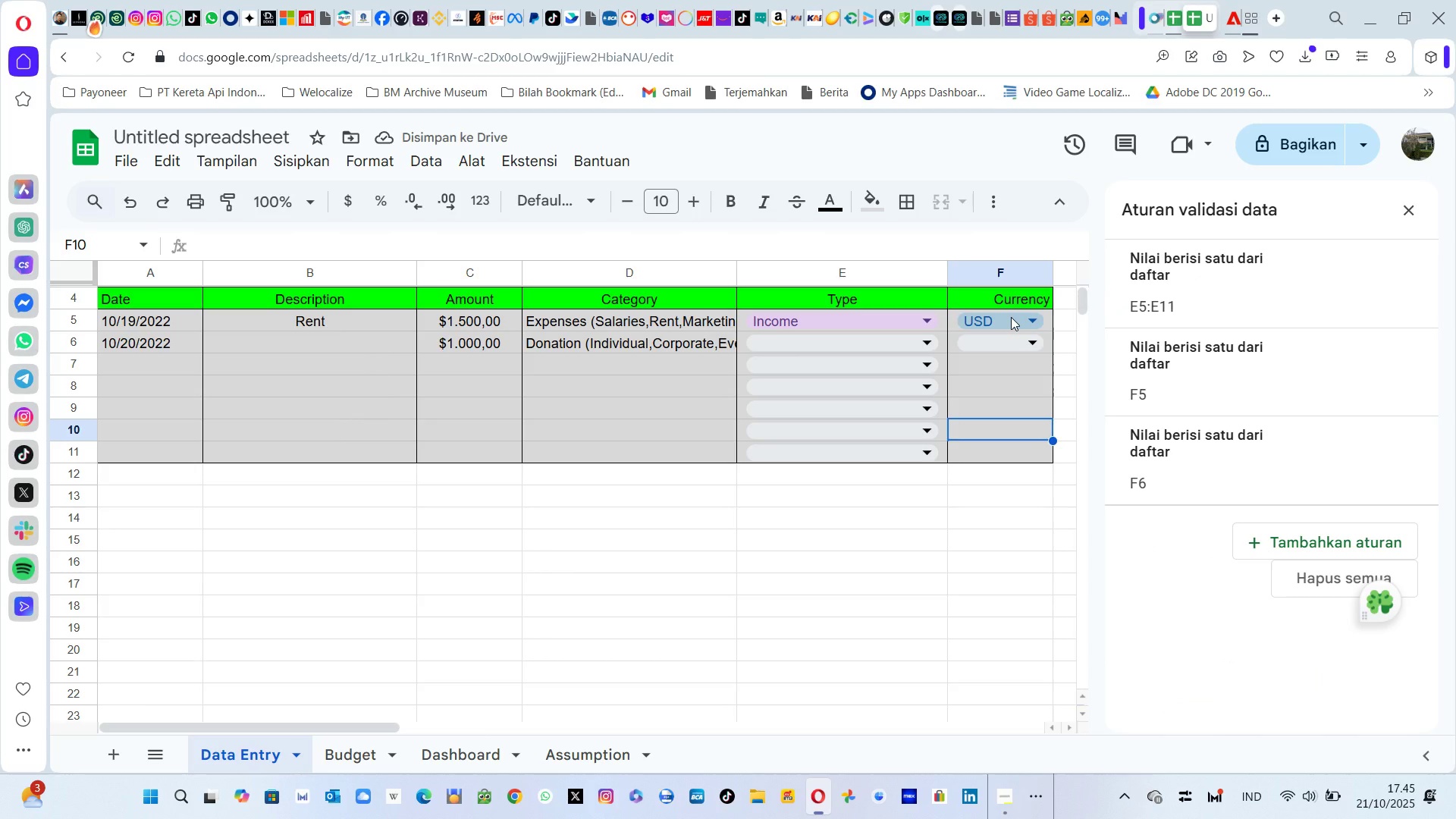 
left_click([1020, 342])
 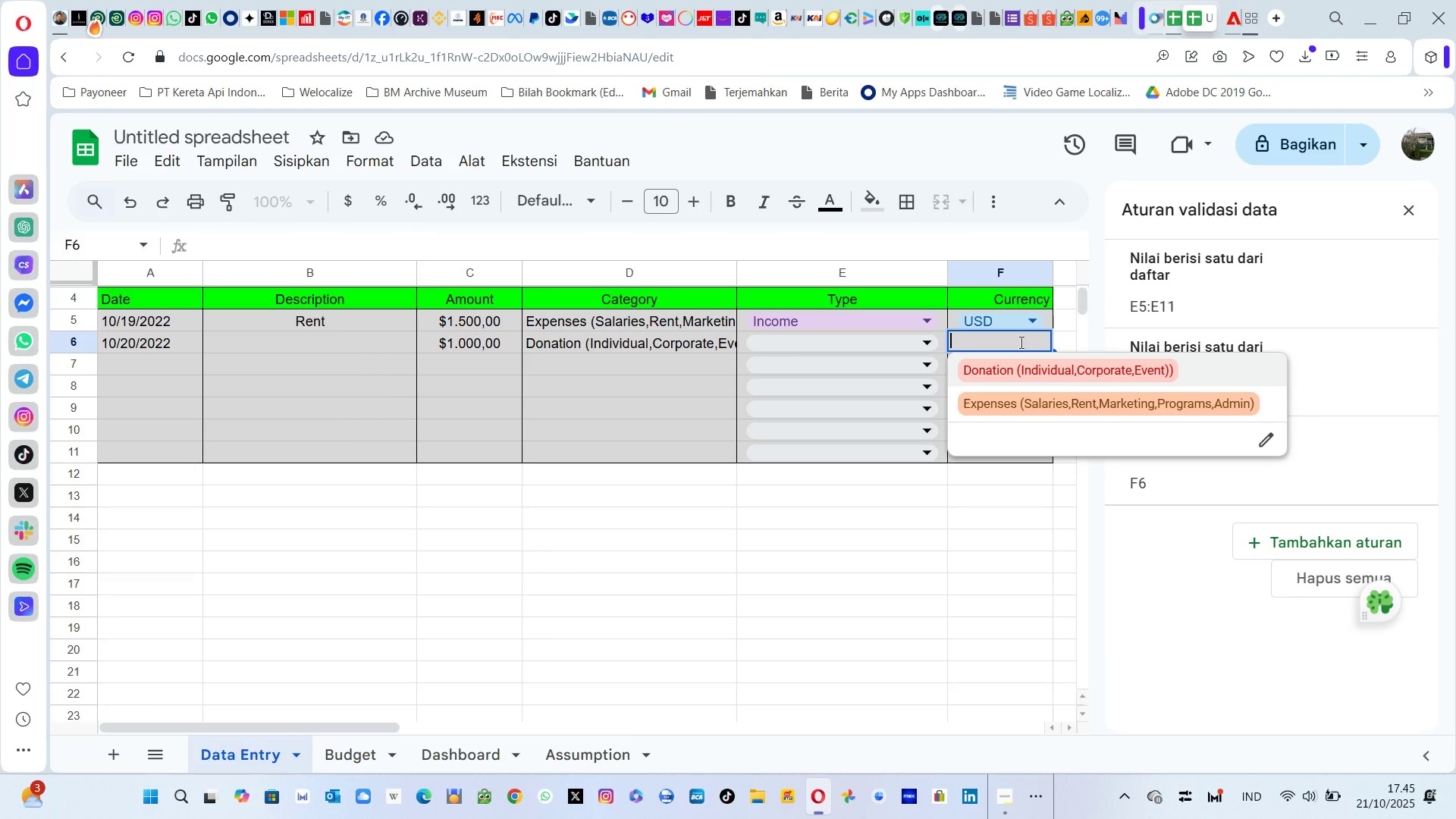 
left_click([1020, 342])
 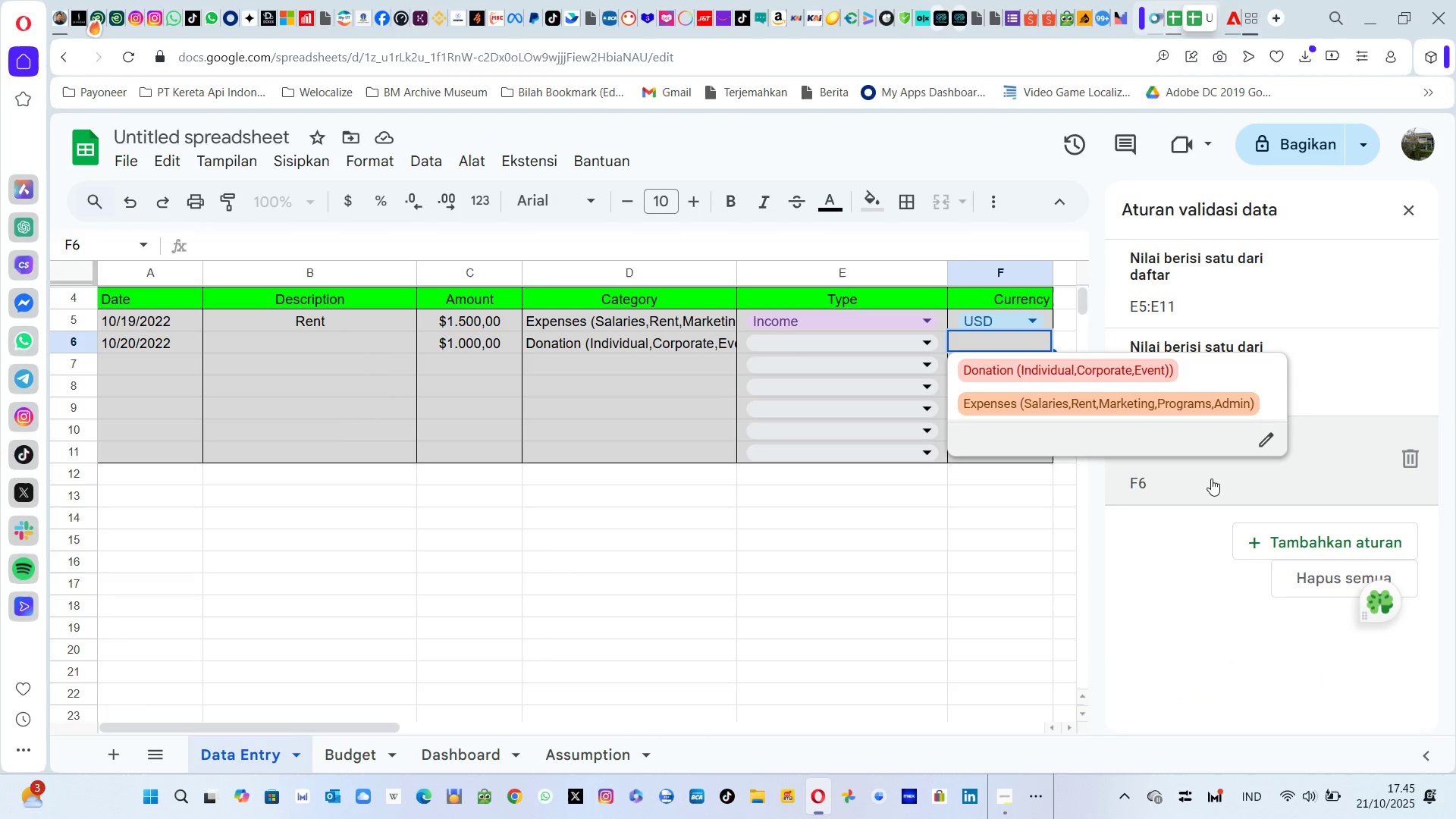 
left_click([1211, 479])
 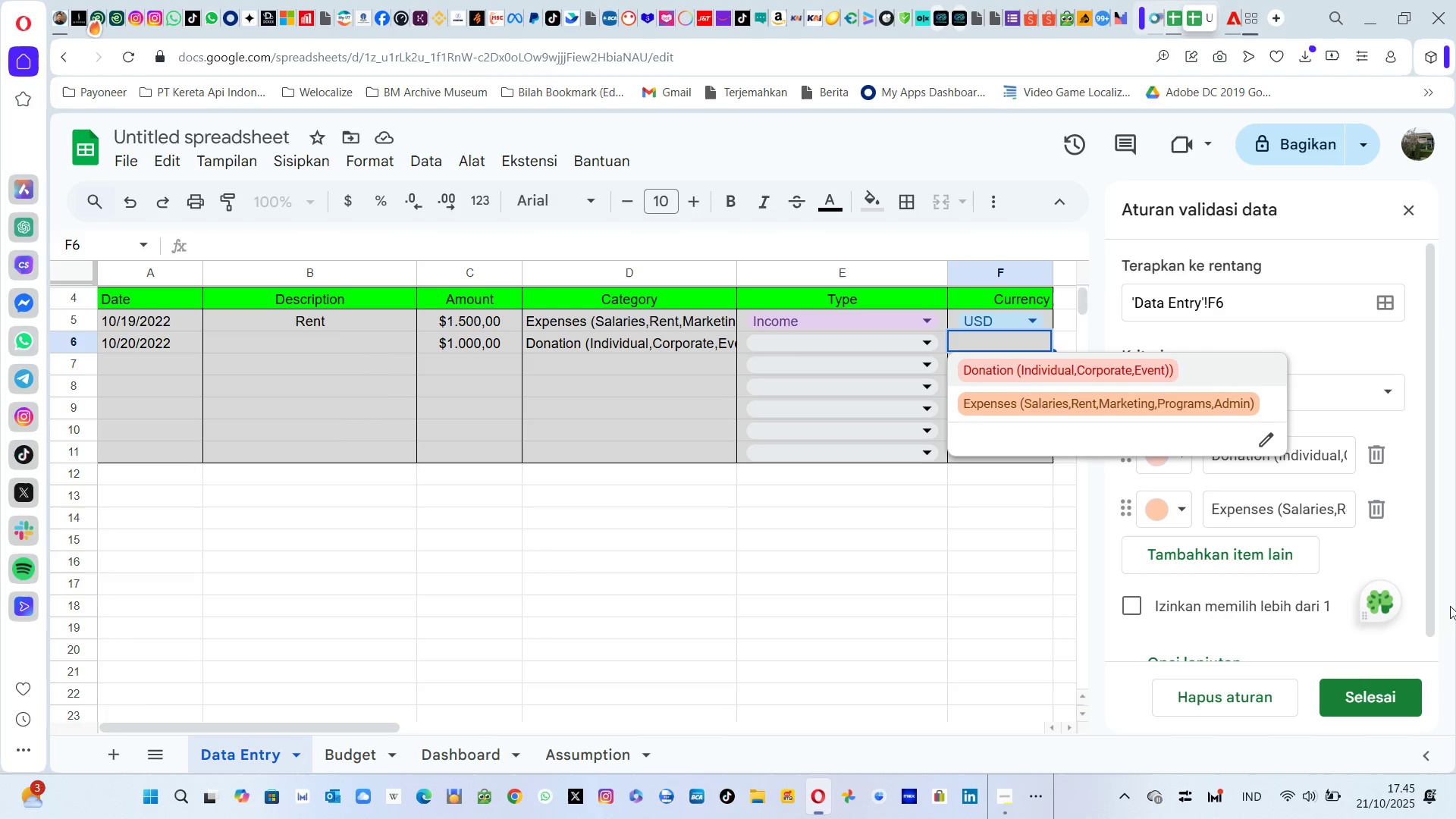 
left_click([1386, 701])
 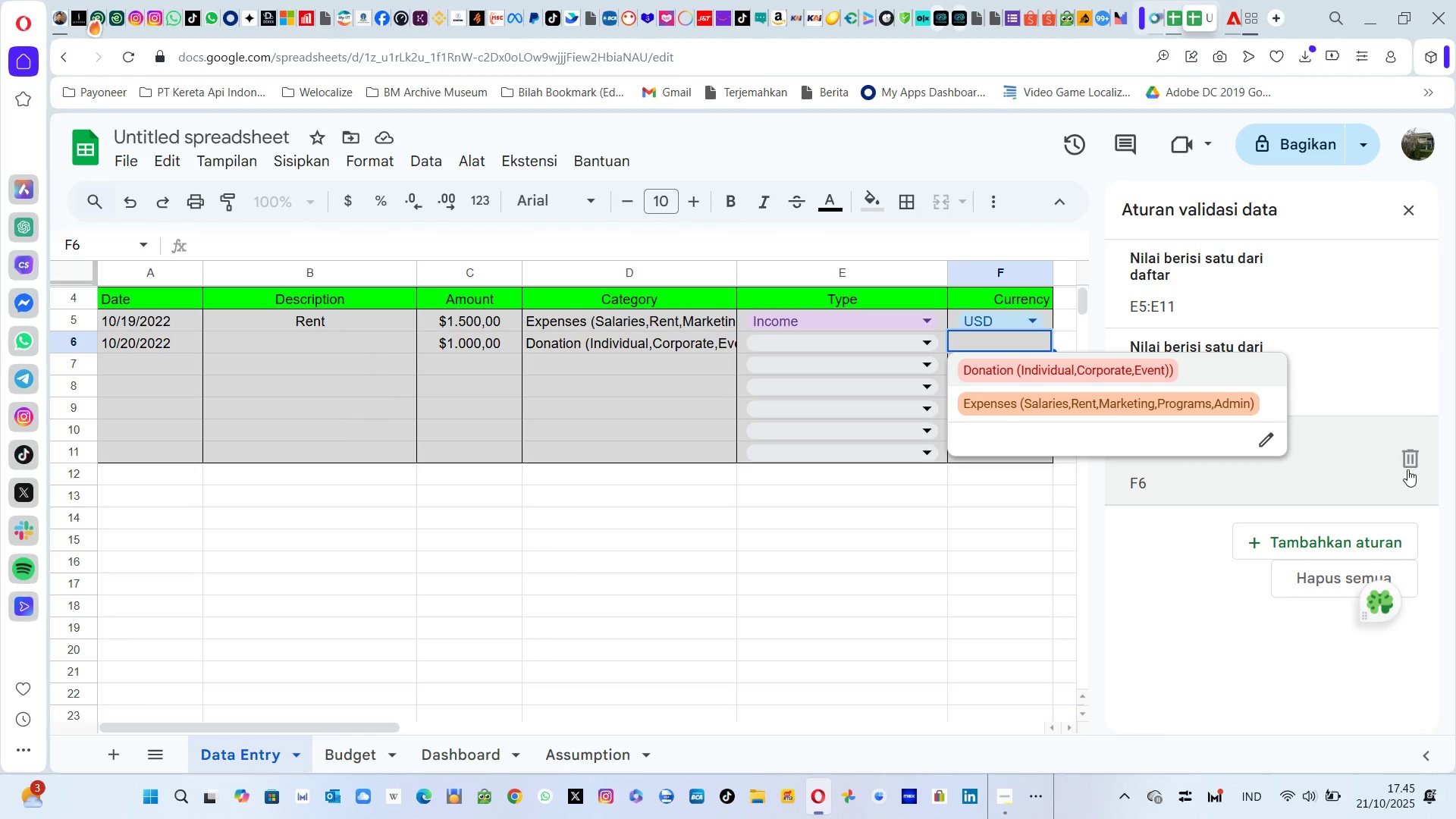 
left_click([1414, 466])
 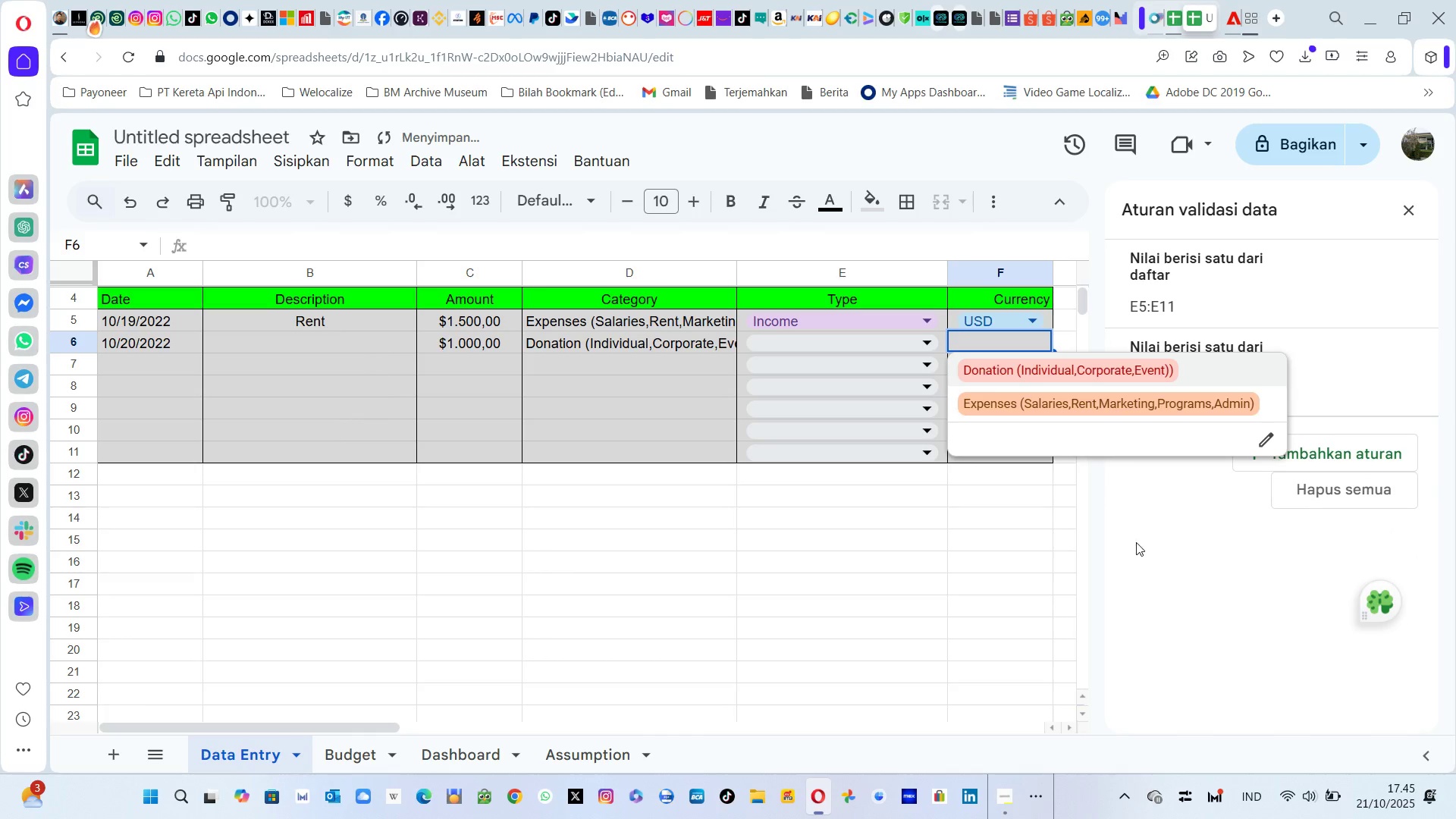 
left_click([1116, 536])
 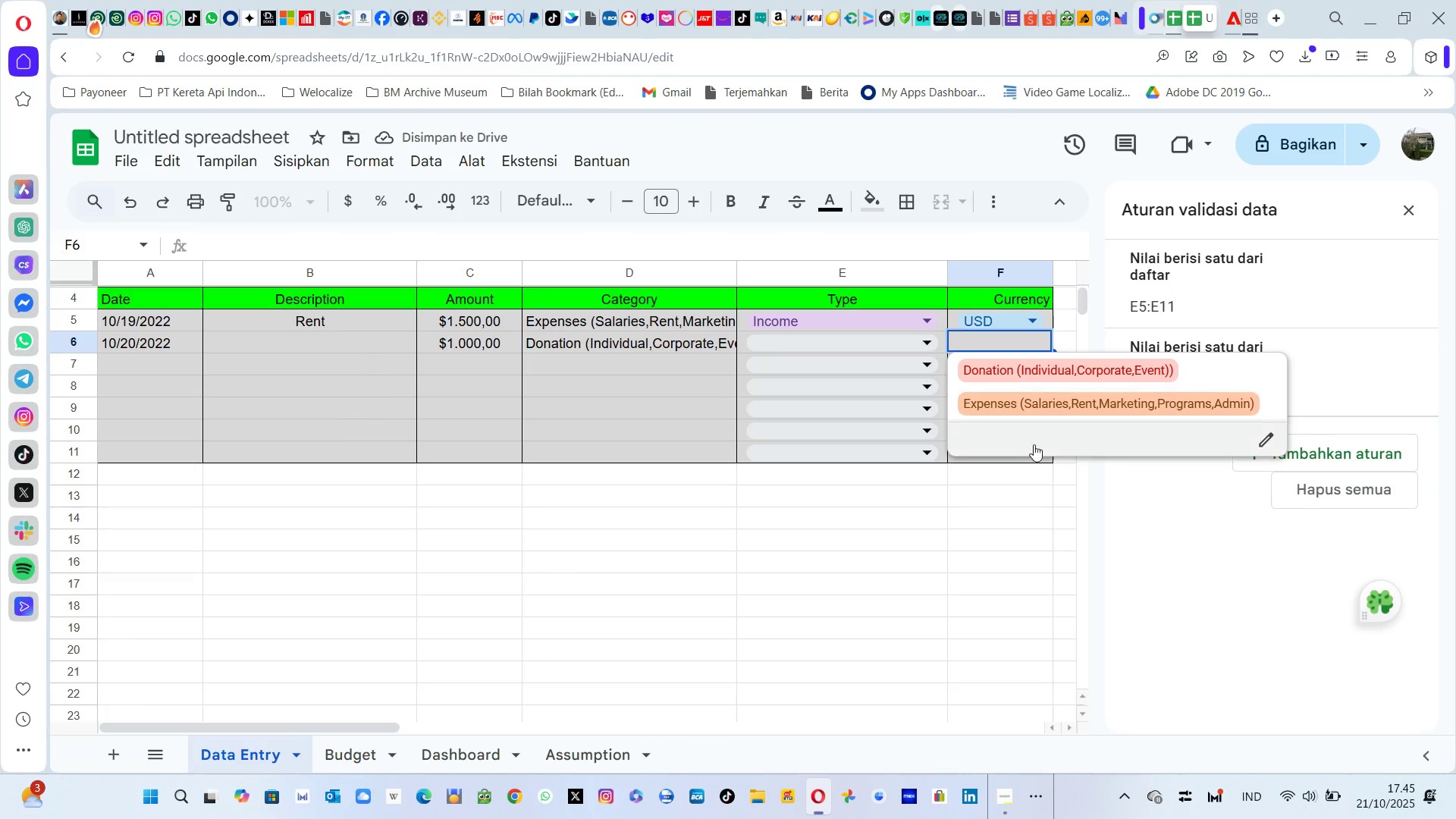 
left_click([981, 522])
 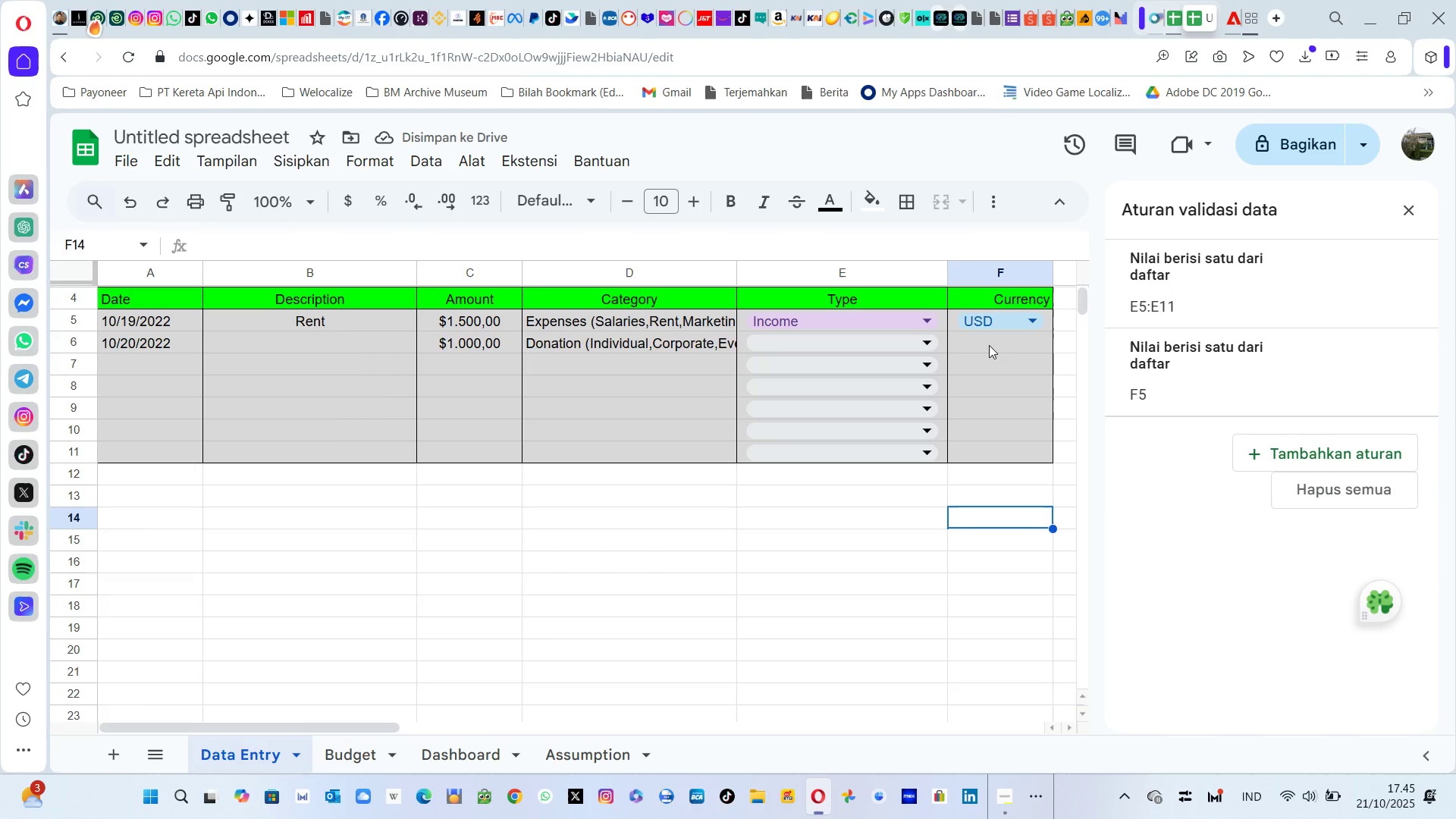 
left_click([989, 345])
 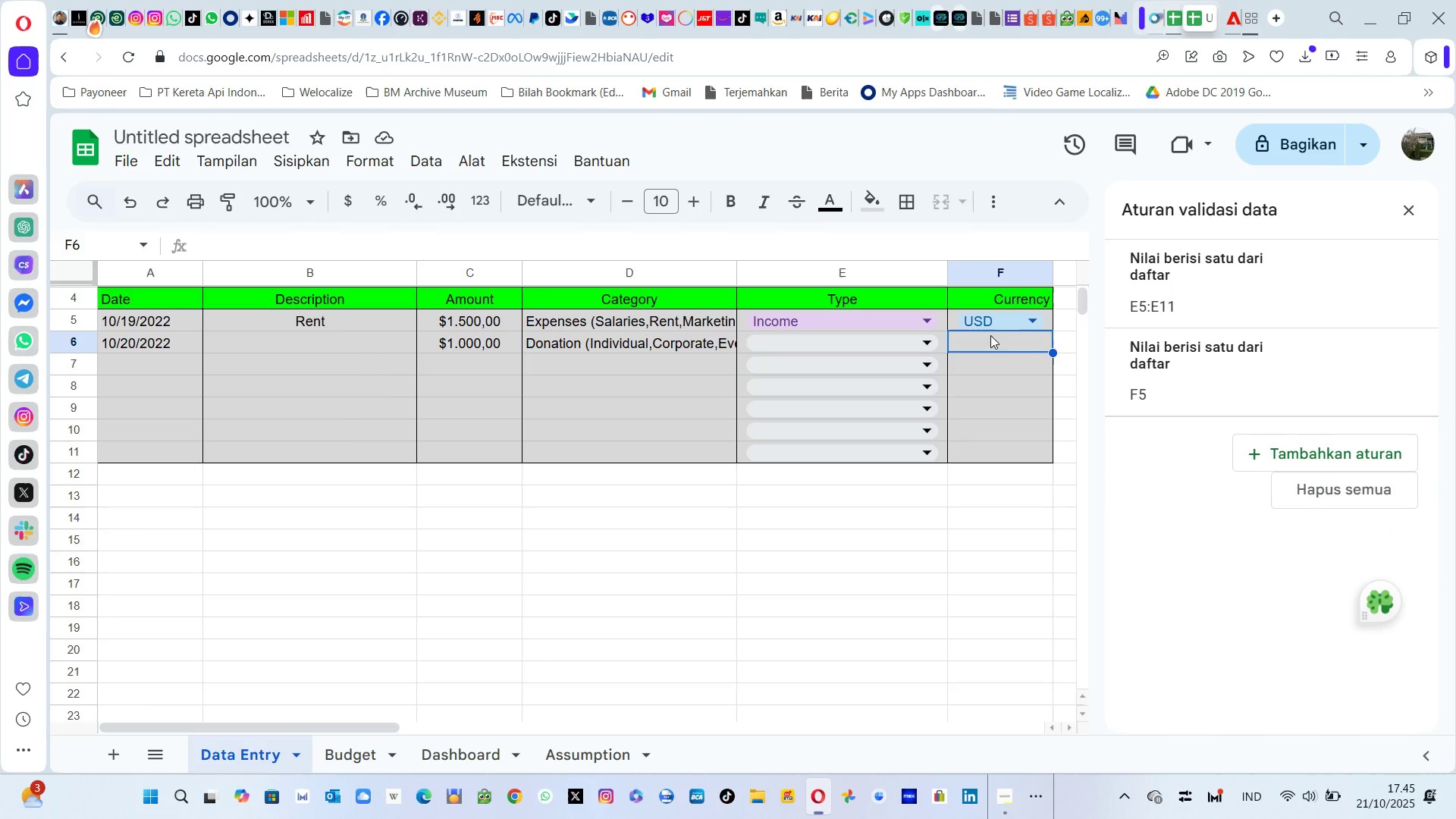 
left_click([992, 319])
 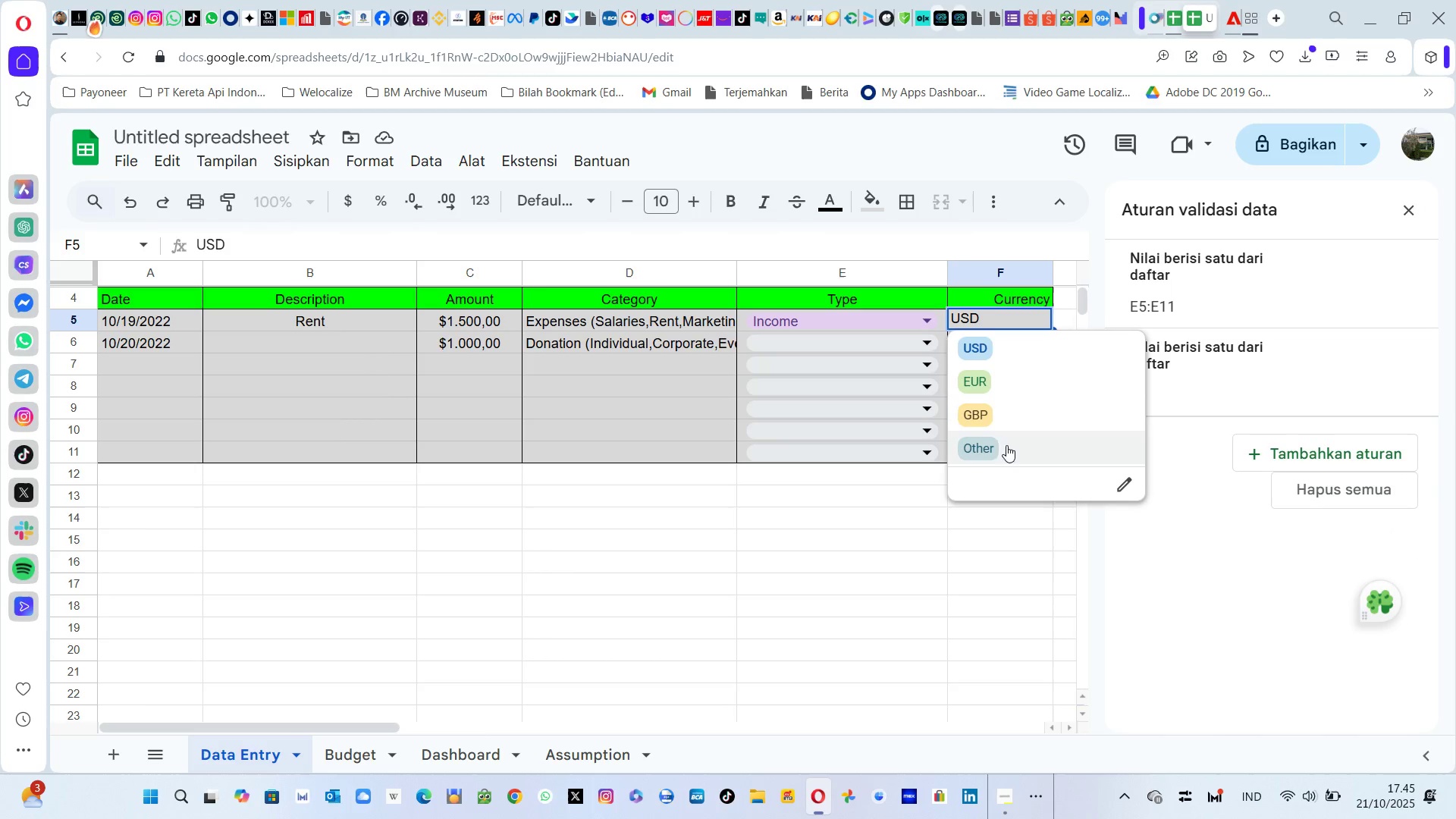 
left_click([985, 570])
 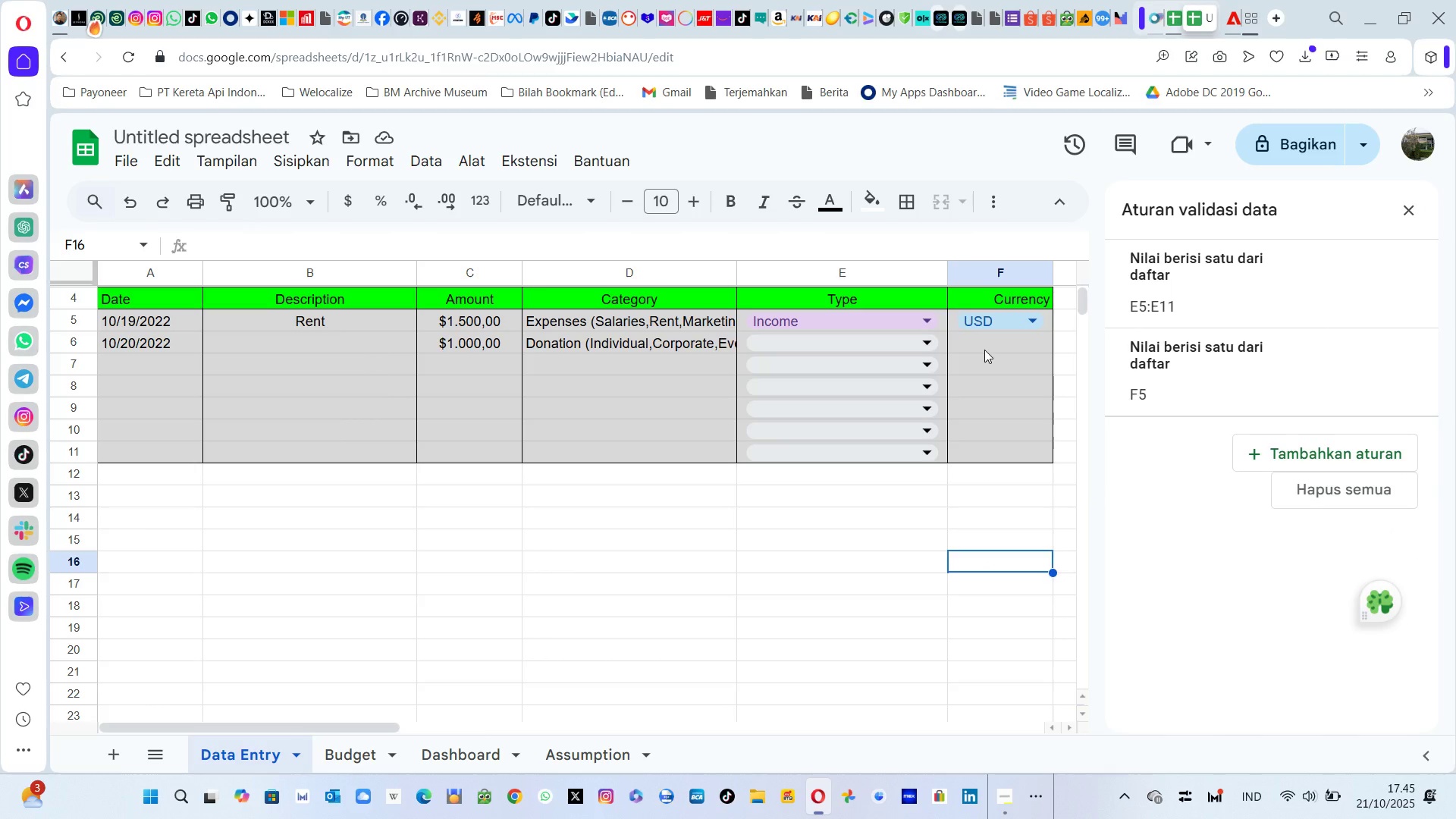 
left_click([984, 350])
 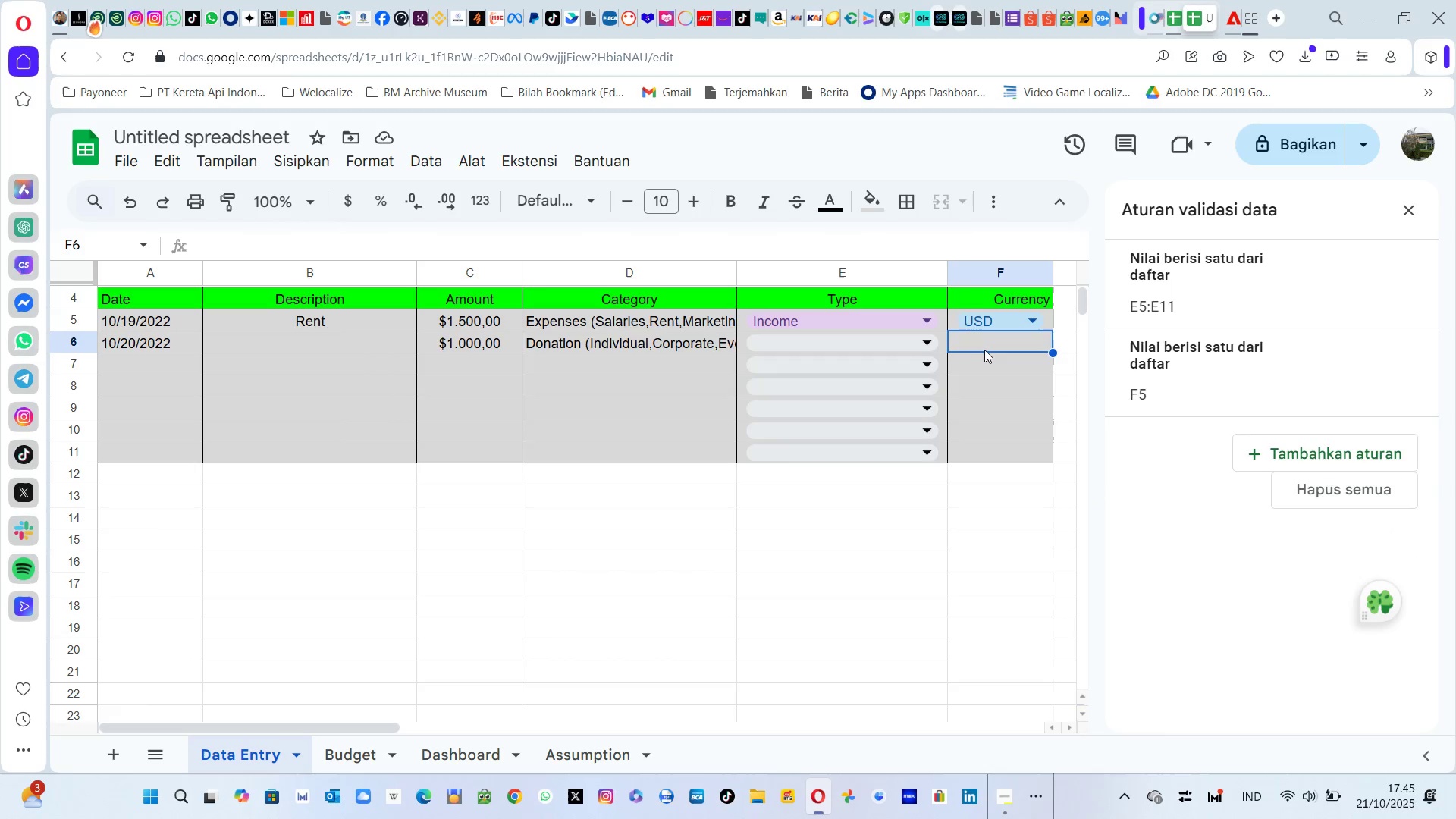 
left_click_drag(start_coordinate=[984, 350], to_coordinate=[1009, 464])
 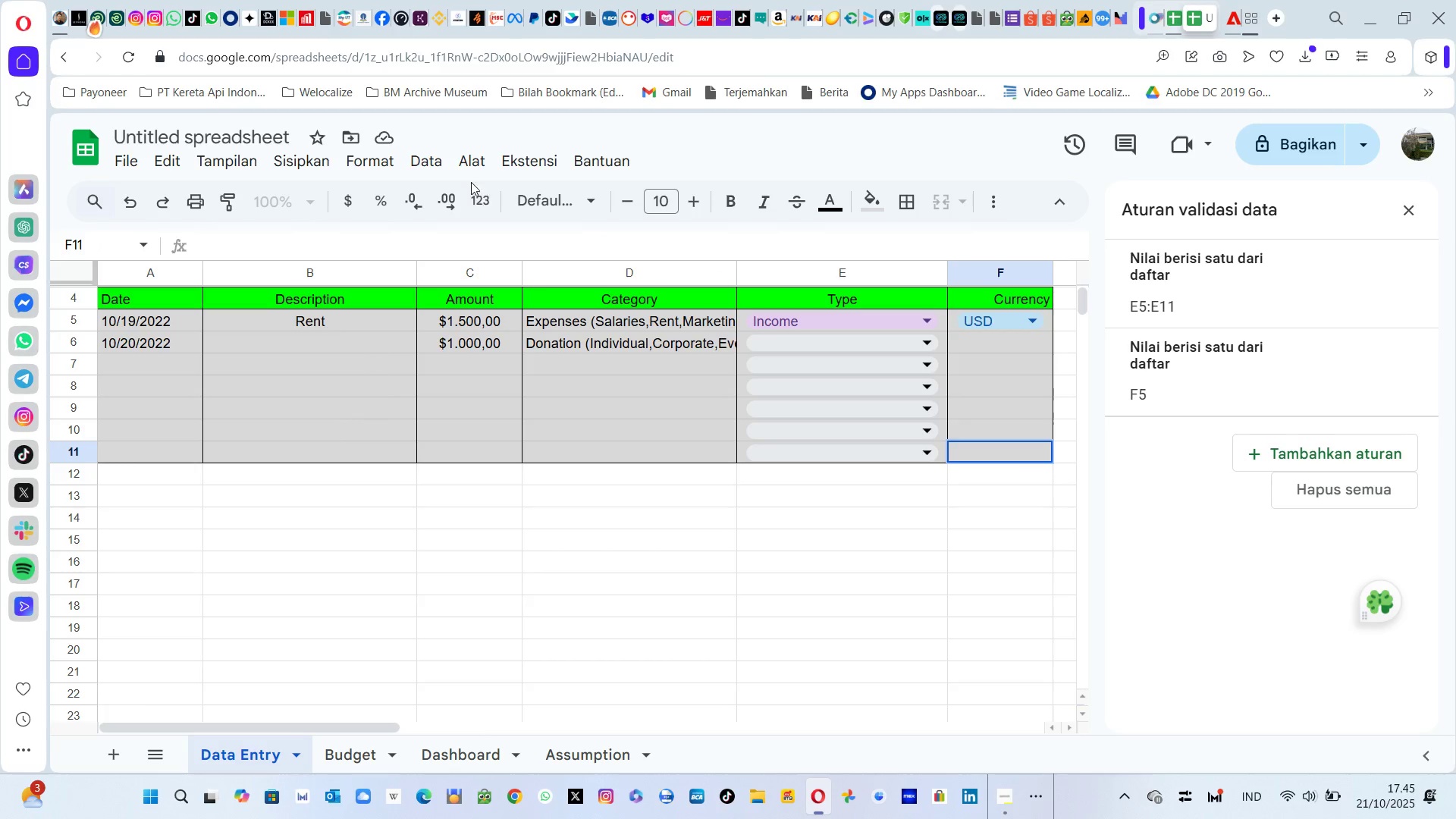 
left_click([426, 162])
 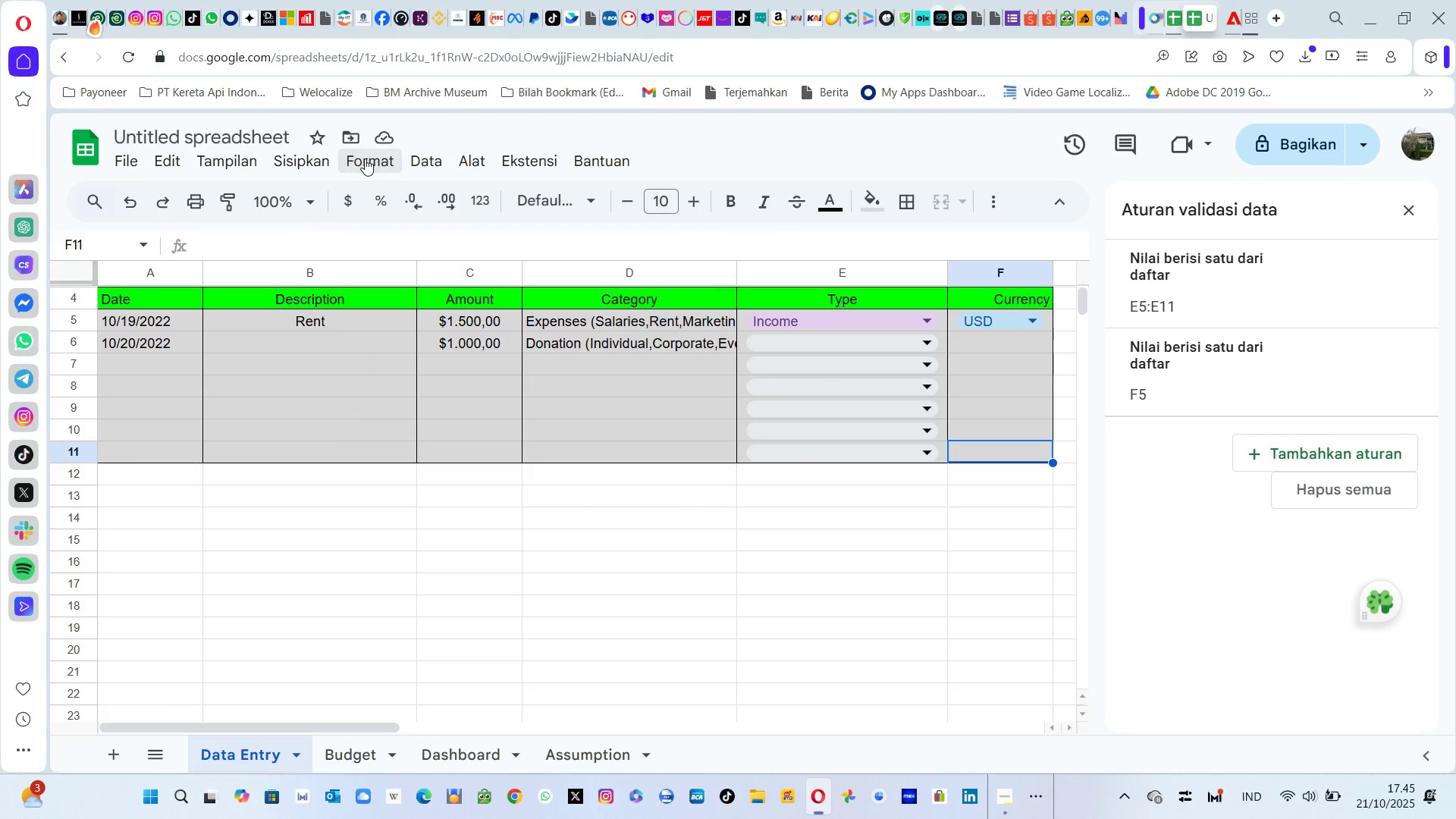 
double_click([365, 158])
 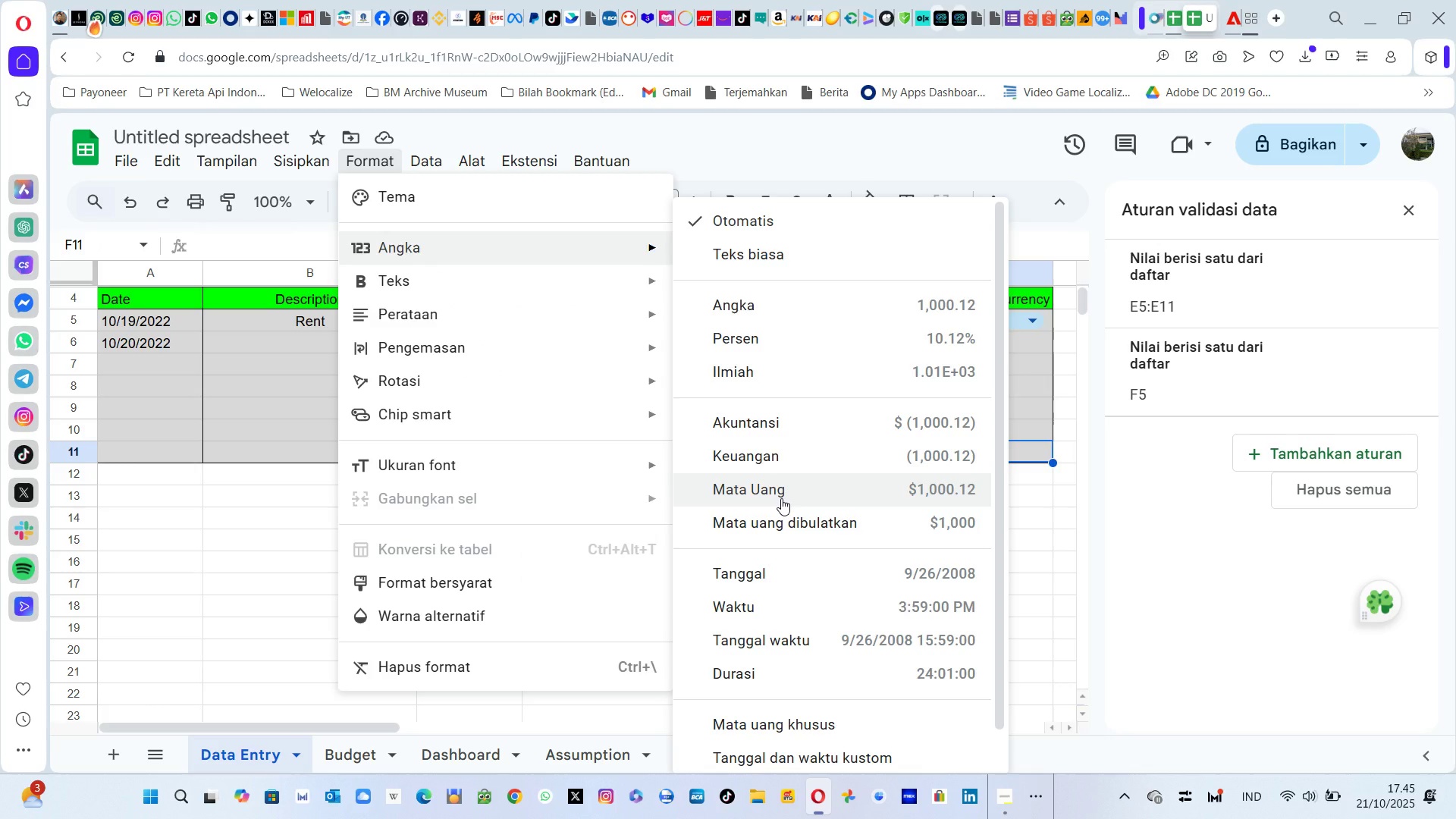 
wait(5.29)
 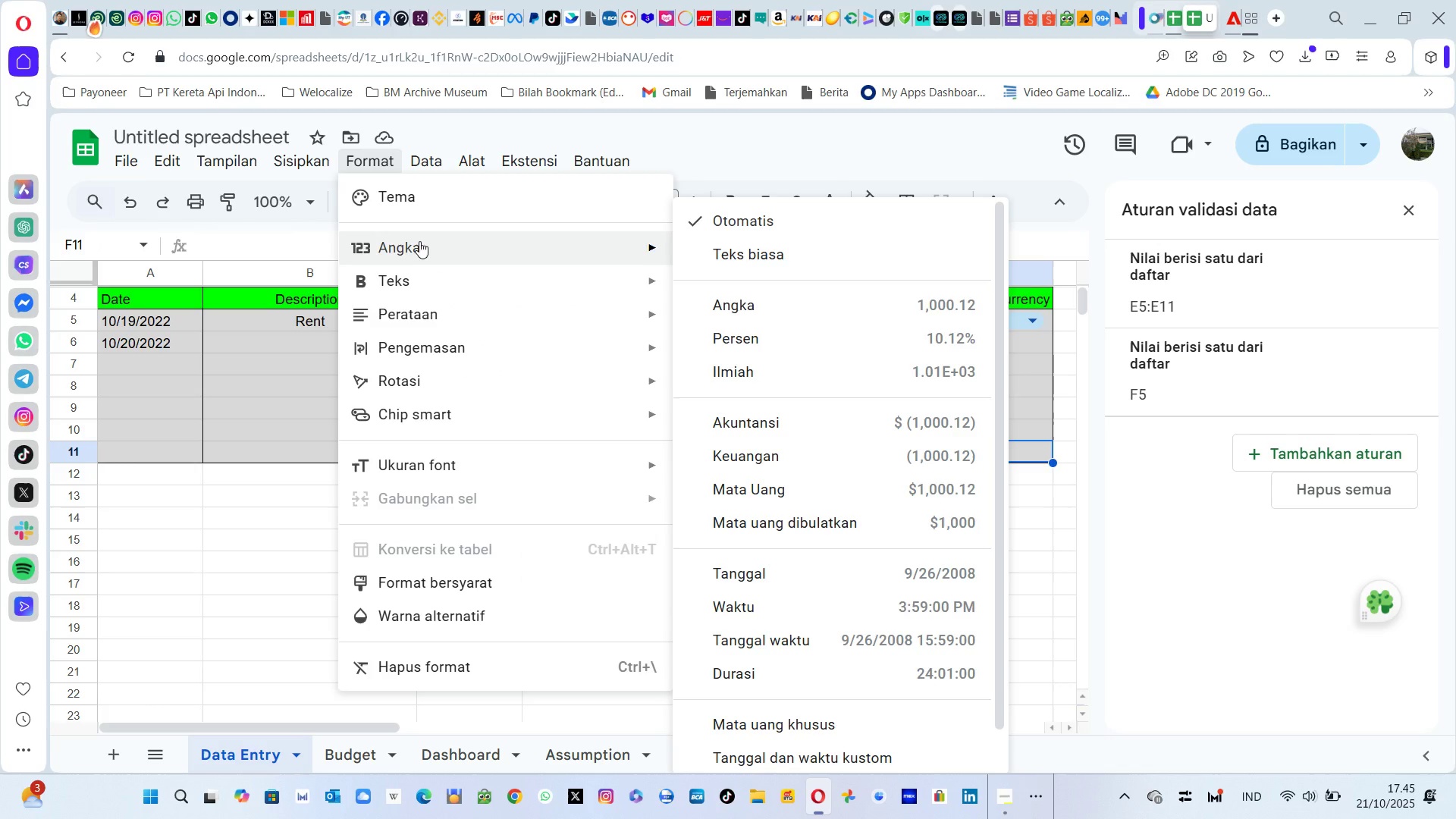 
left_click([781, 498])
 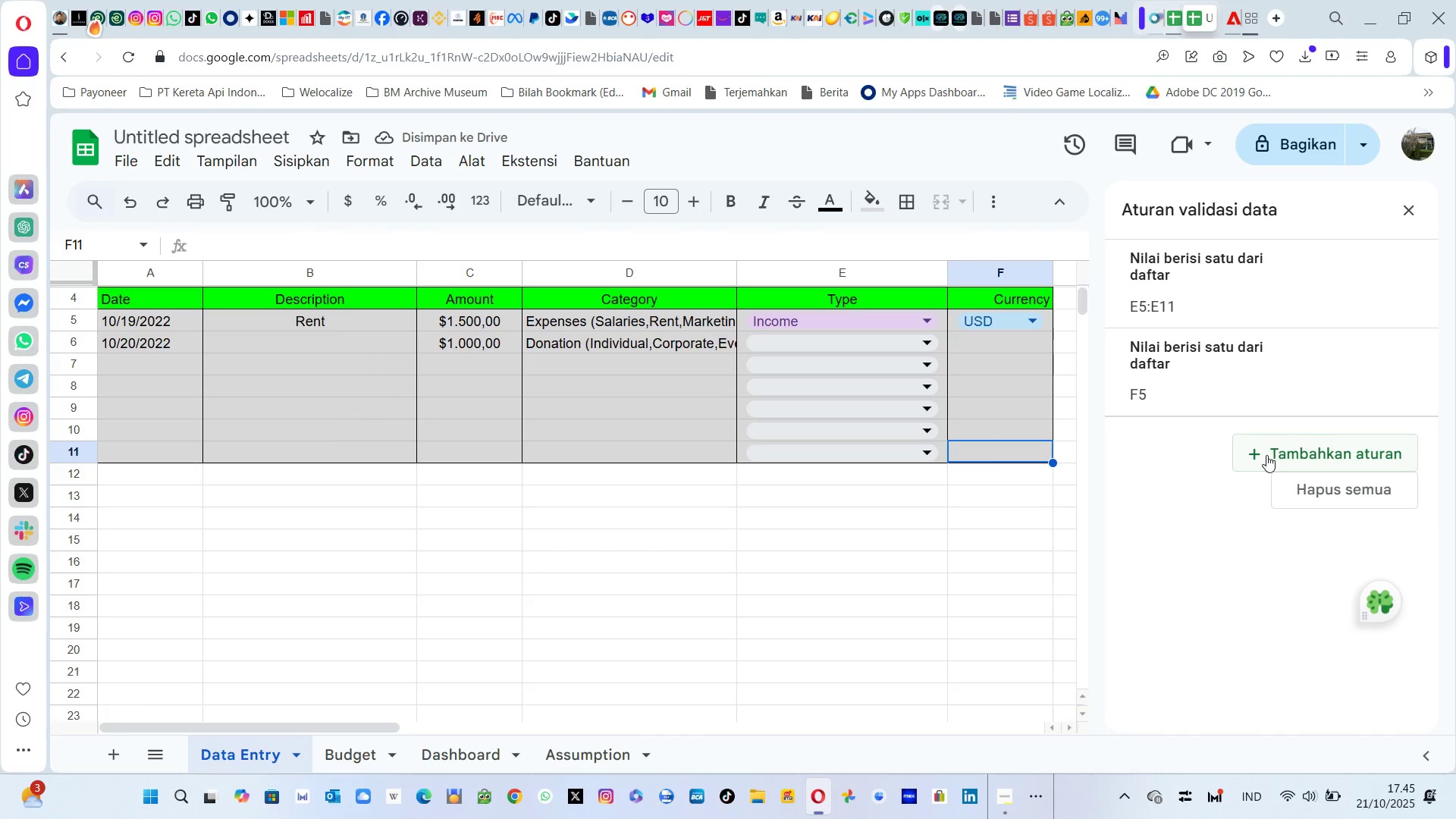 
wait(6.5)
 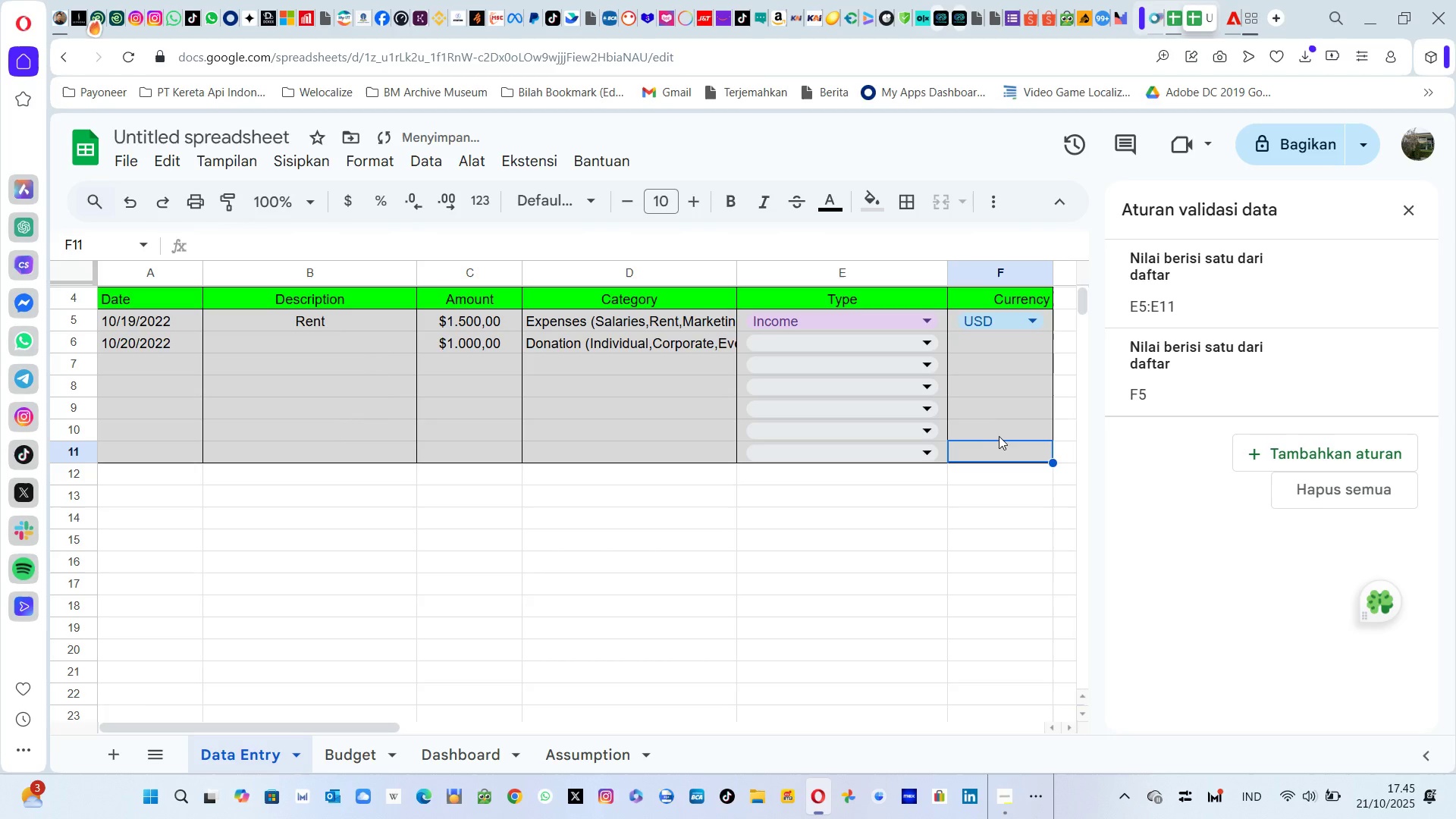 
left_click([1017, 343])
 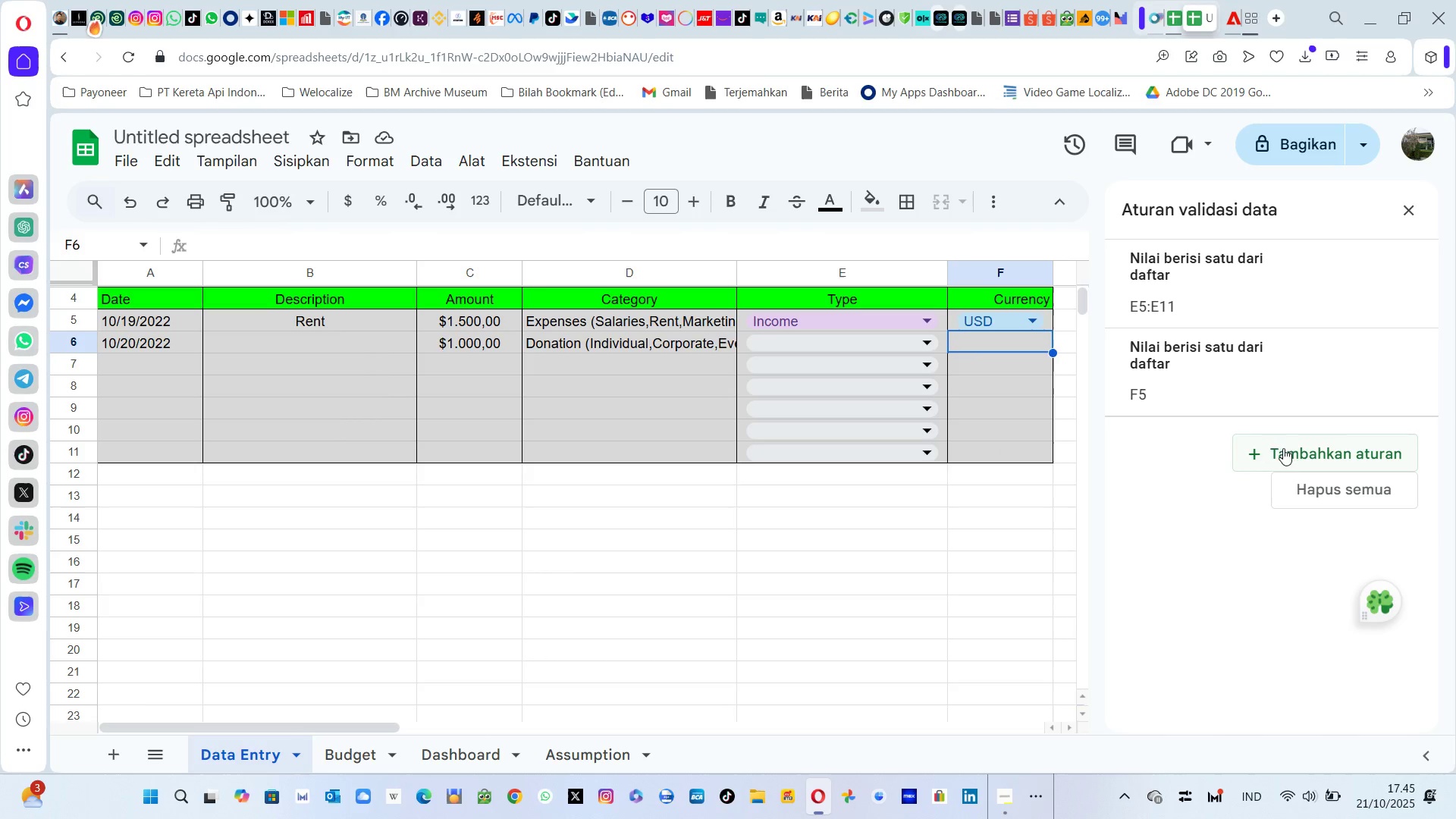 
left_click([1287, 449])
 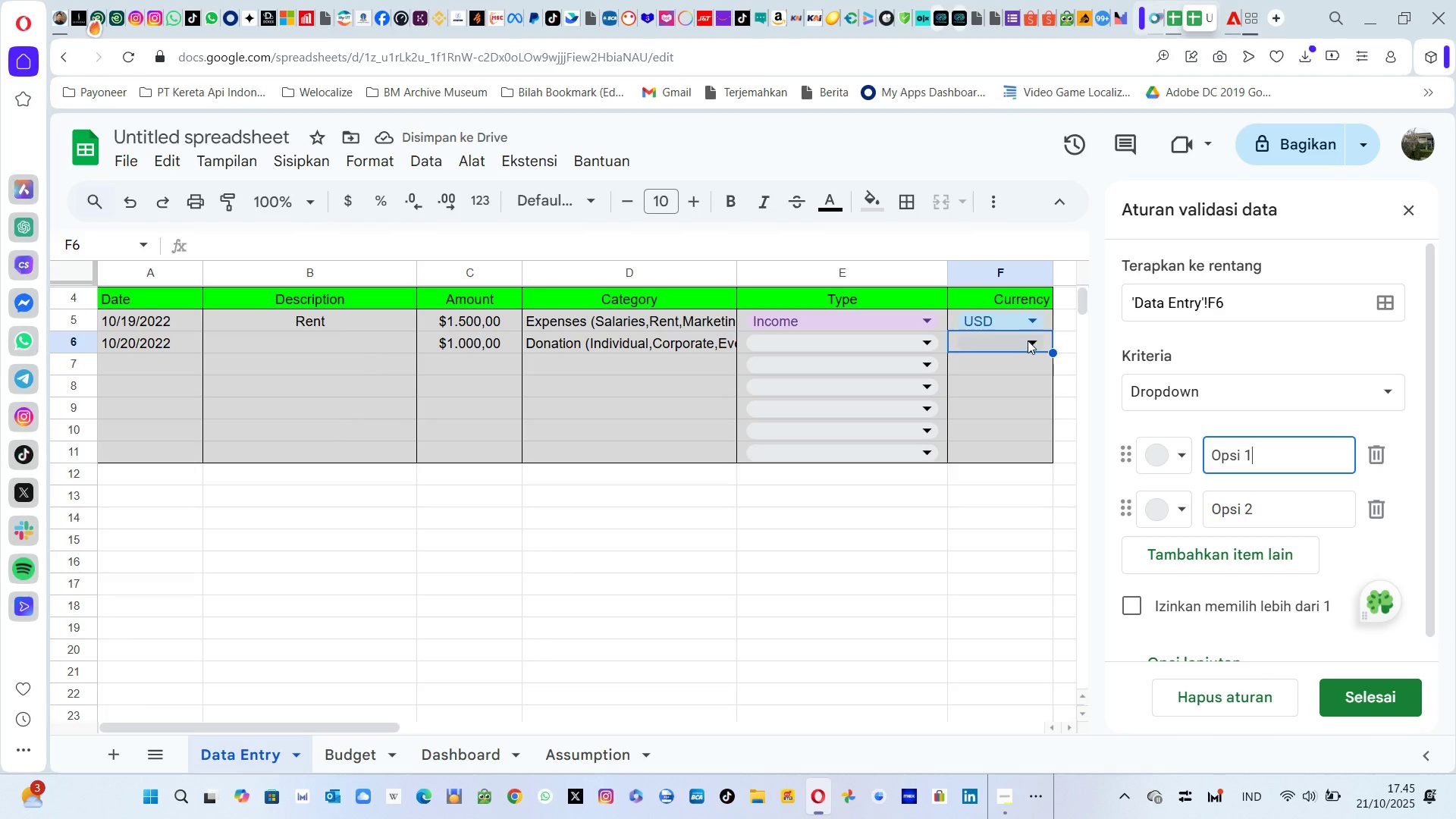 
wait(6.08)
 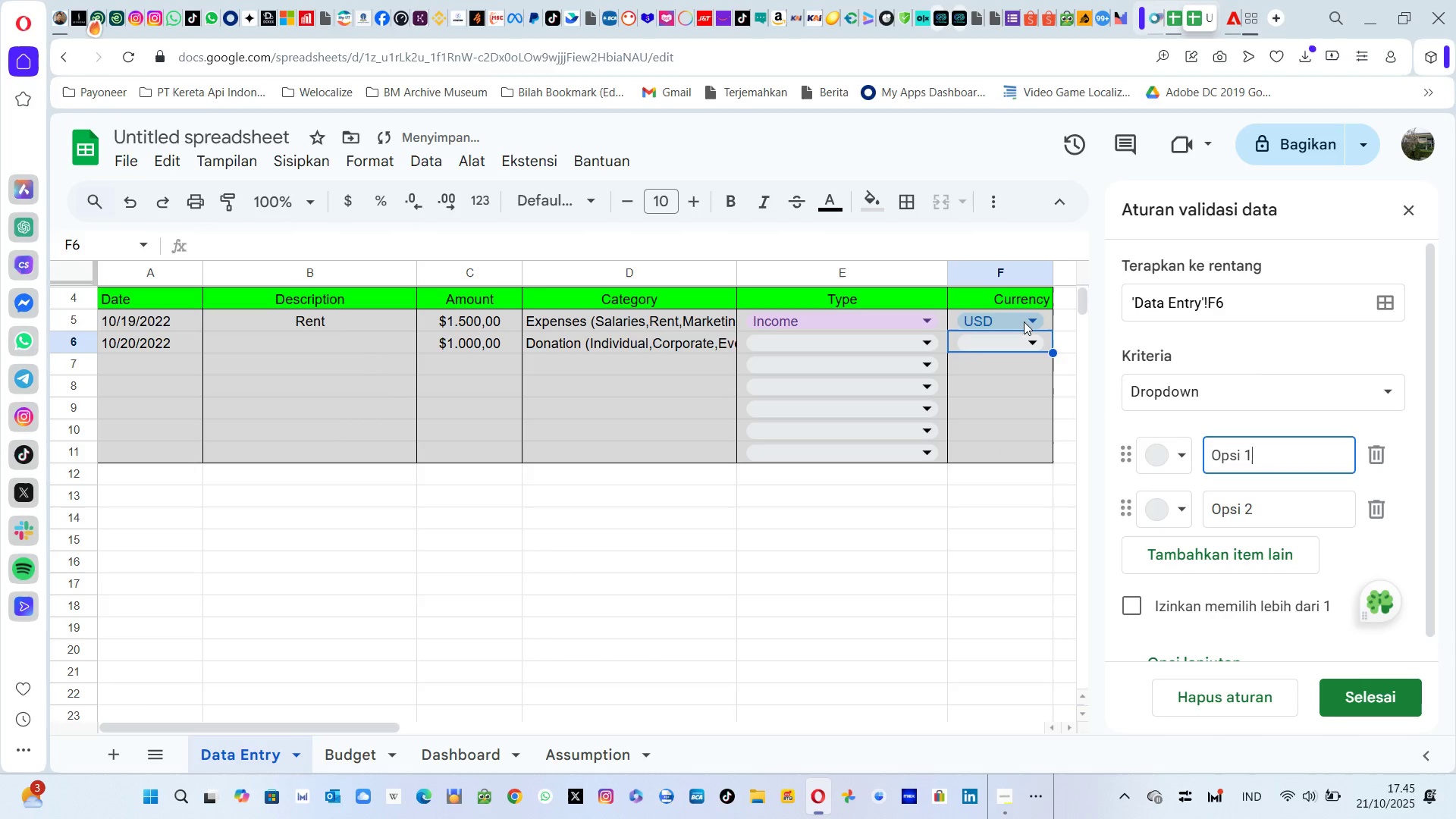 
left_click([1012, 325])
 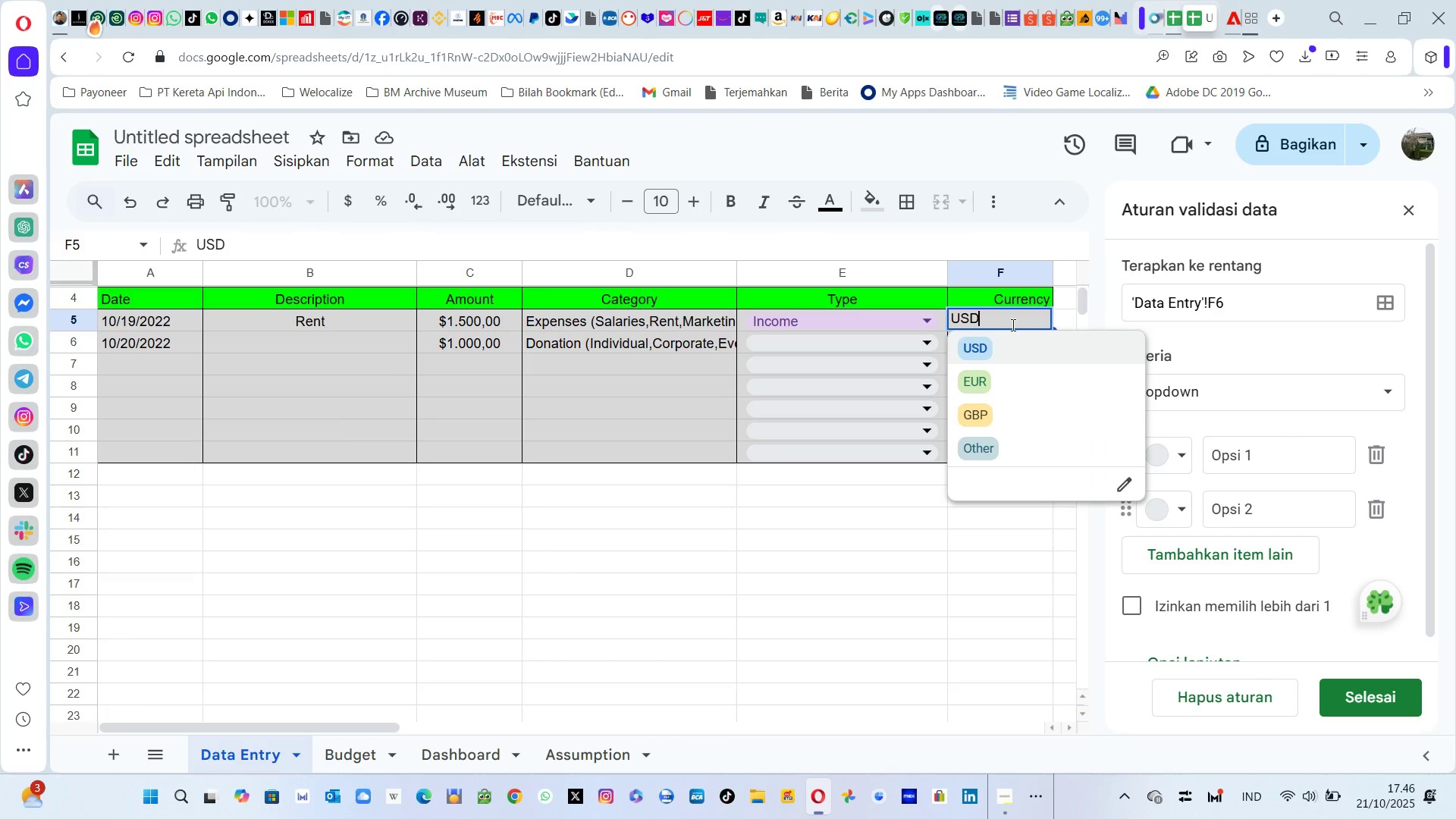 
left_click([1012, 325])
 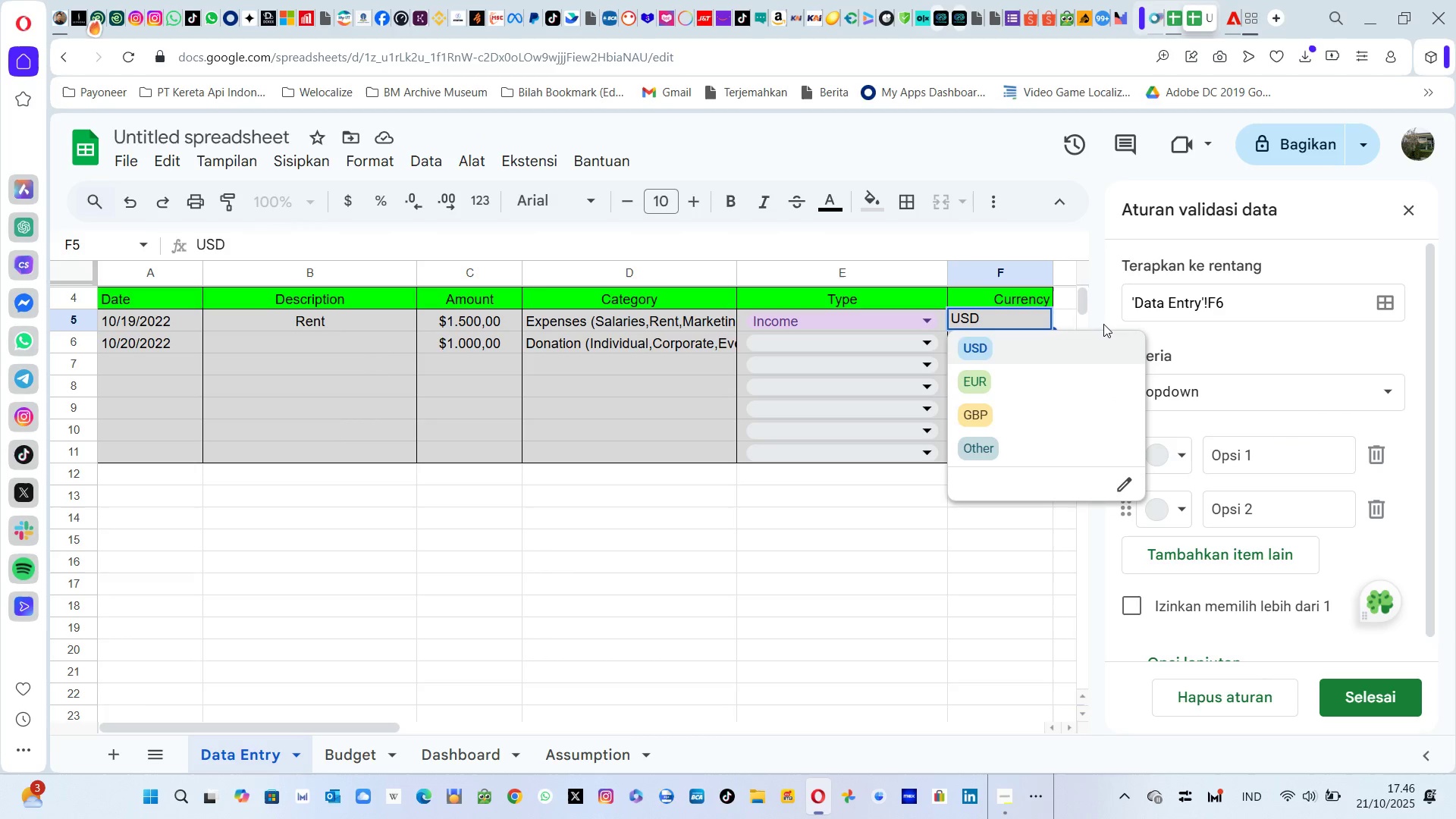 
left_click([1103, 324])
 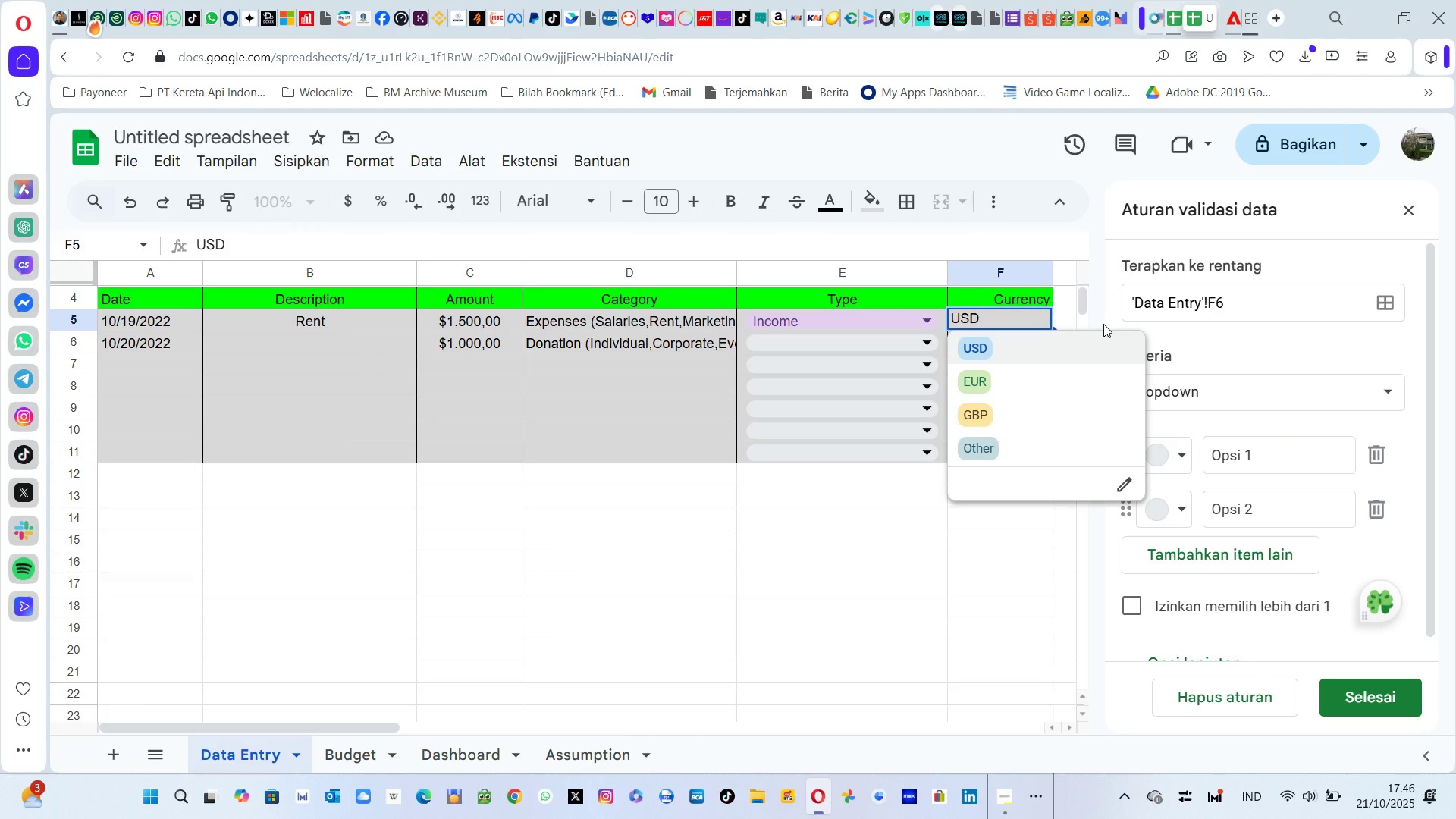 
key(Enter)
 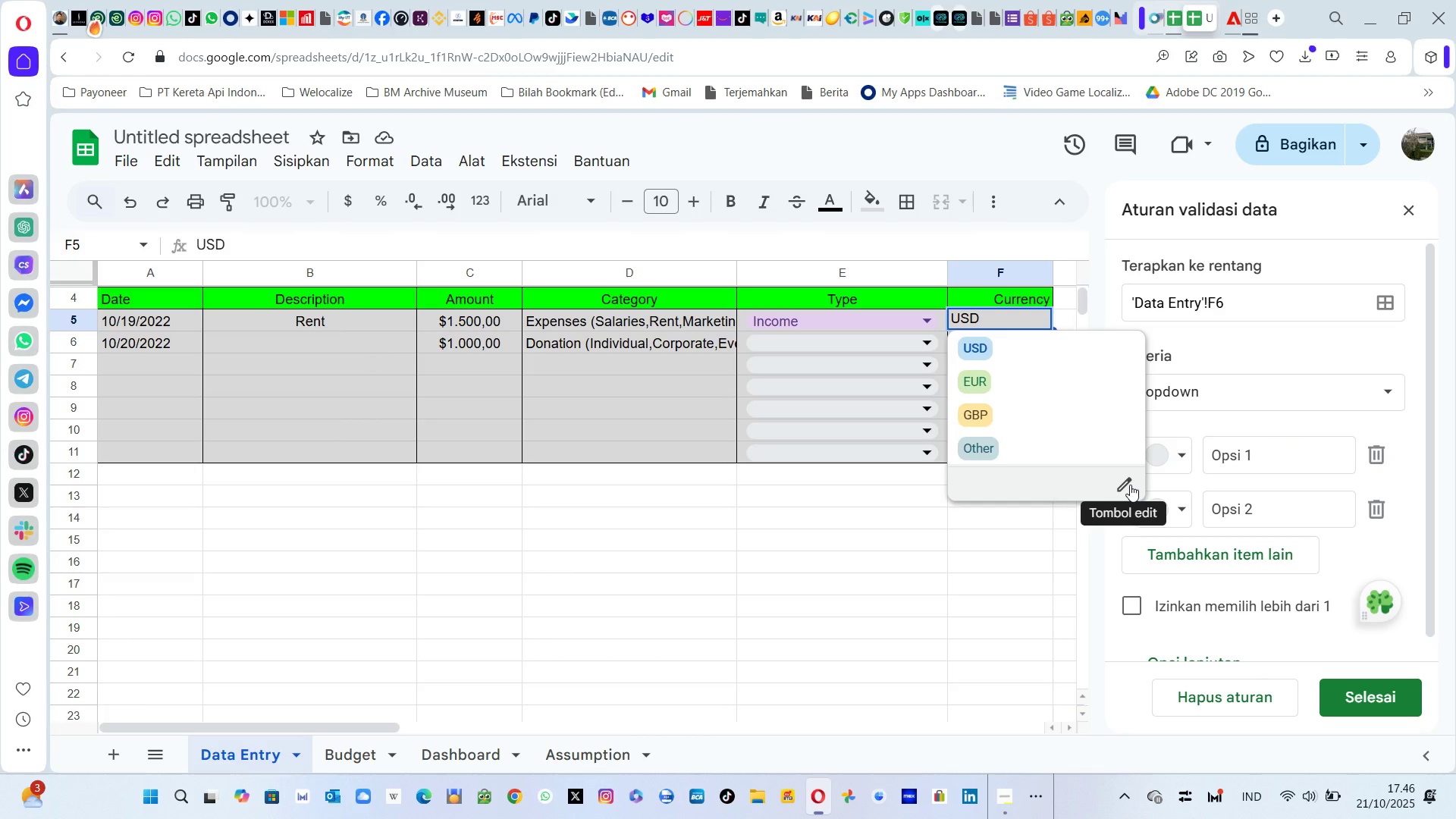 
left_click([1130, 485])
 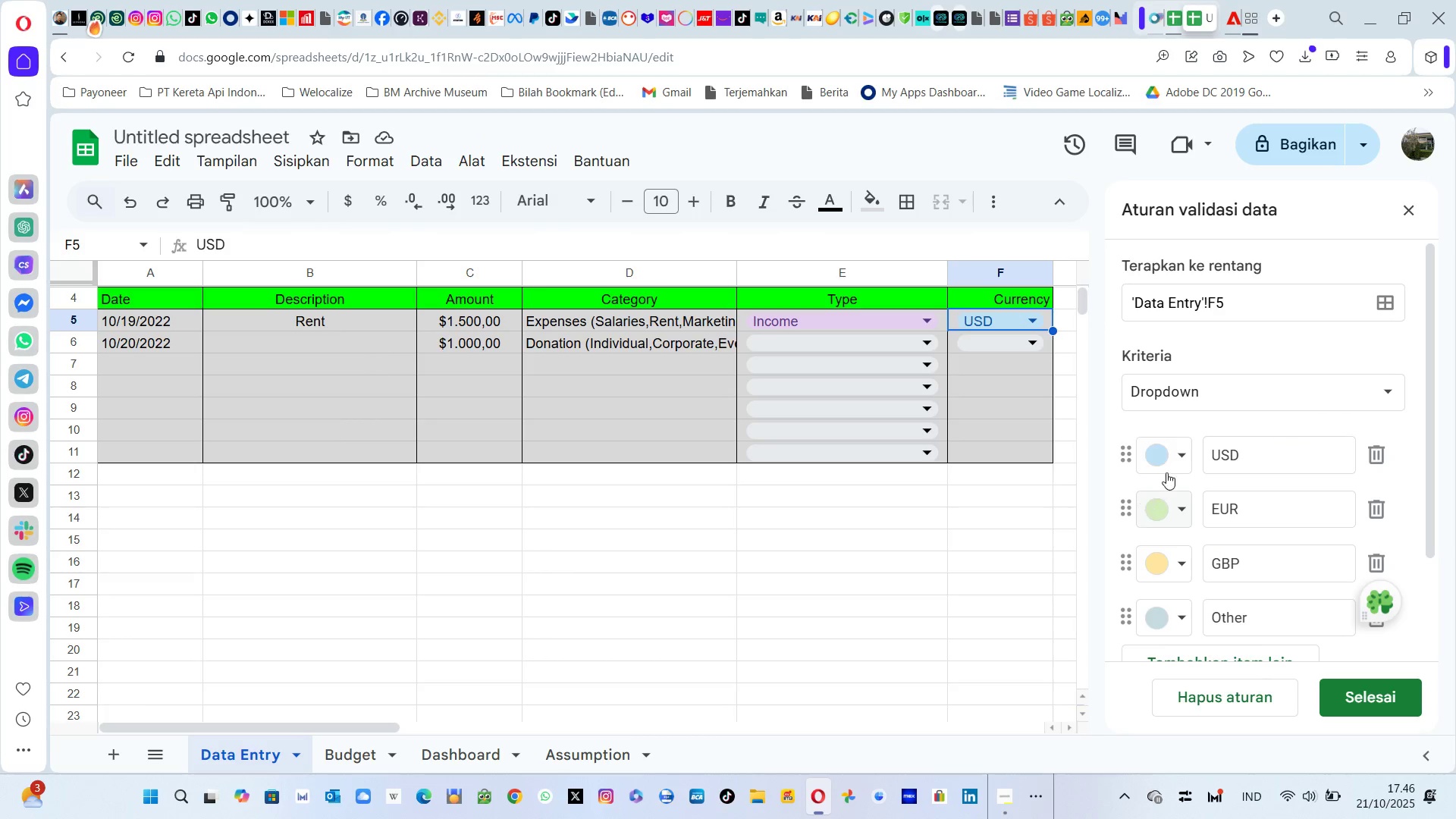 
left_click([1255, 303])
 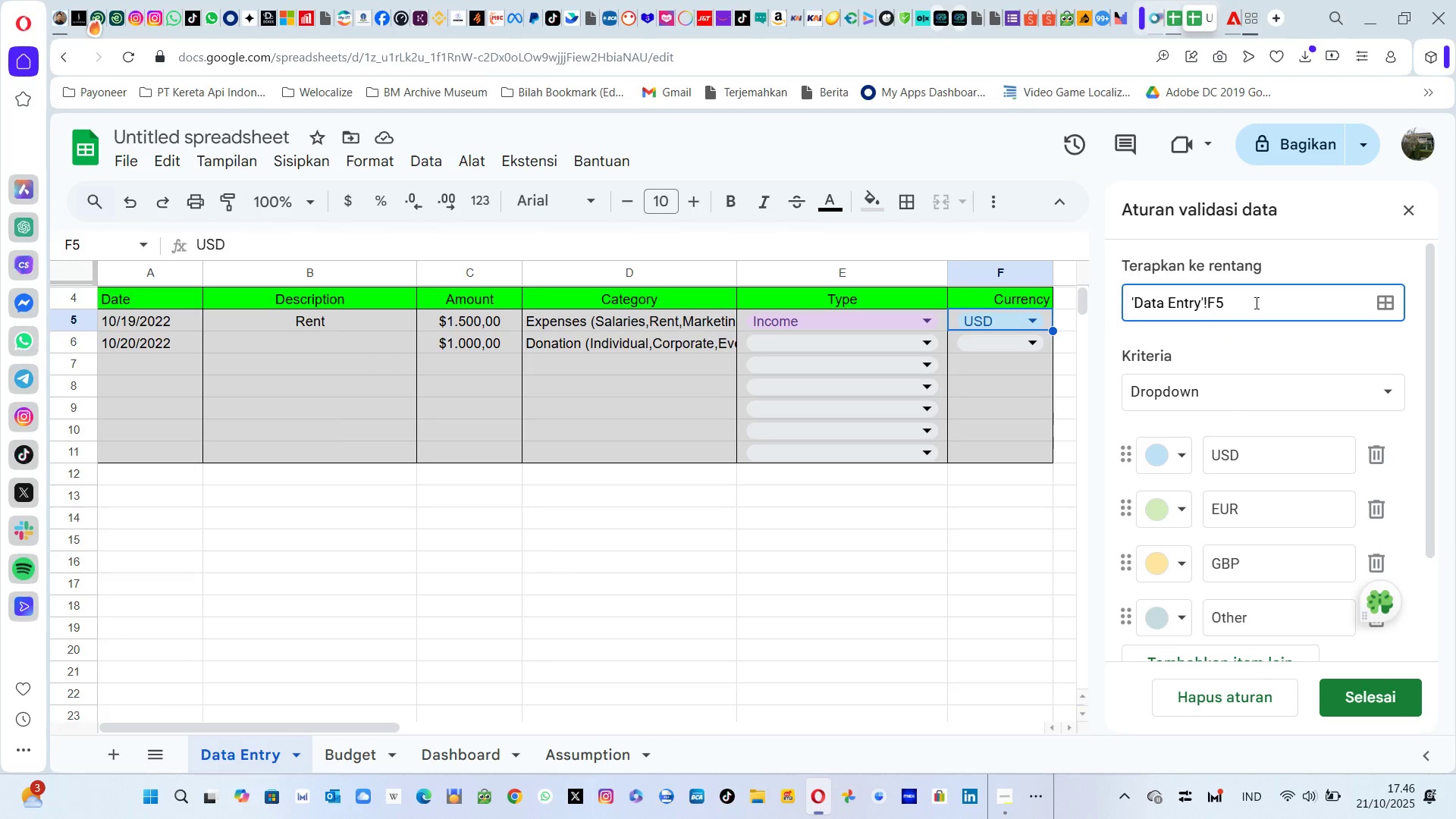 
type(:F11)
 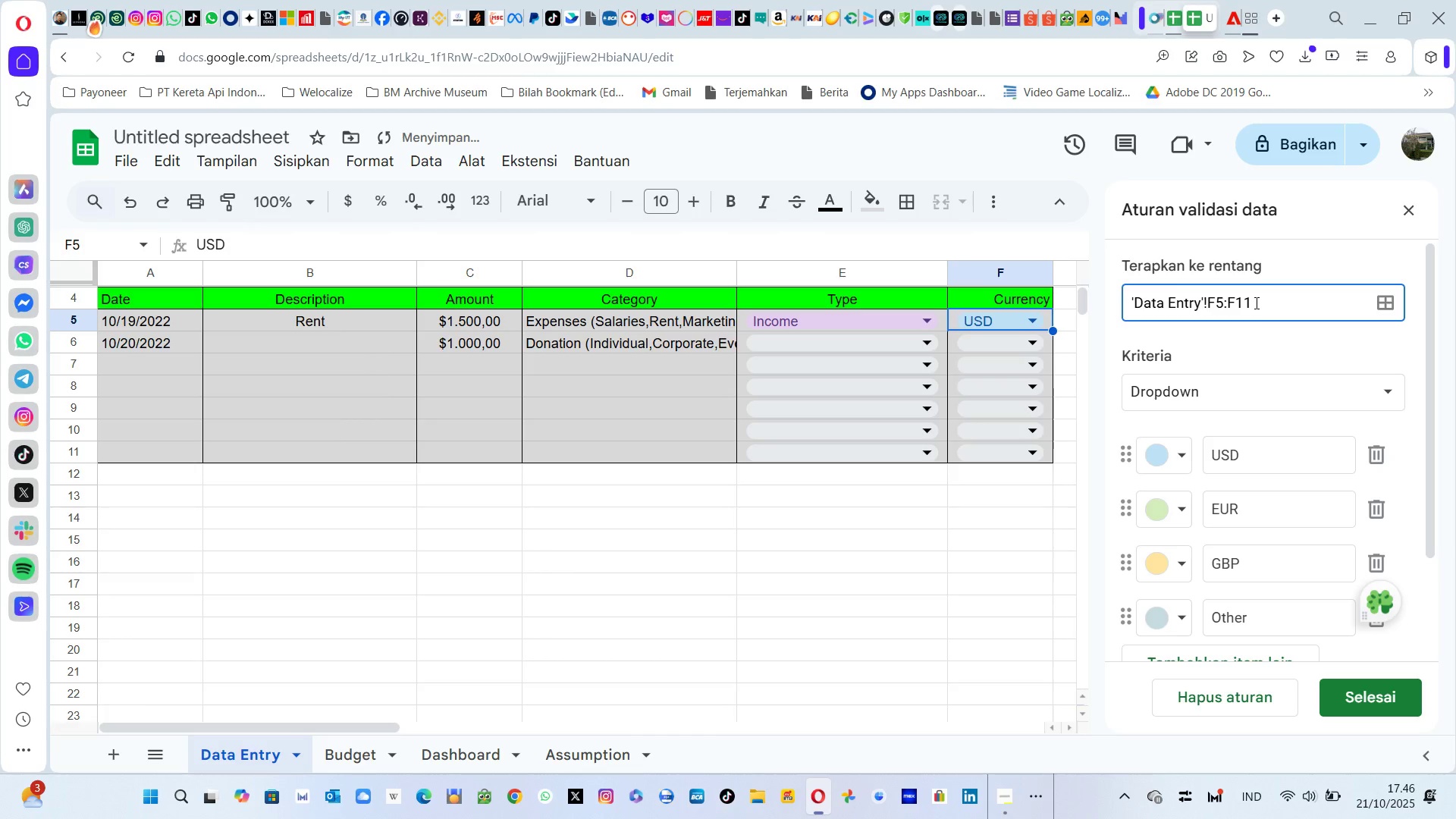 
 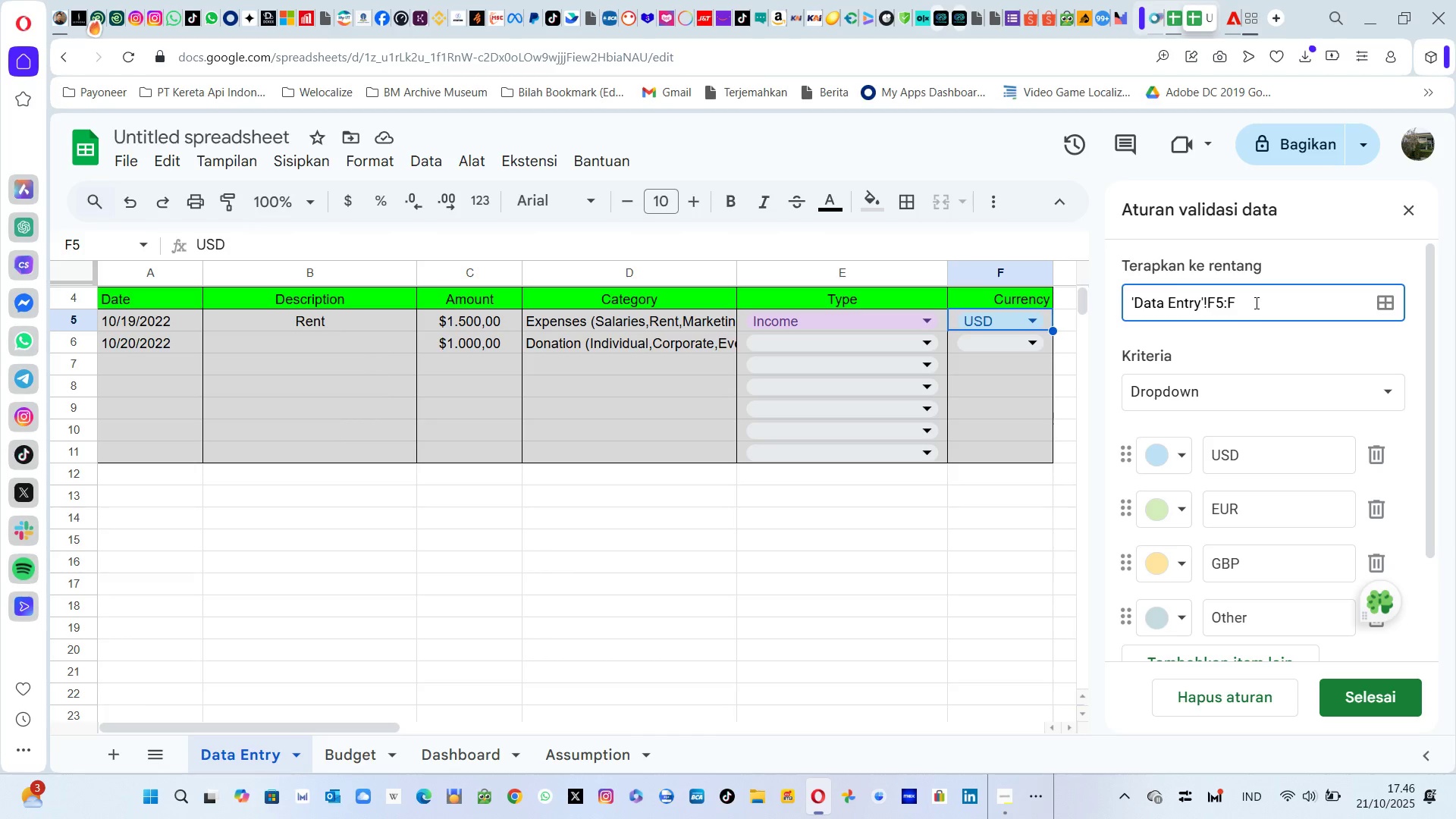 
key(Enter)
 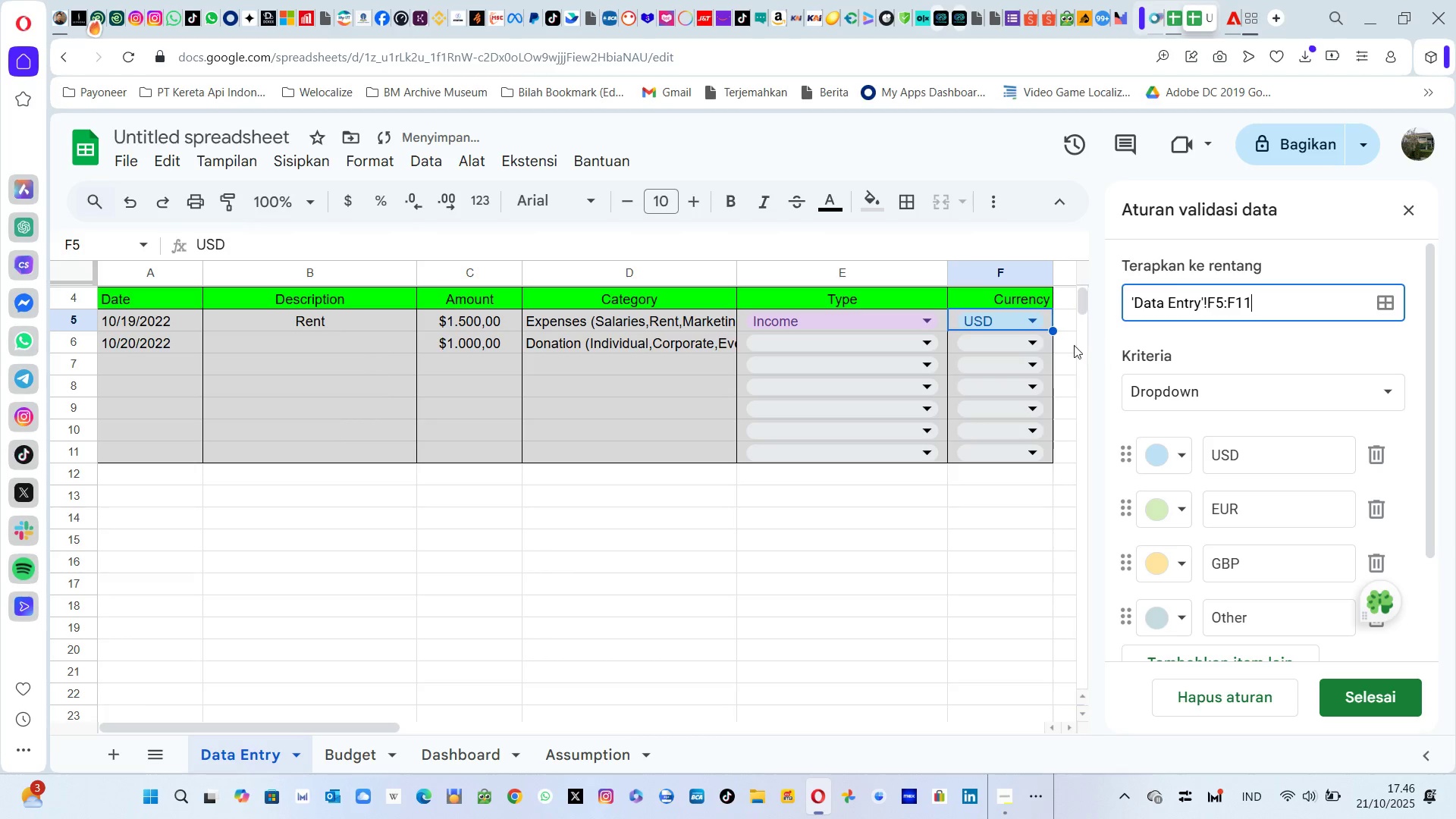 
left_click([1025, 340])
 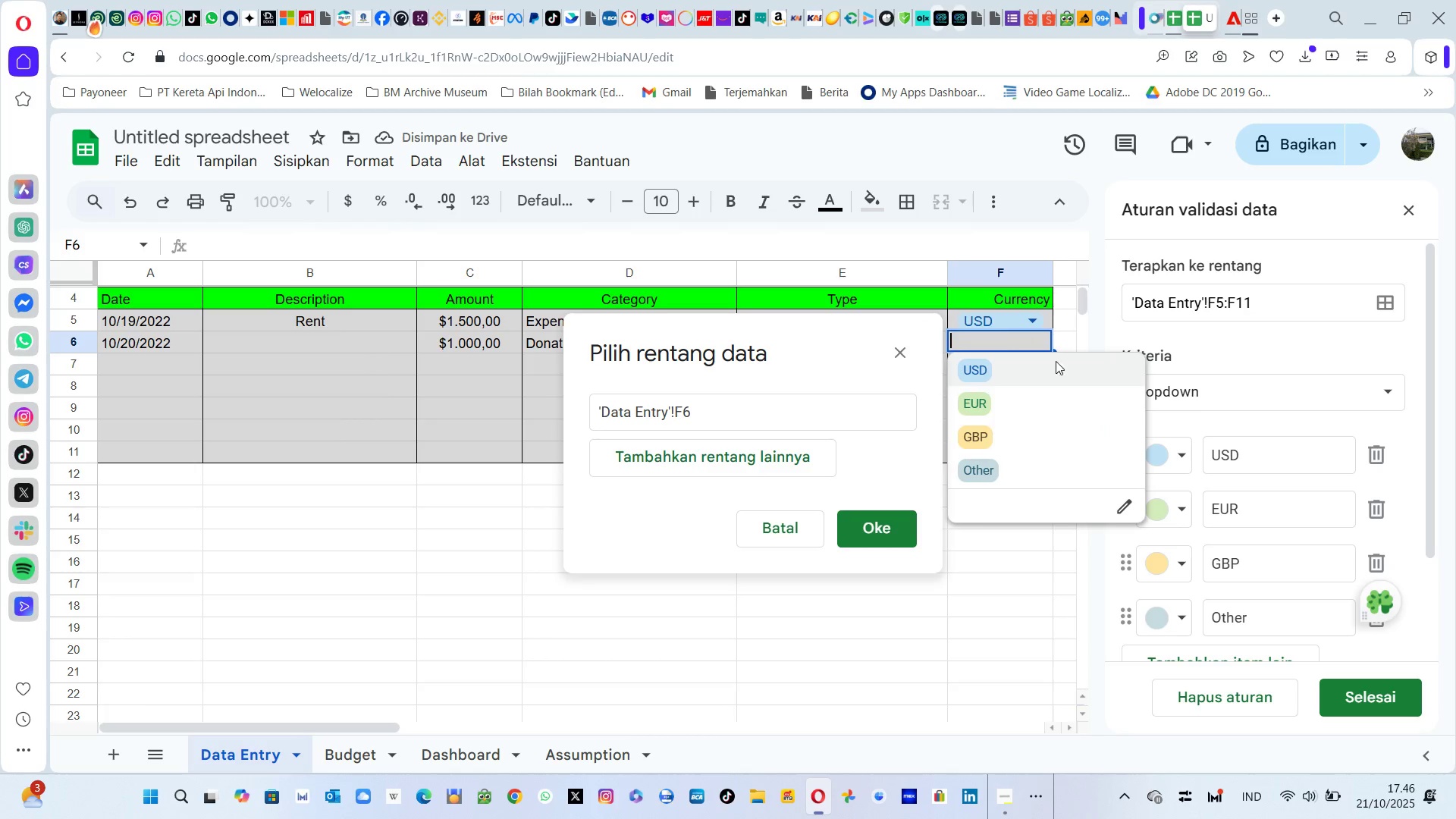 
left_click([1064, 584])
 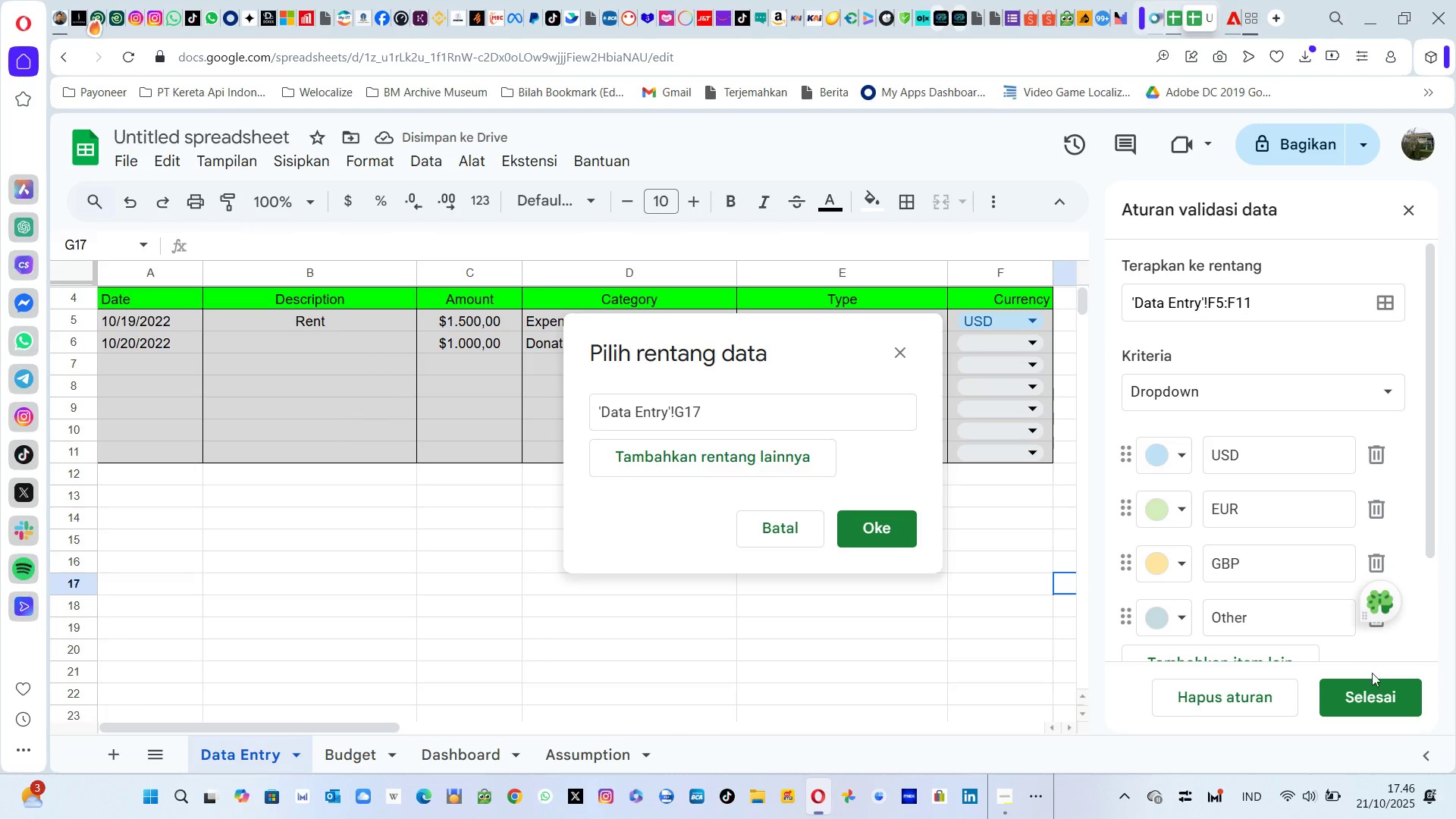 
left_click([1373, 698])
 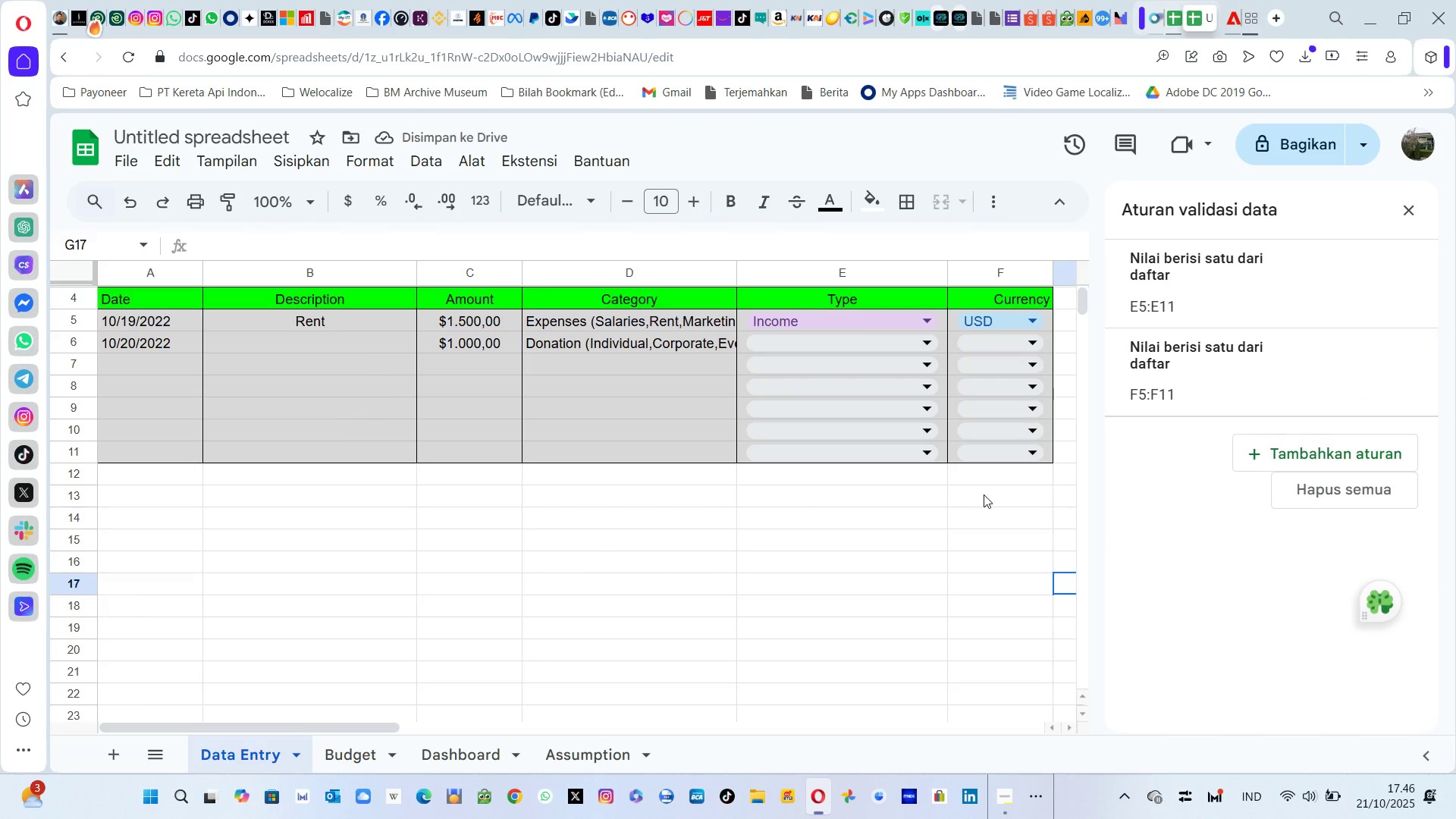 
left_click([743, 503])
 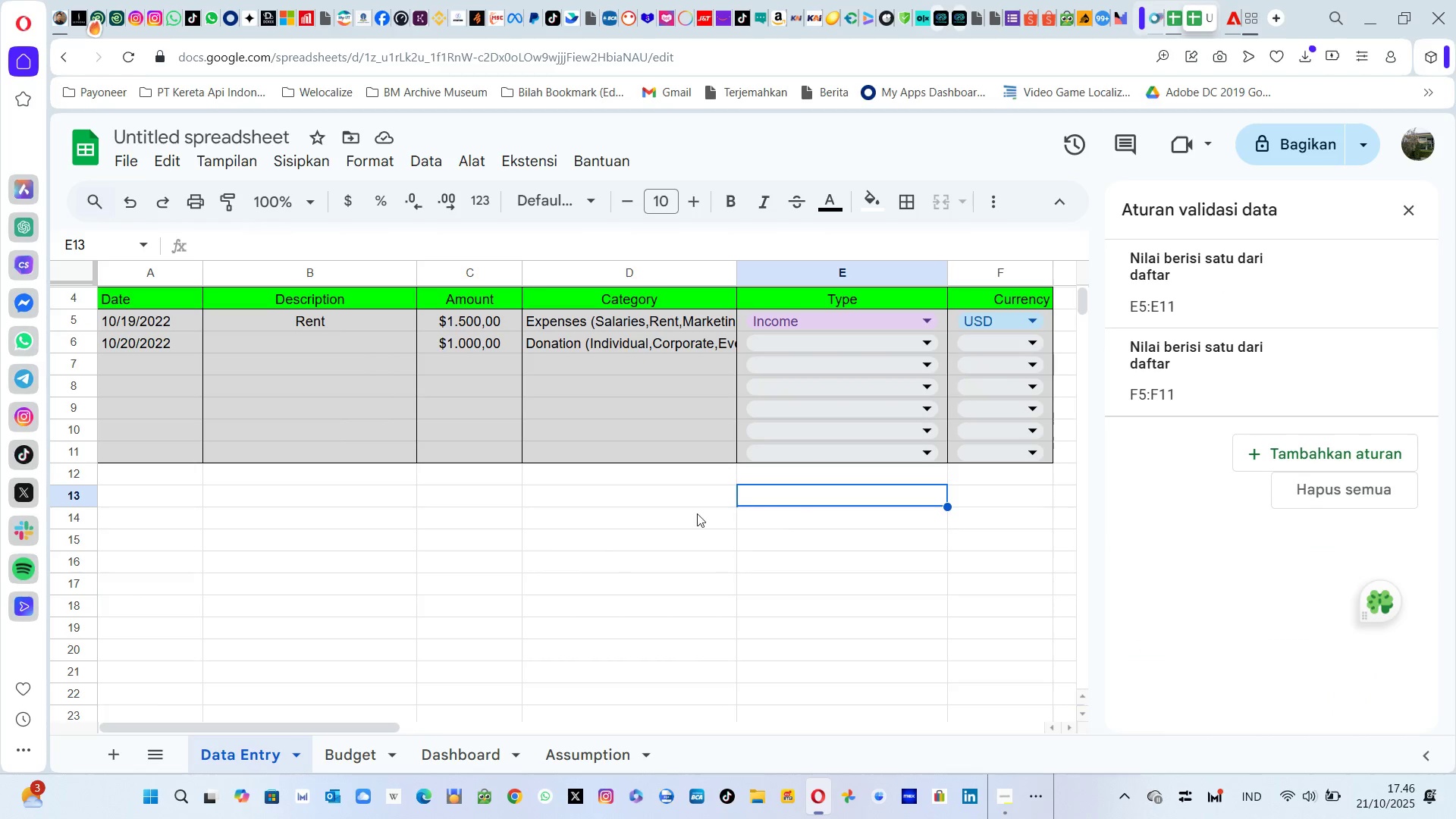 
hold_key(key=ControlLeft, duration=0.43)
 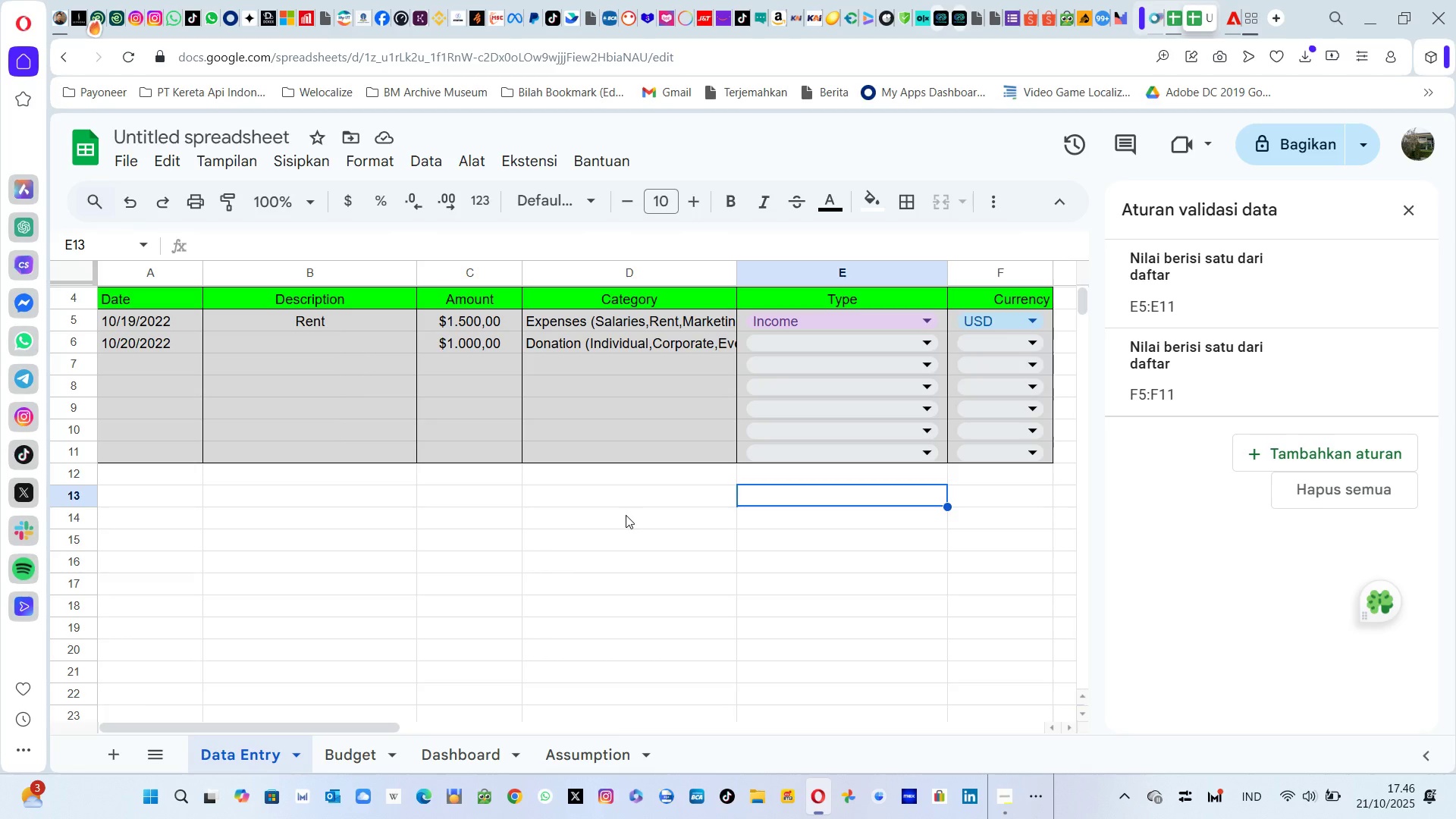 
key(Control+ControlLeft)
 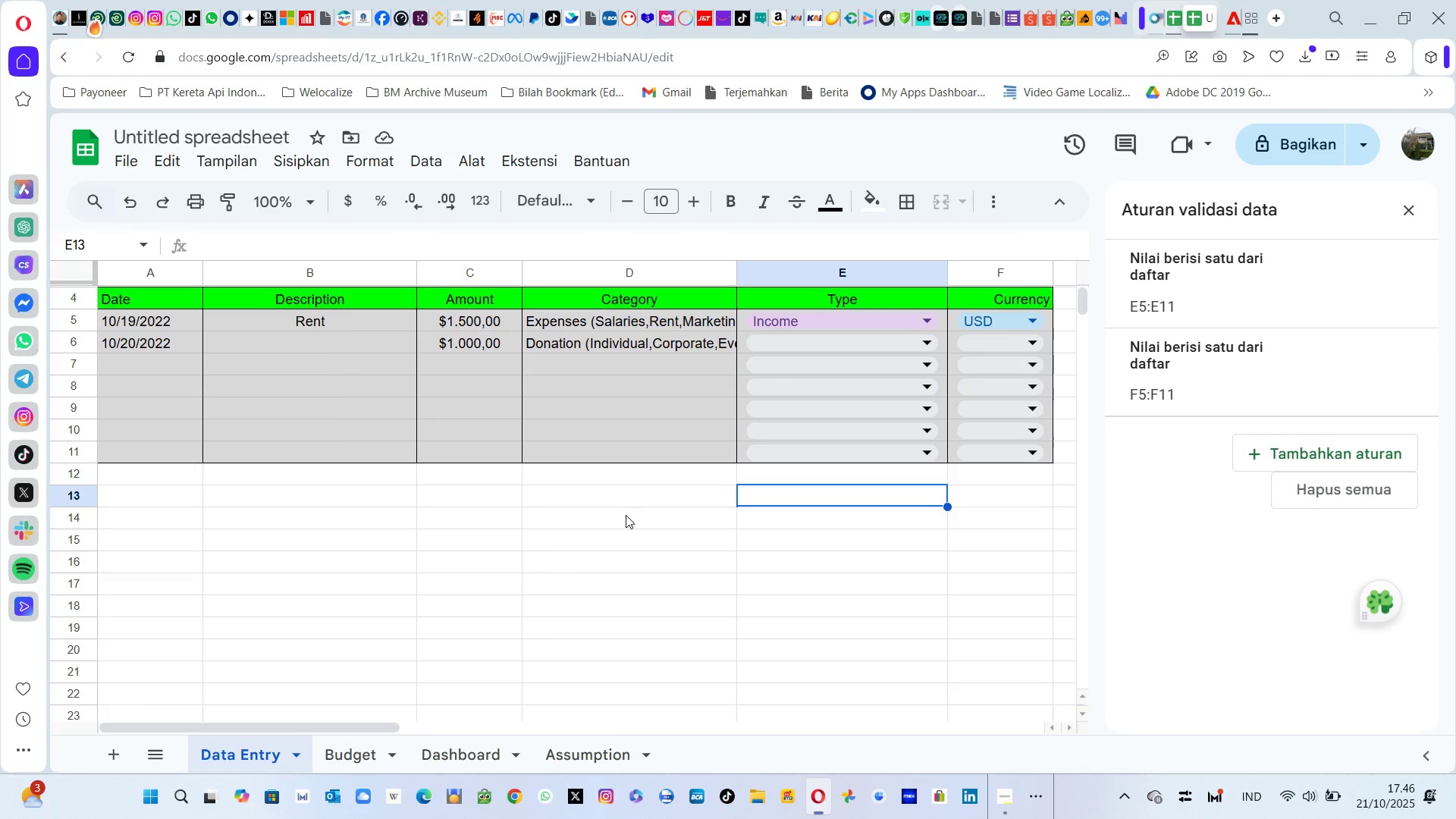 
key(Control+S)
 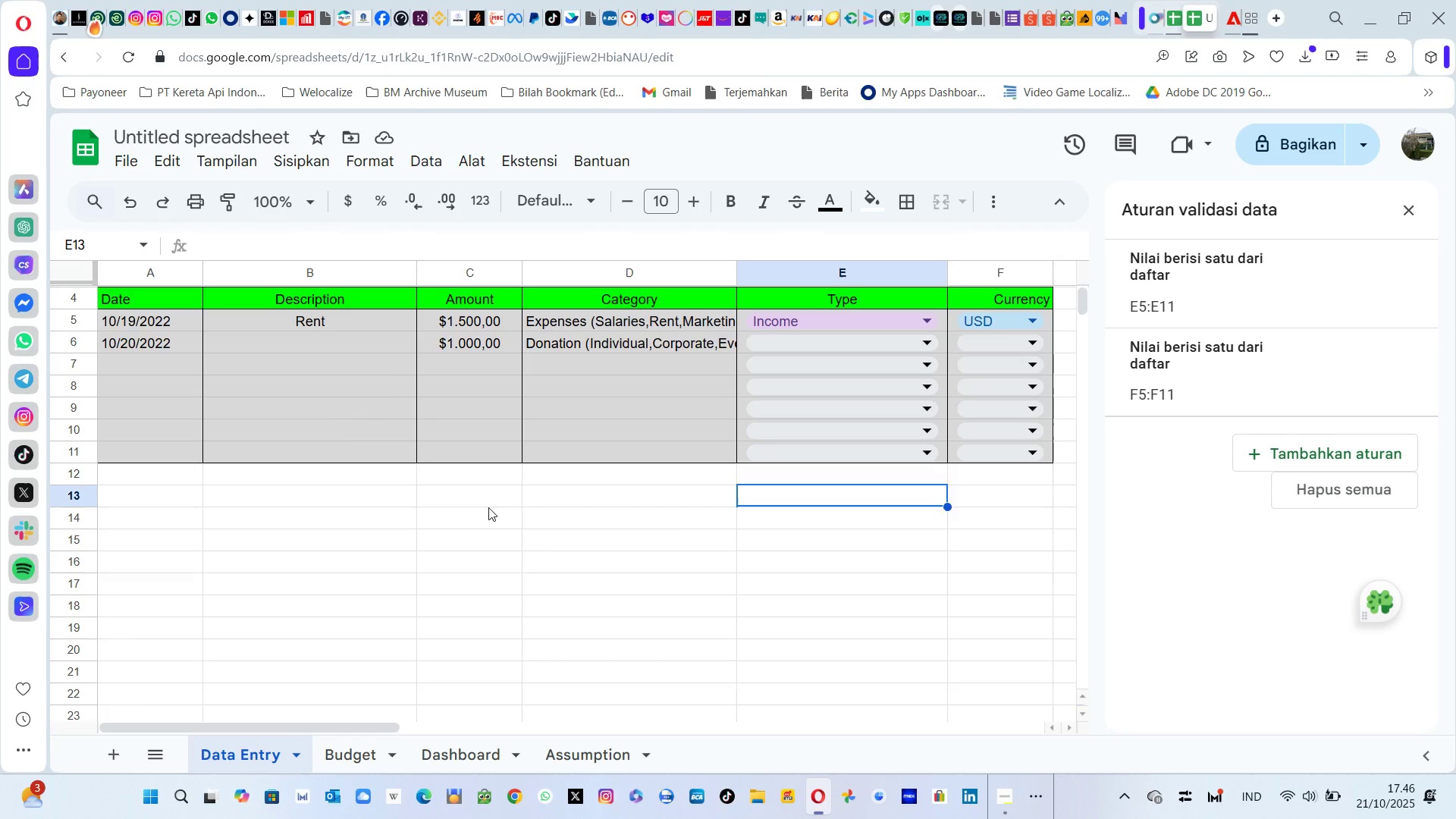 
left_click([488, 507])
 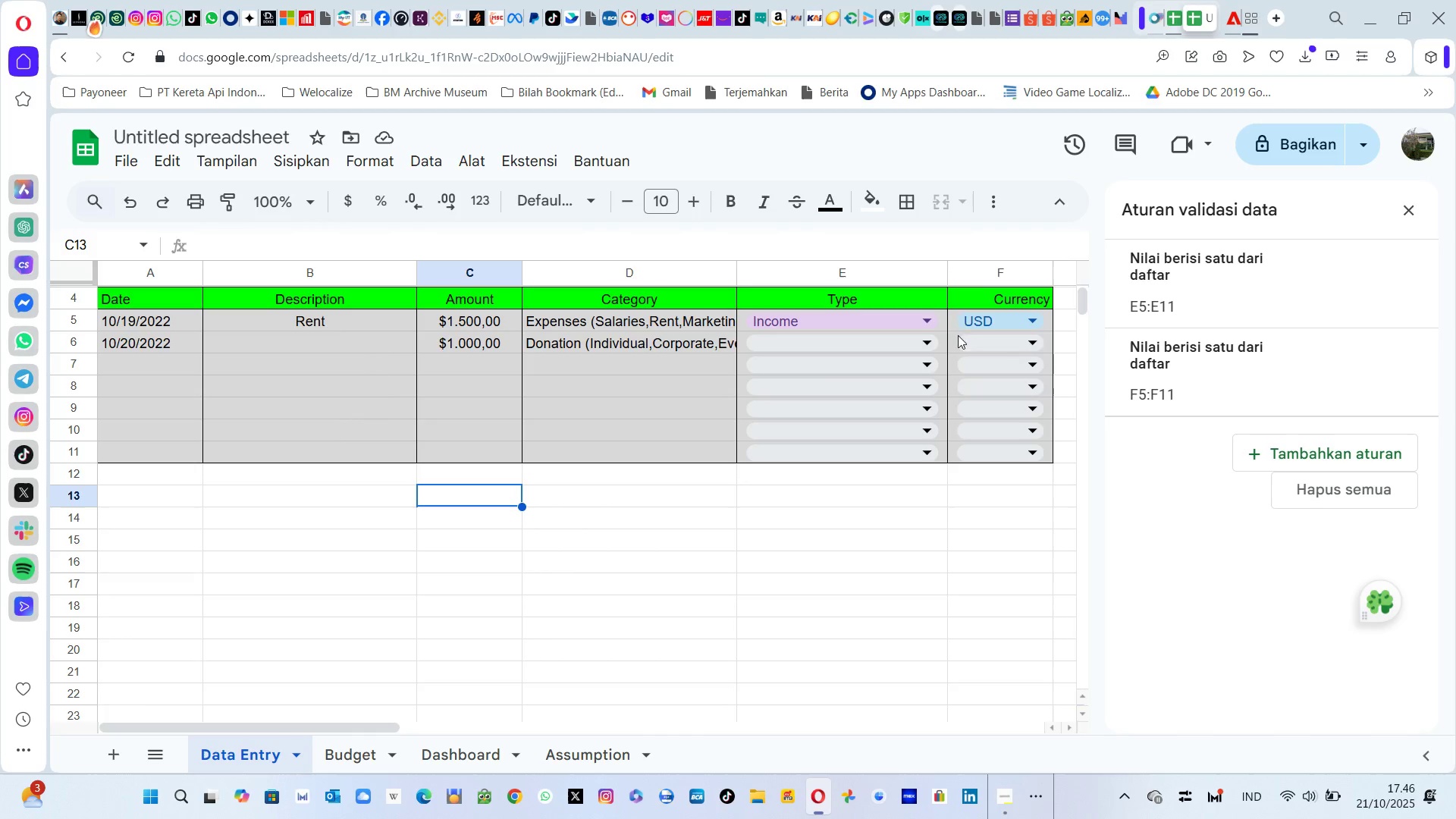 
left_click([1009, 340])
 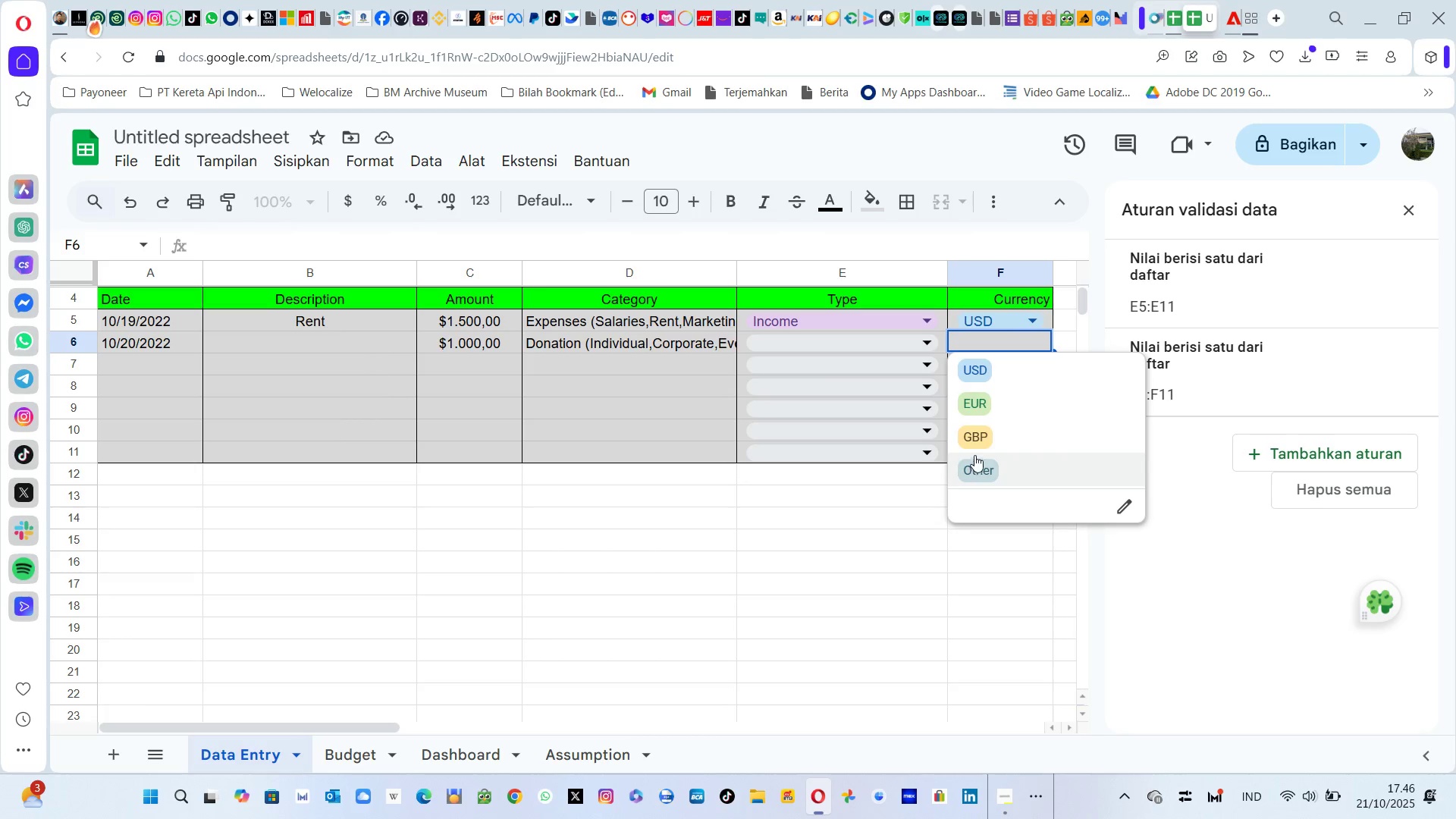 
left_click([977, 377])
 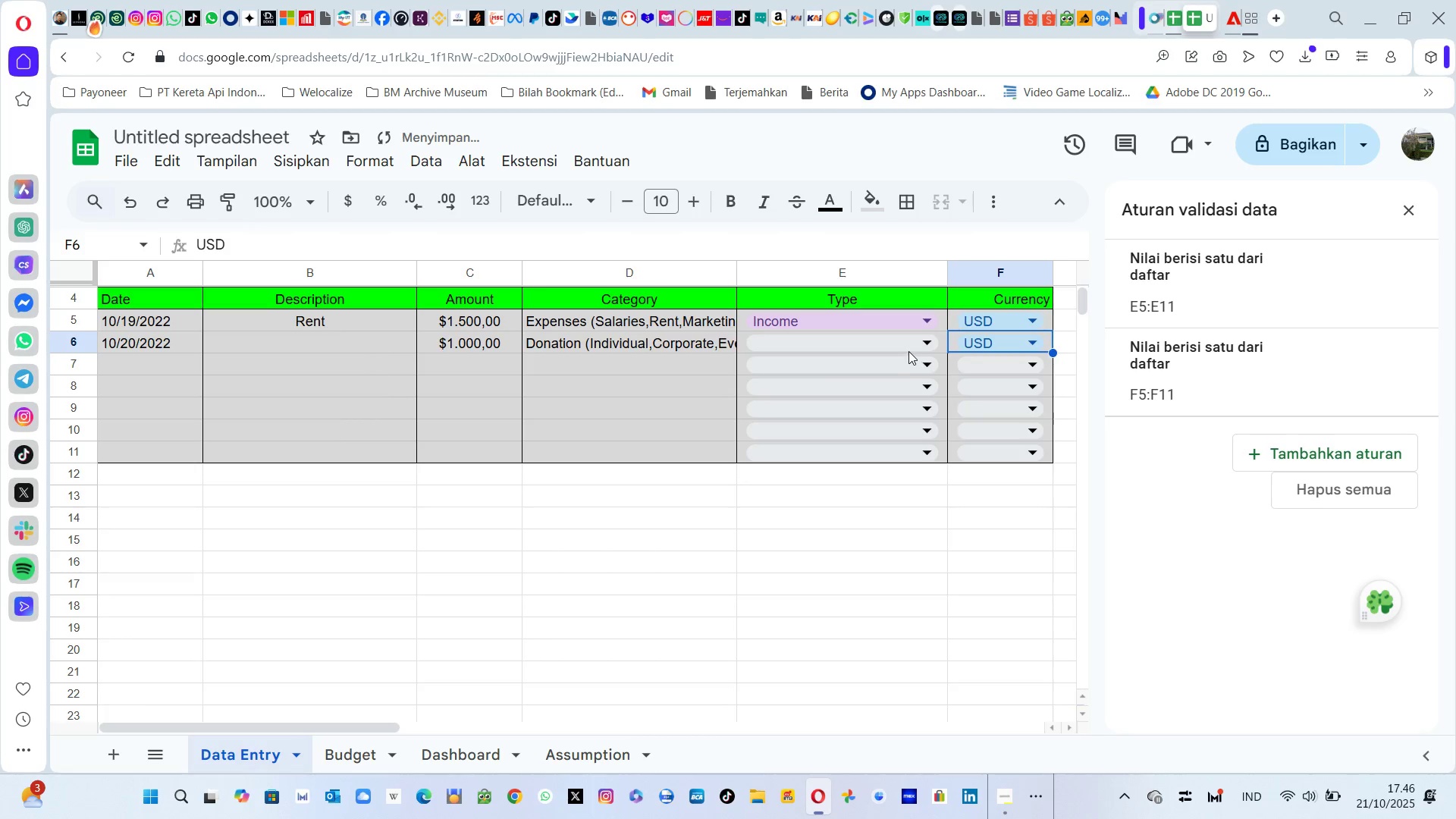 
left_click([908, 347])
 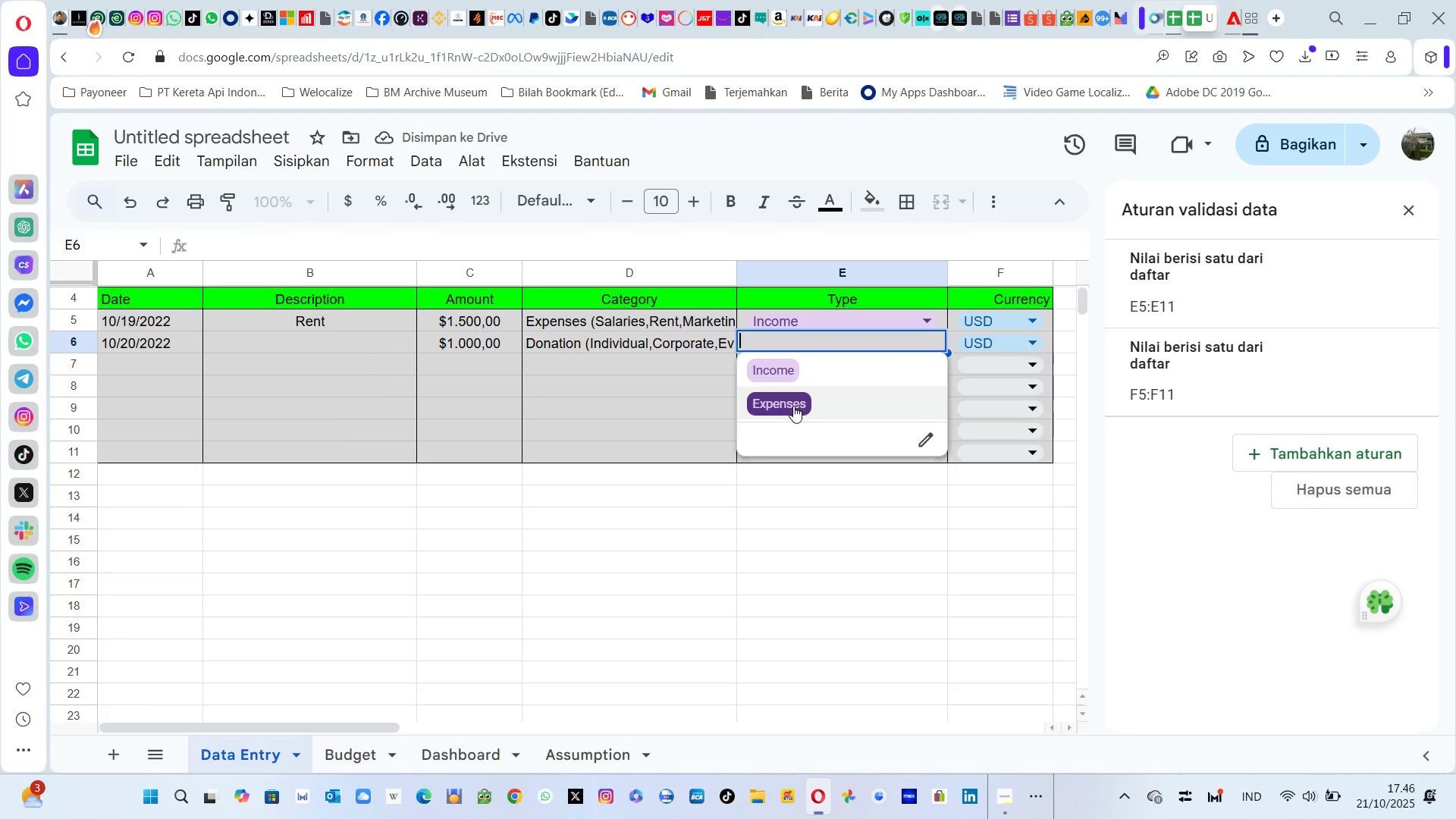 
left_click([793, 406])
 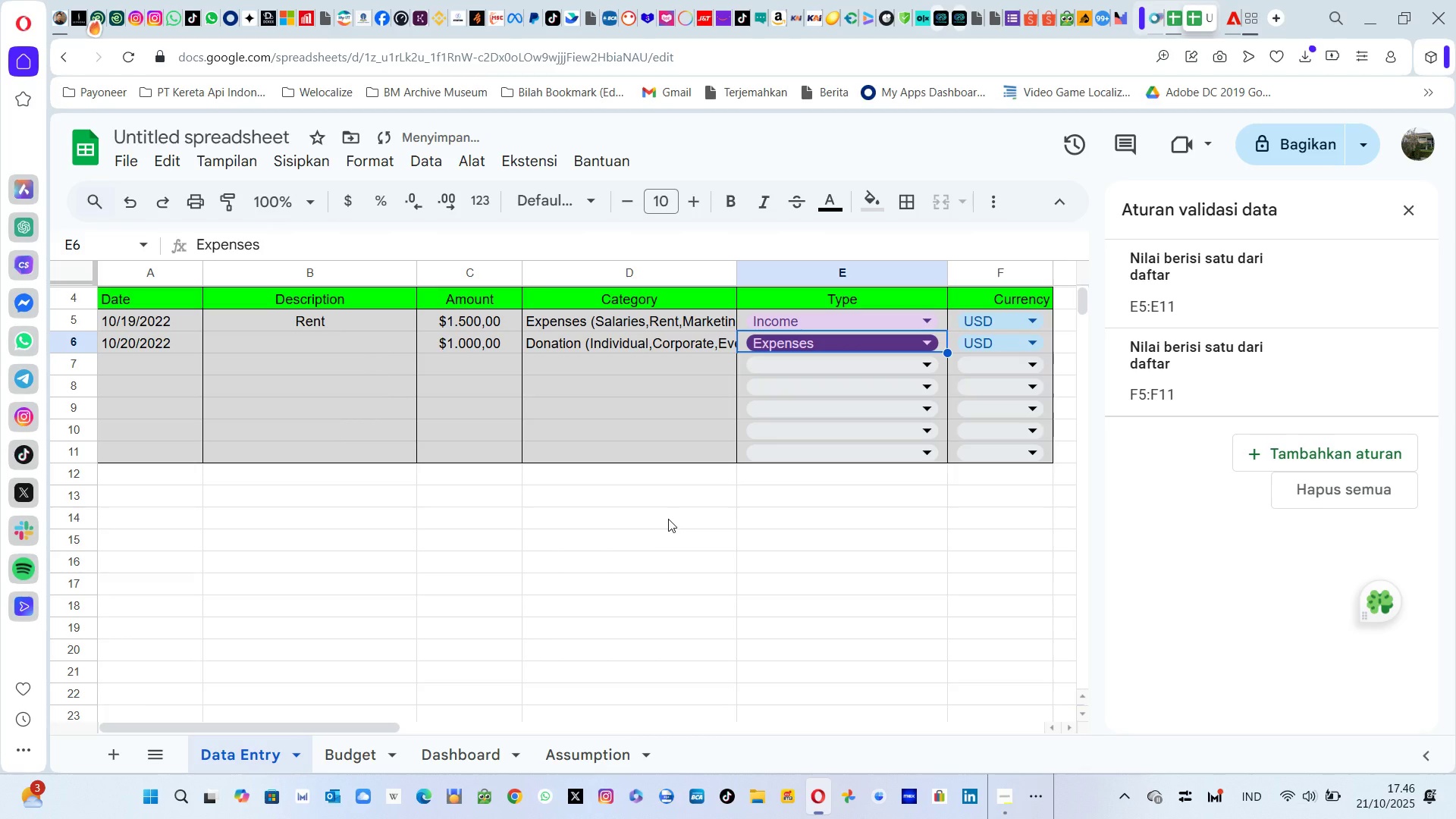 
right_click([668, 519])
 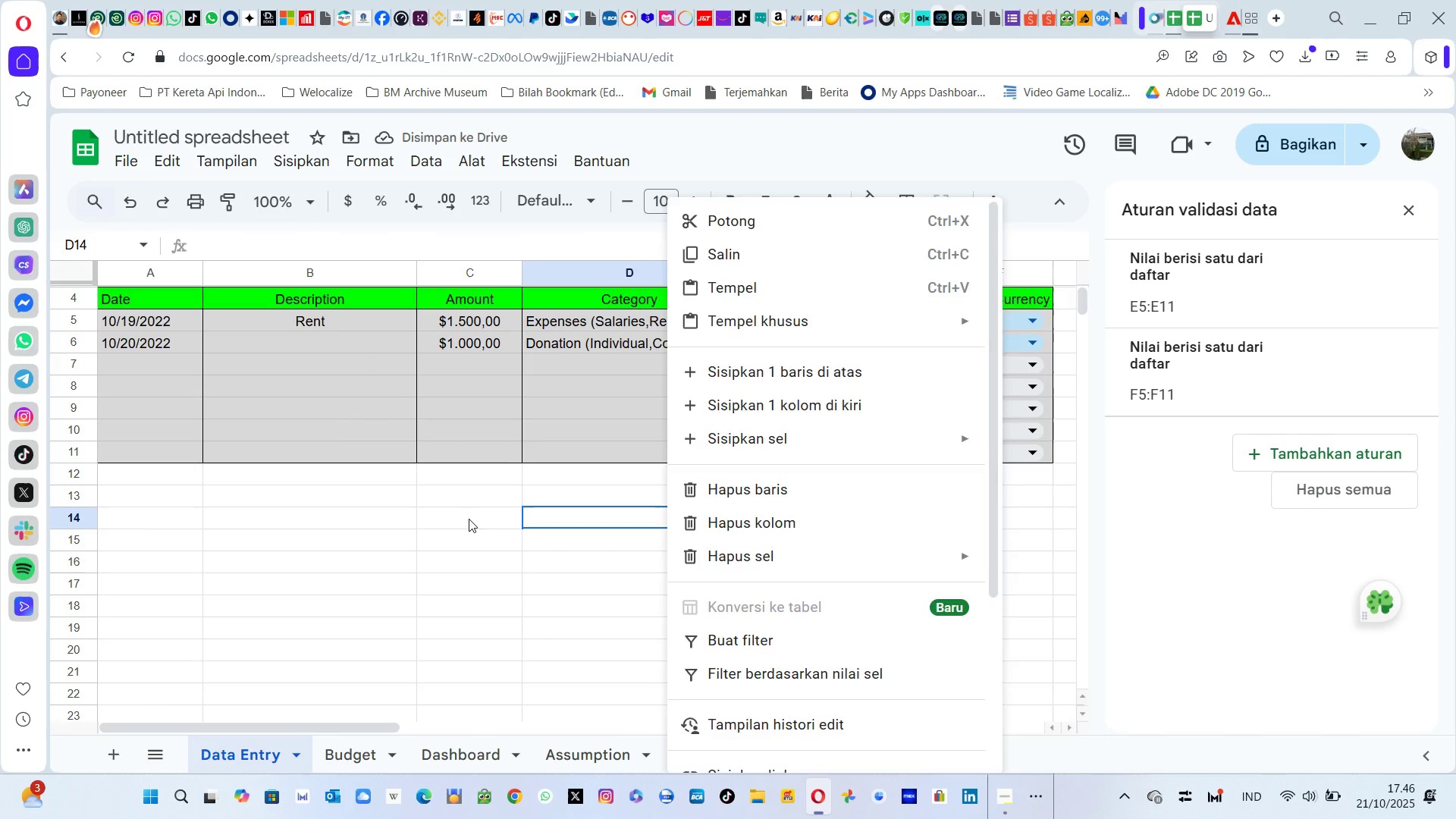 
left_click([469, 519])
 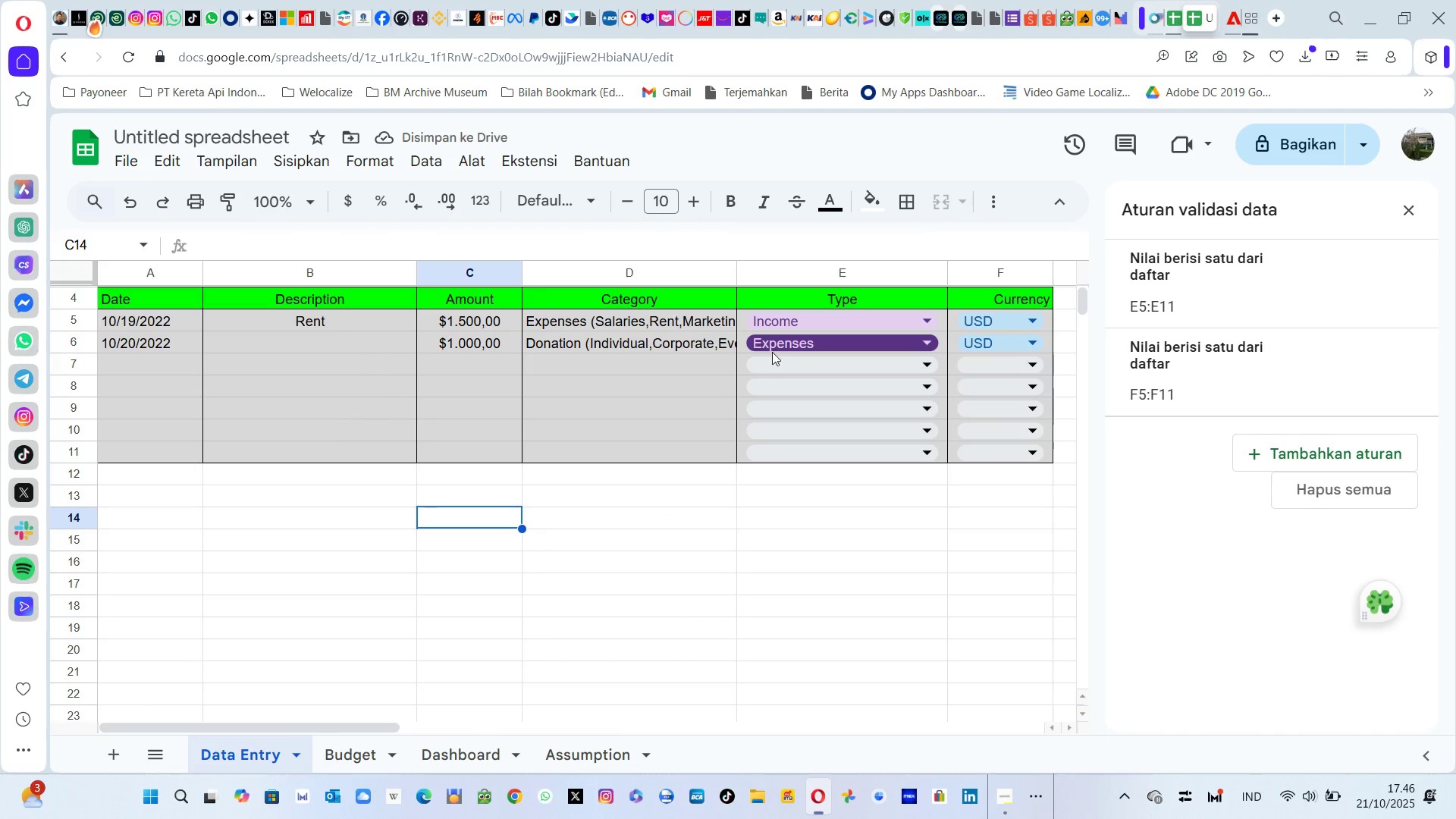 
left_click([797, 343])
 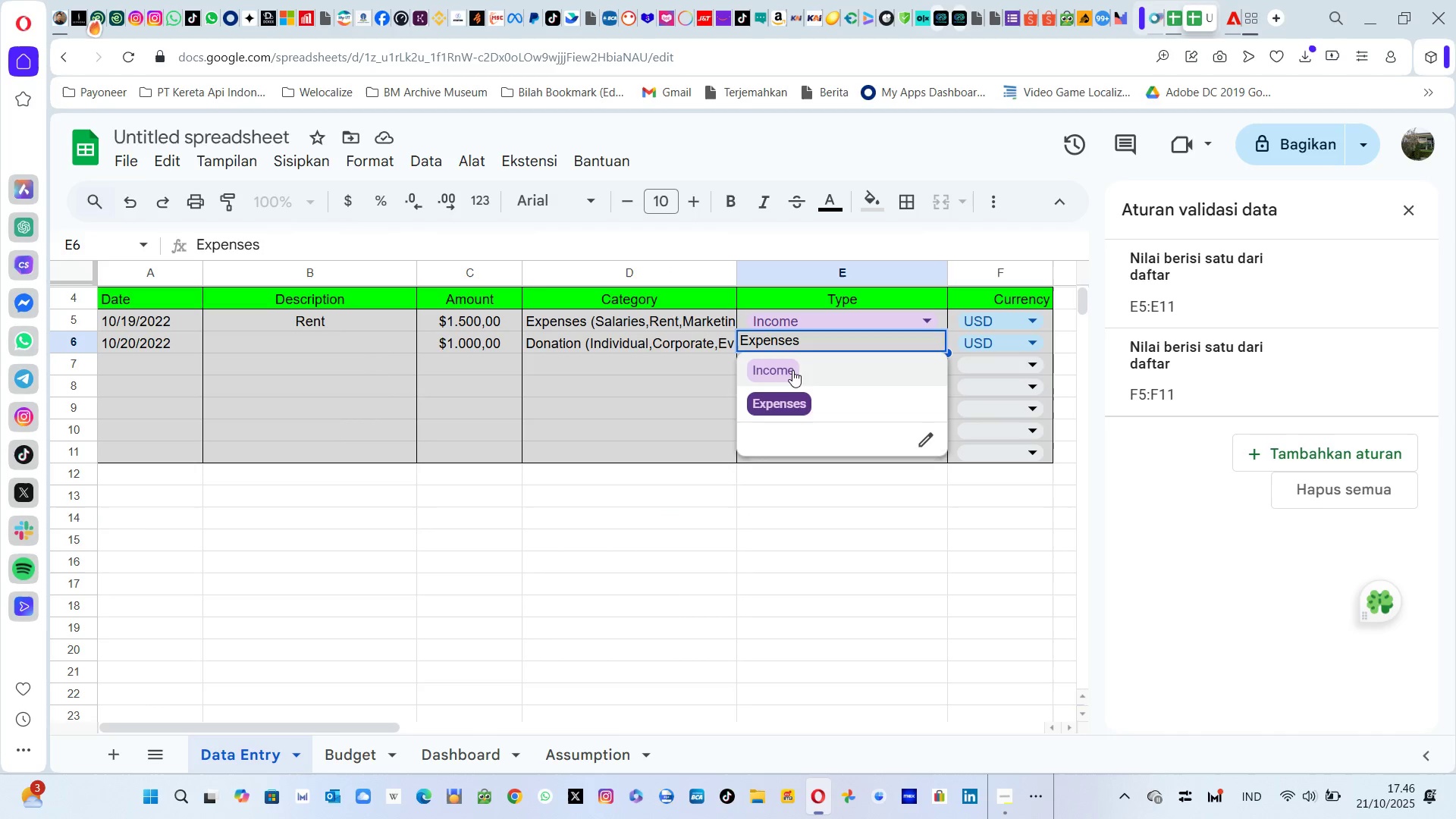 
left_click([792, 370])
 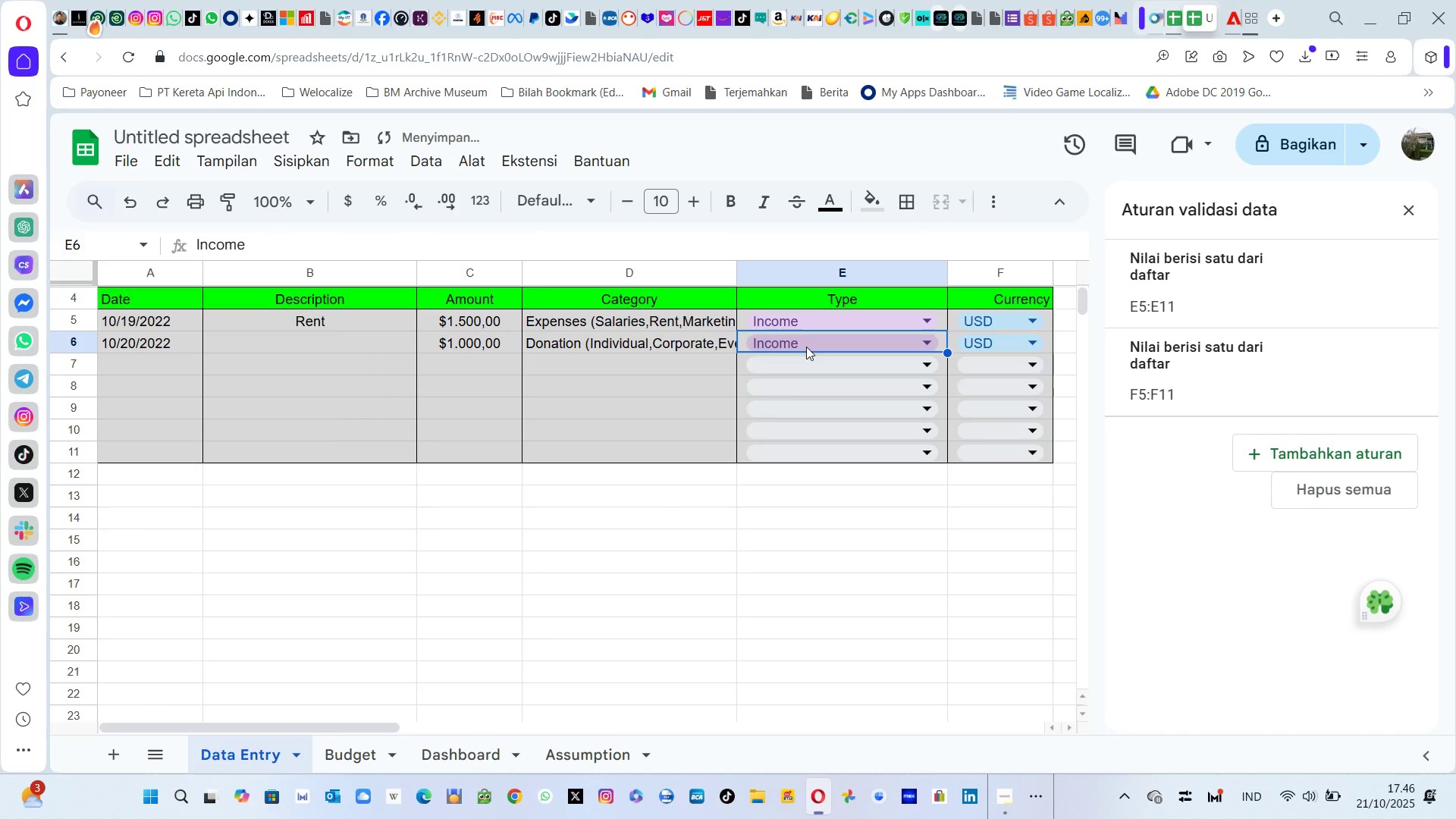 
left_click([806, 347])
 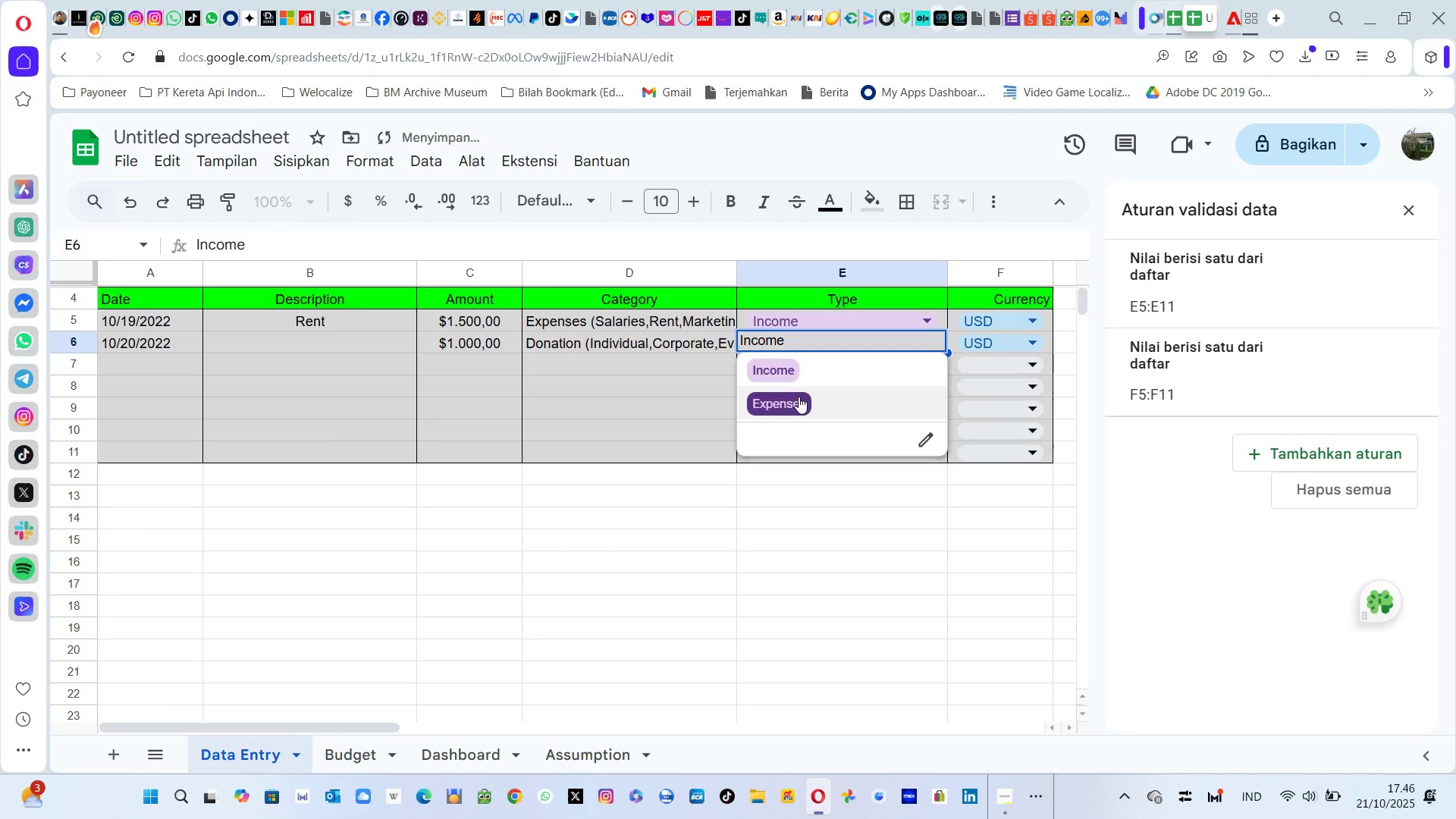 
left_click([789, 402])
 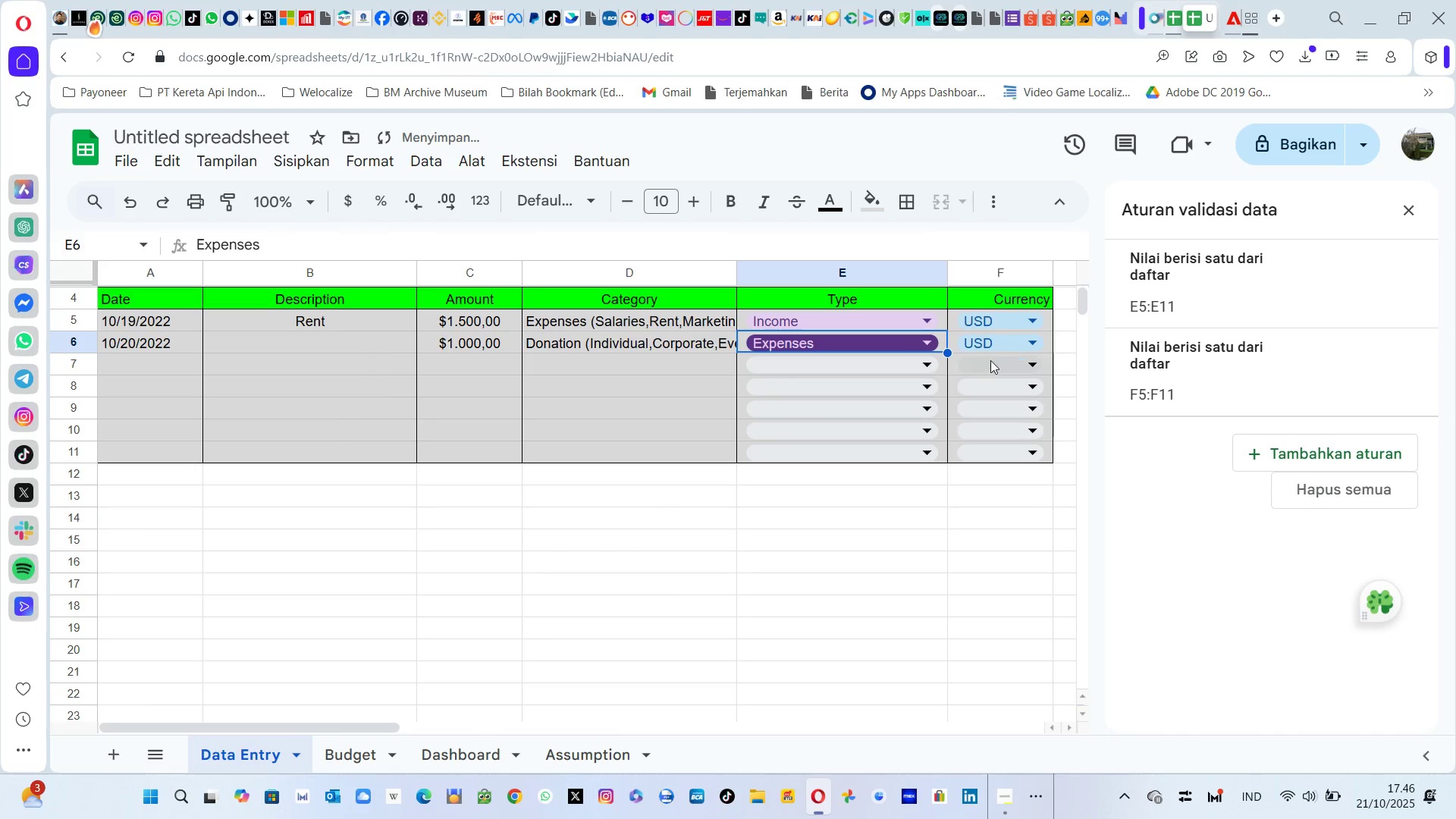 
left_click([996, 356])
 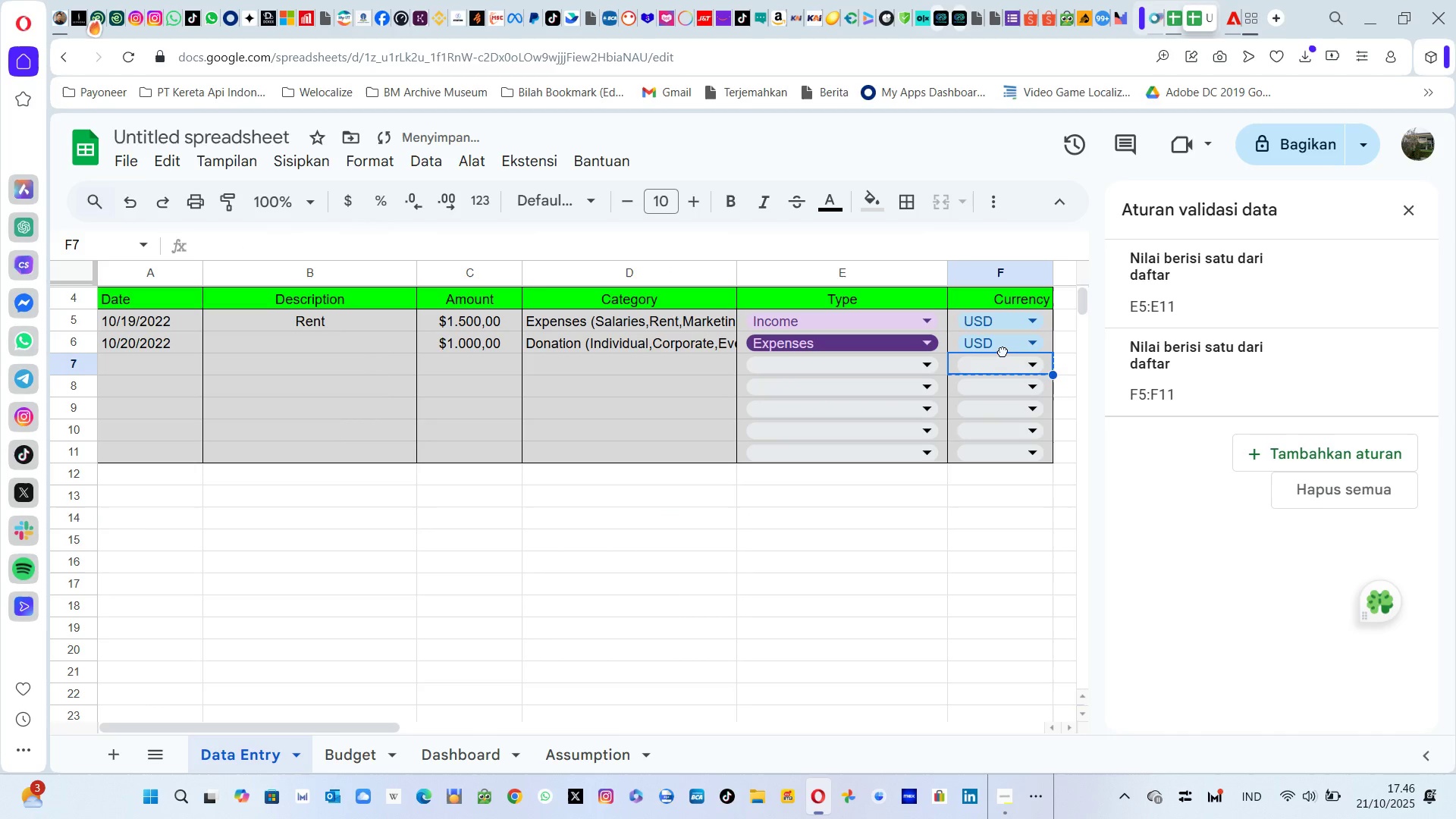 
left_click([1003, 351])
 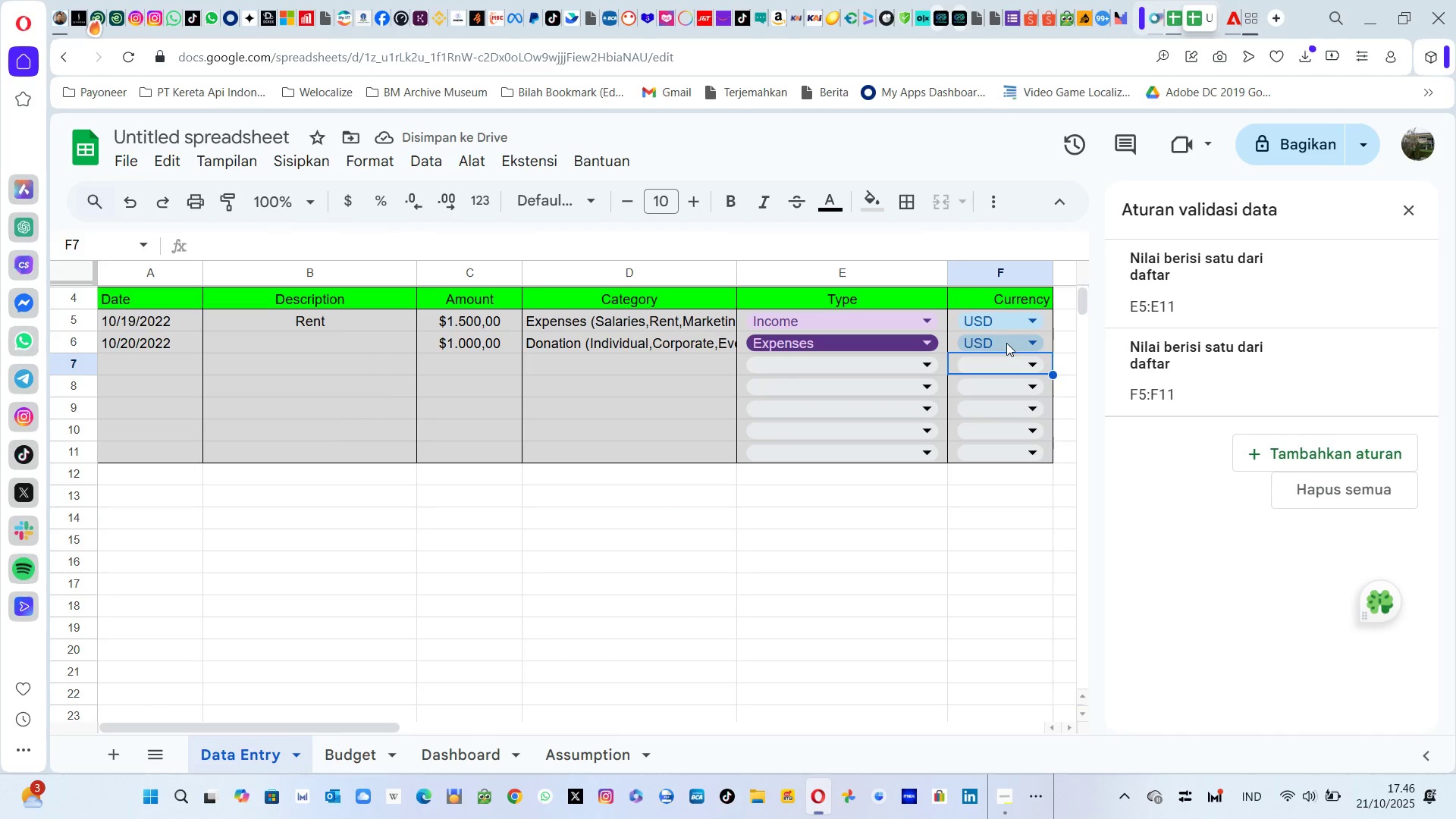 
left_click([1006, 343])
 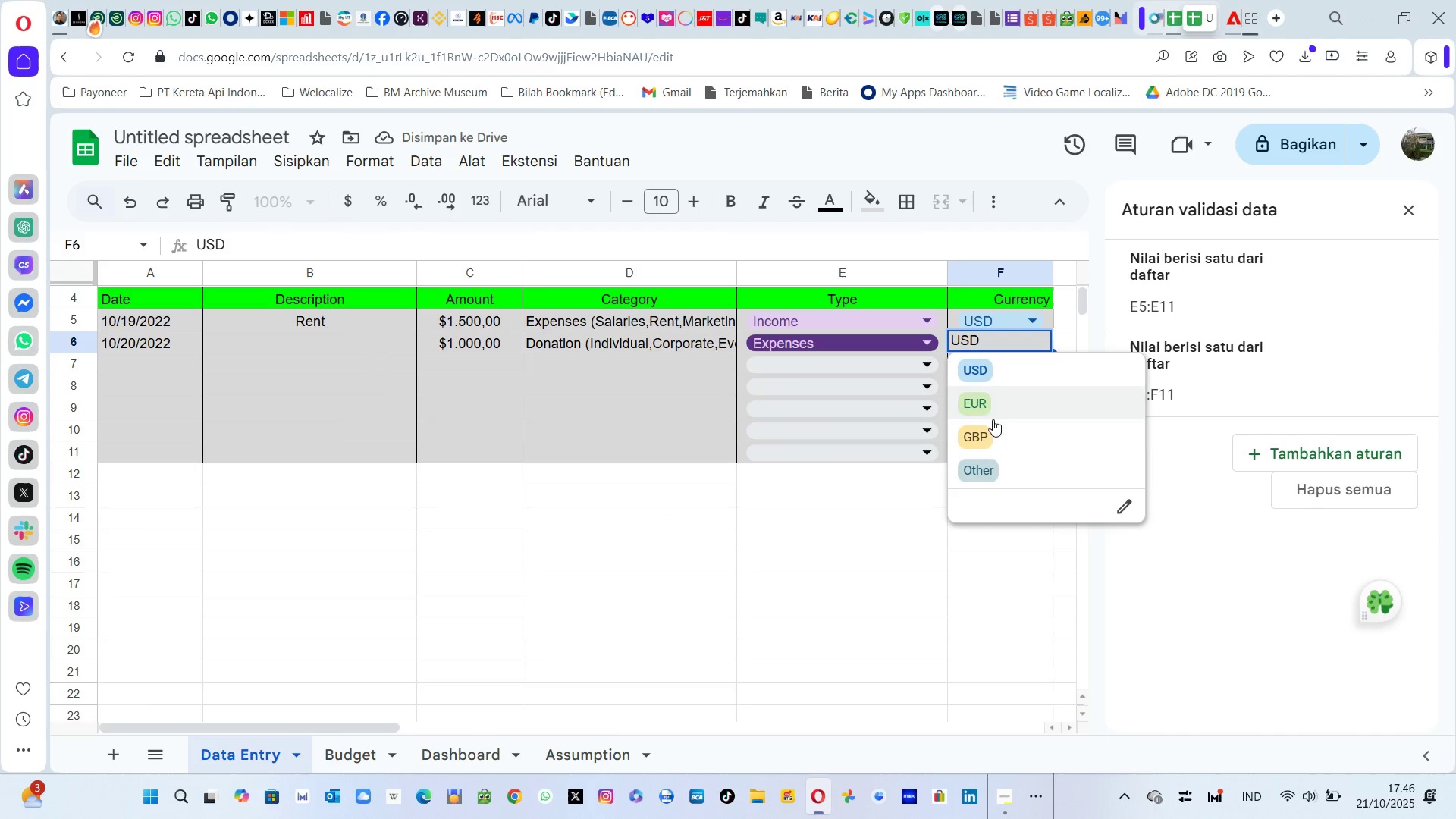 
left_click([986, 432])
 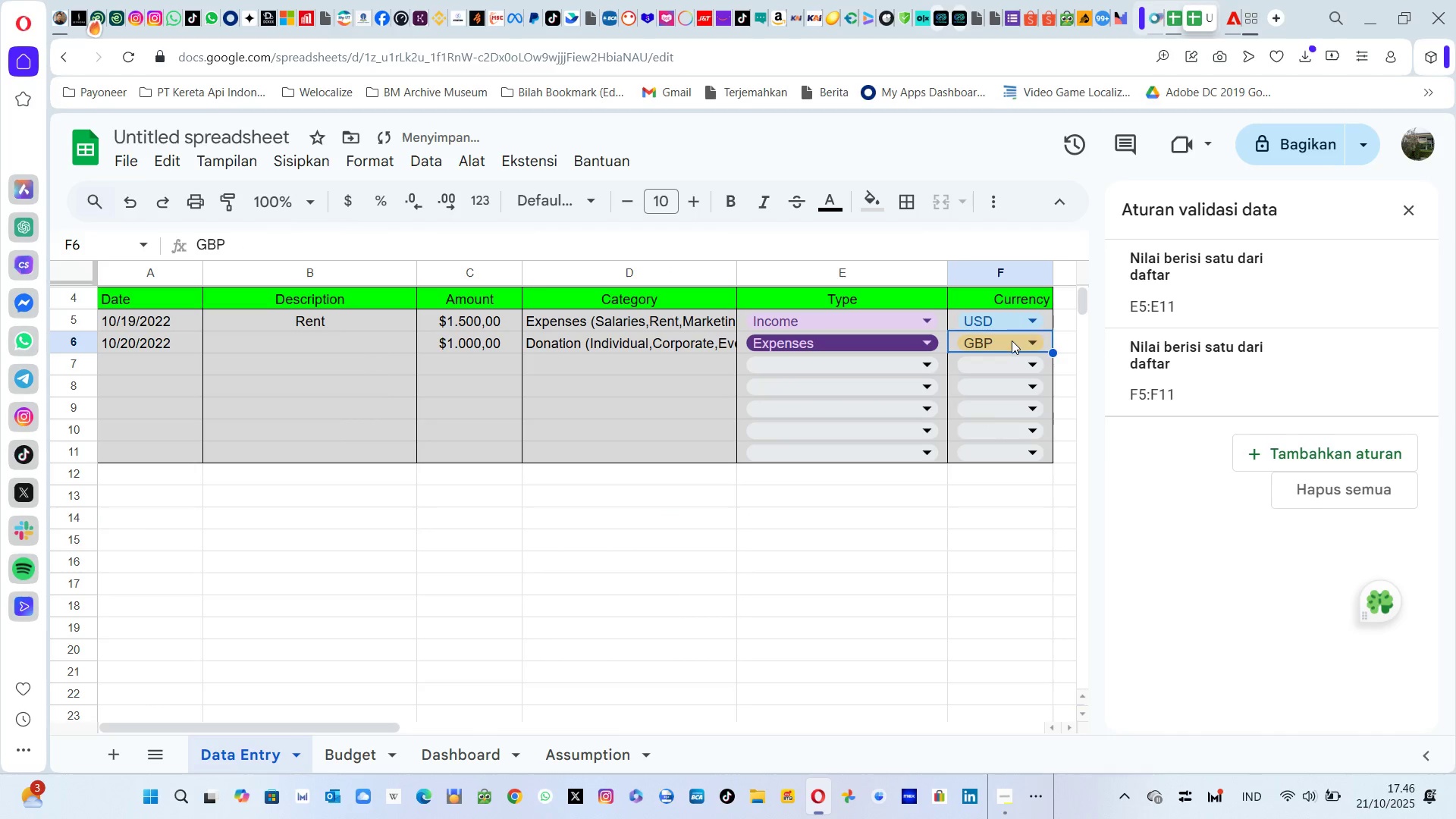 
left_click([1012, 341])
 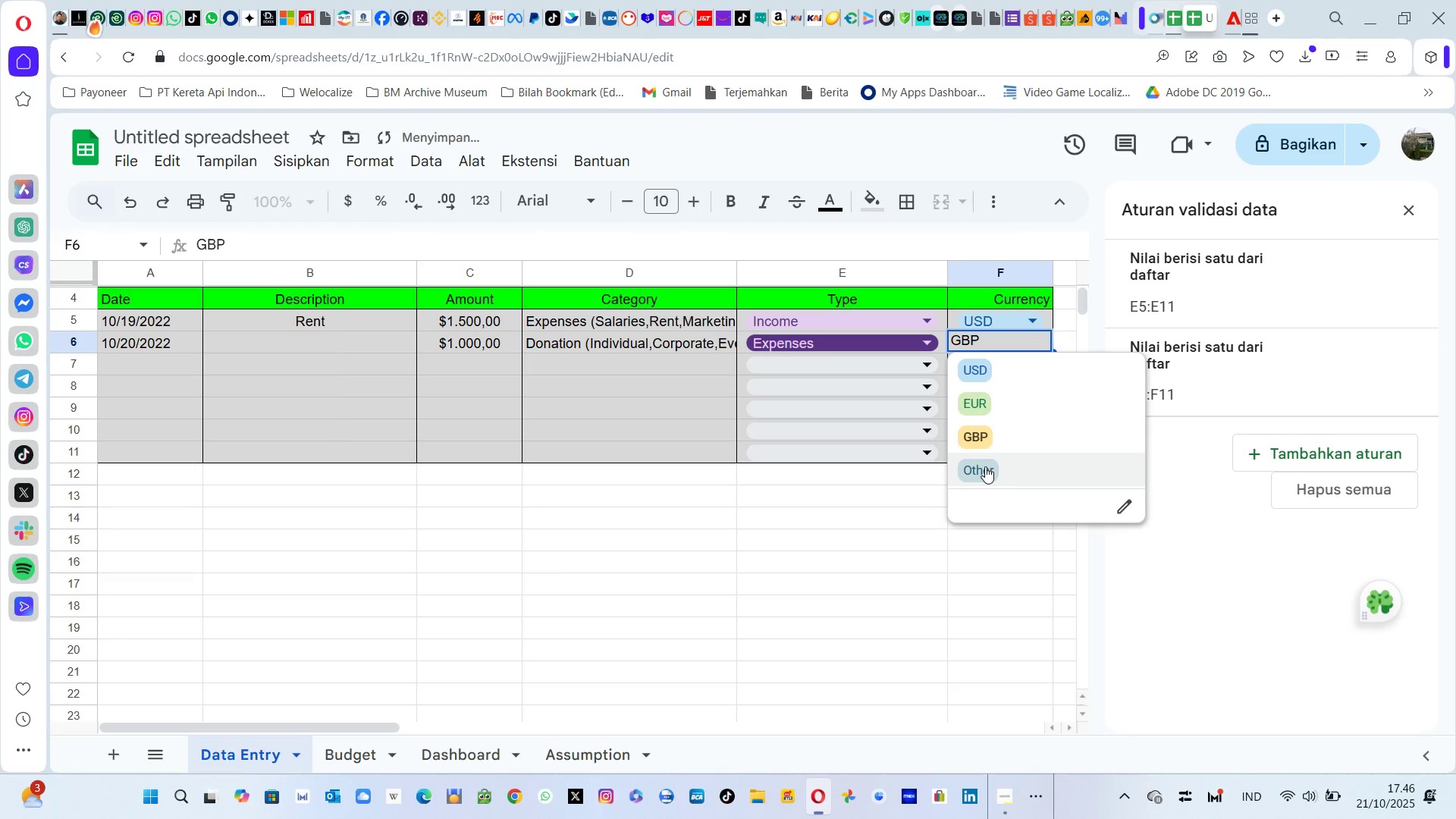 
left_click([985, 466])
 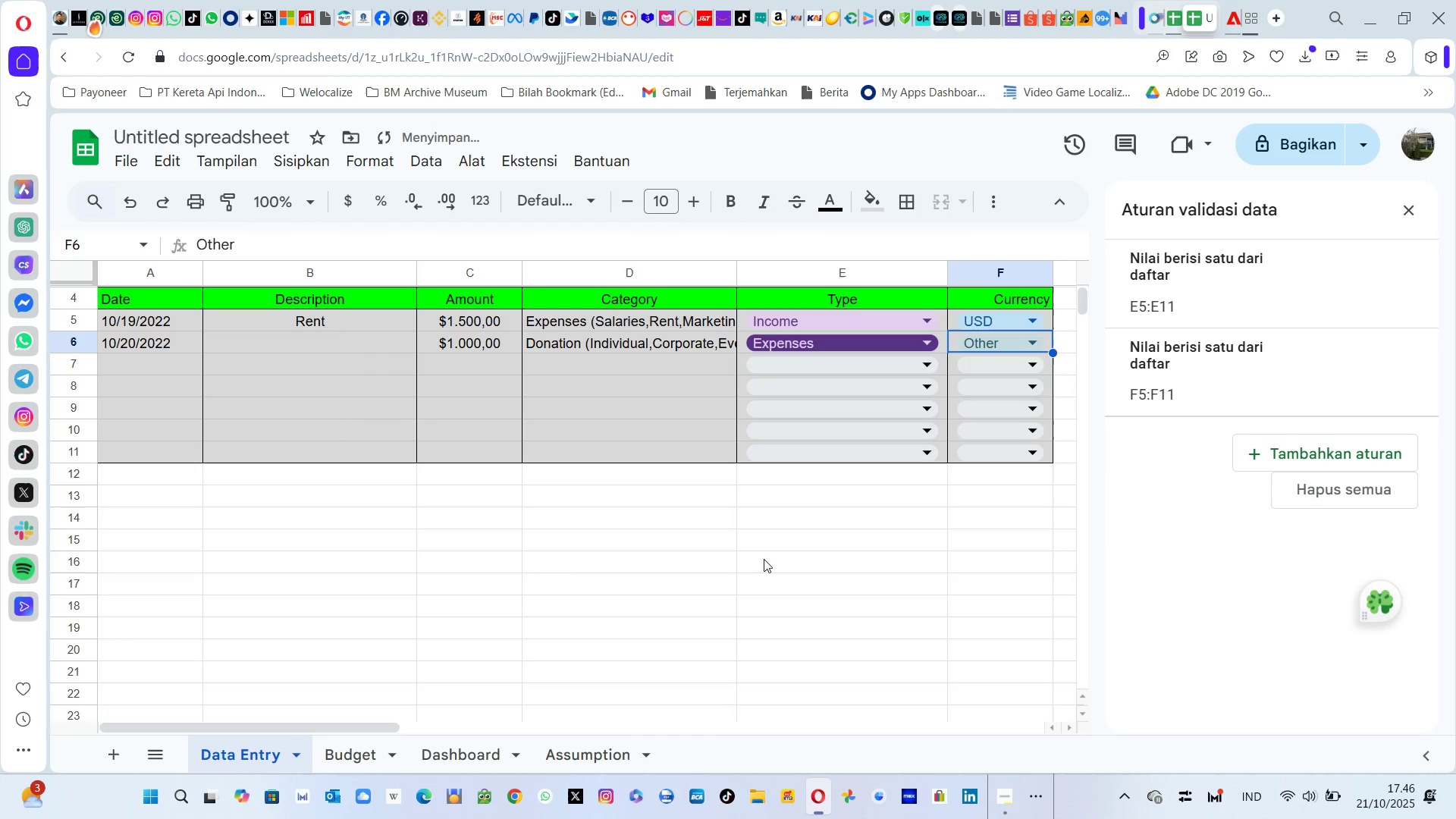 
left_click([553, 548])
 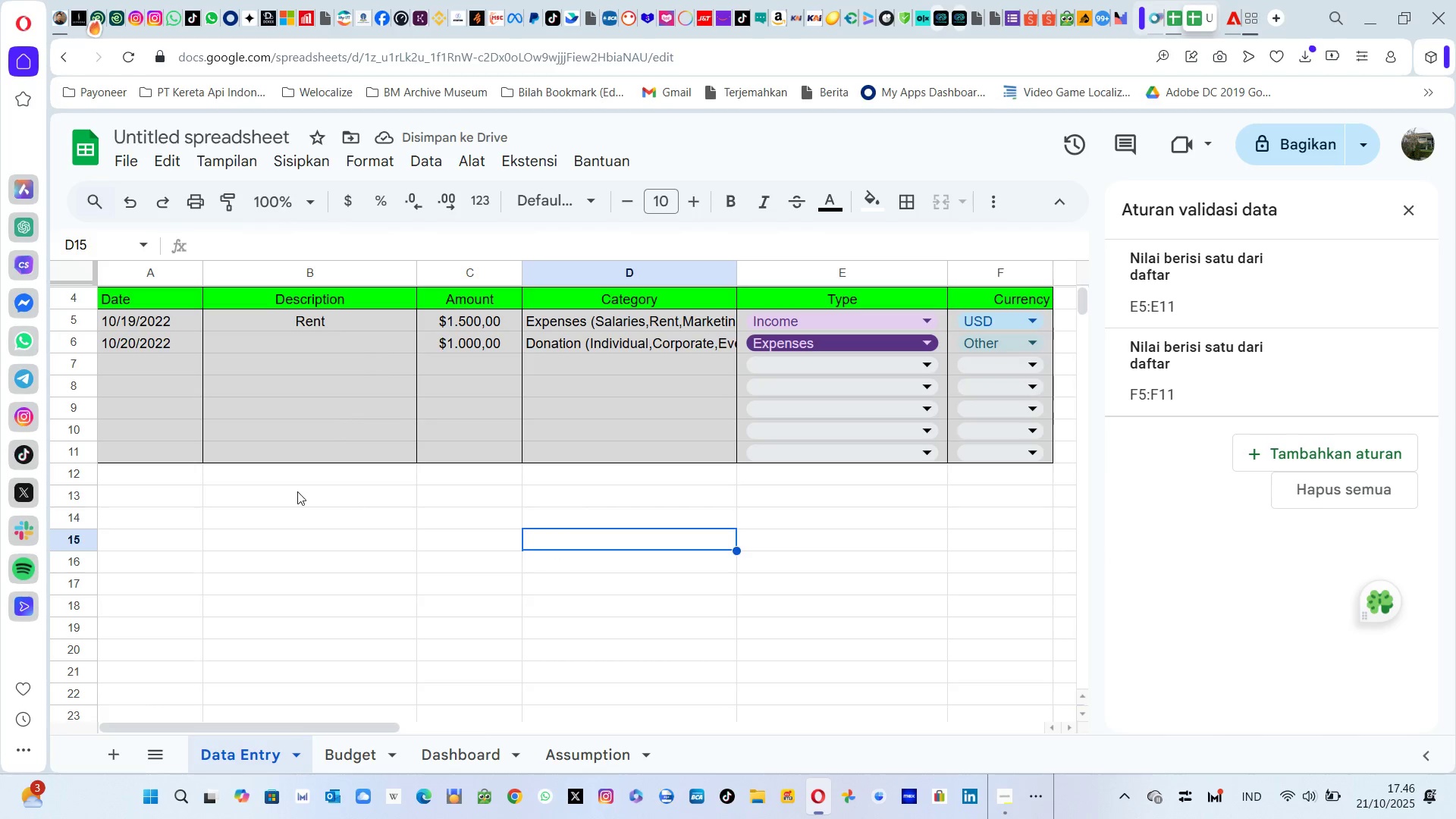 
left_click([297, 491])
 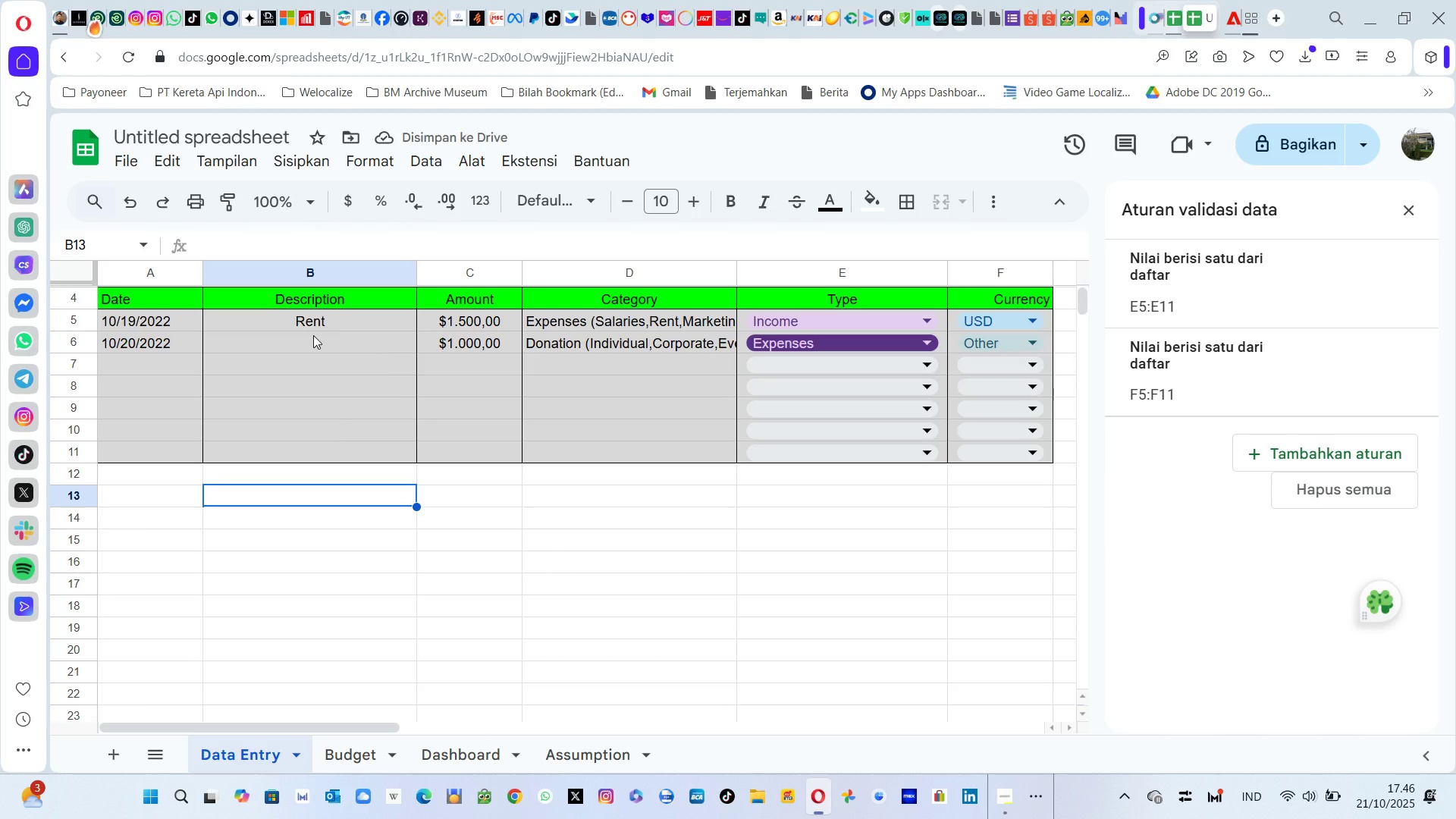 
left_click([309, 339])
 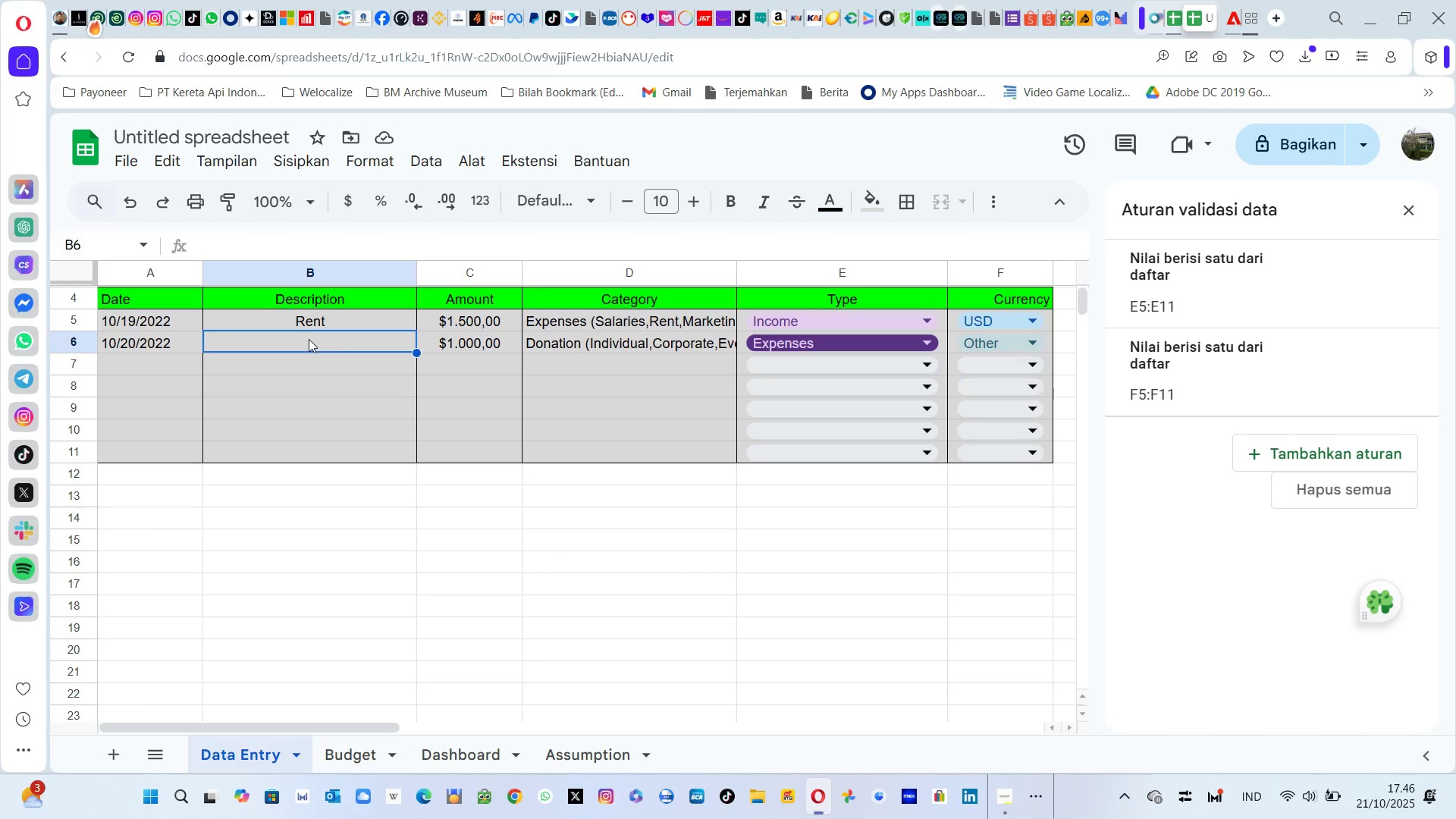 
type(Corporate)
 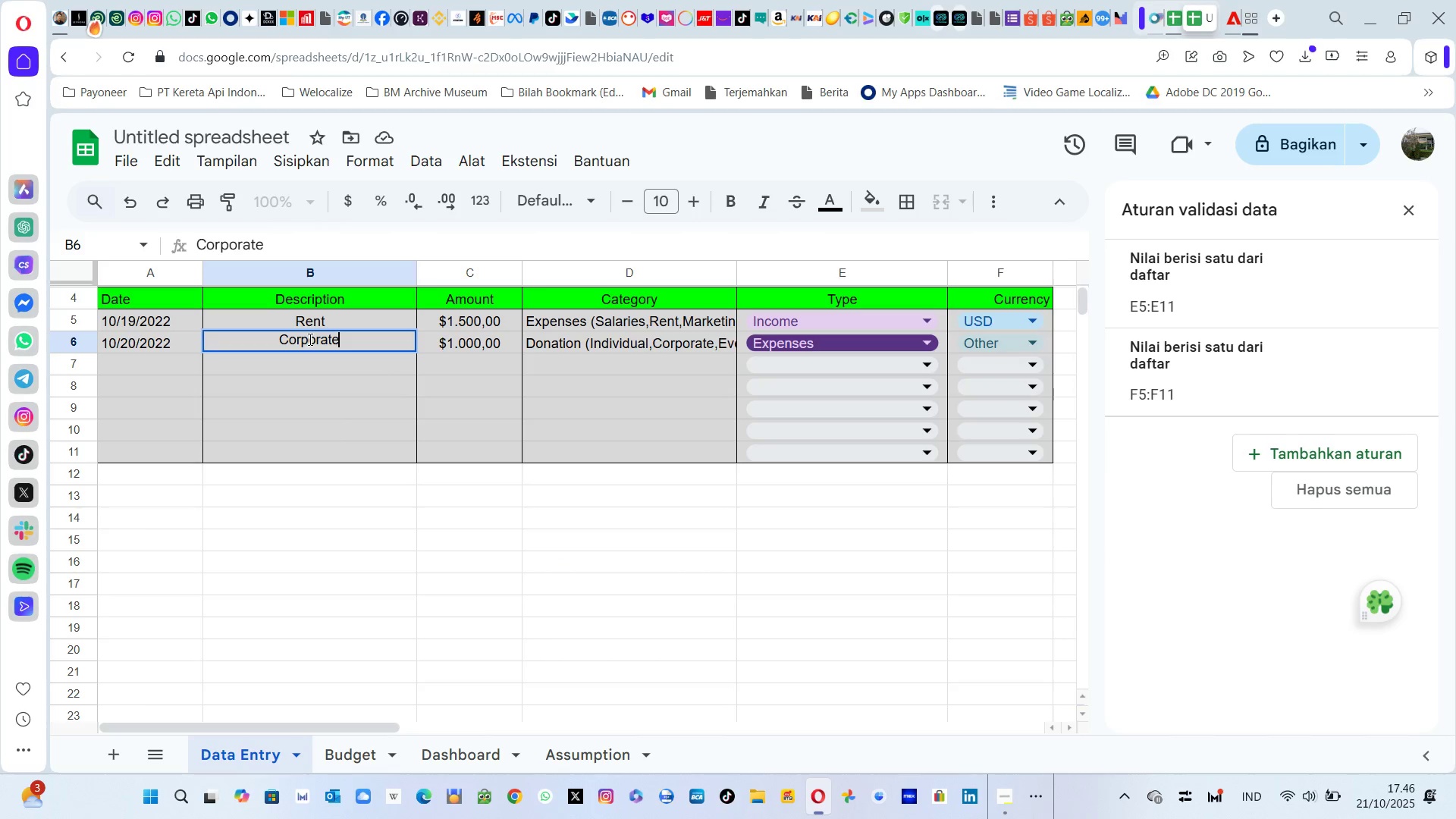 
key(Enter)
 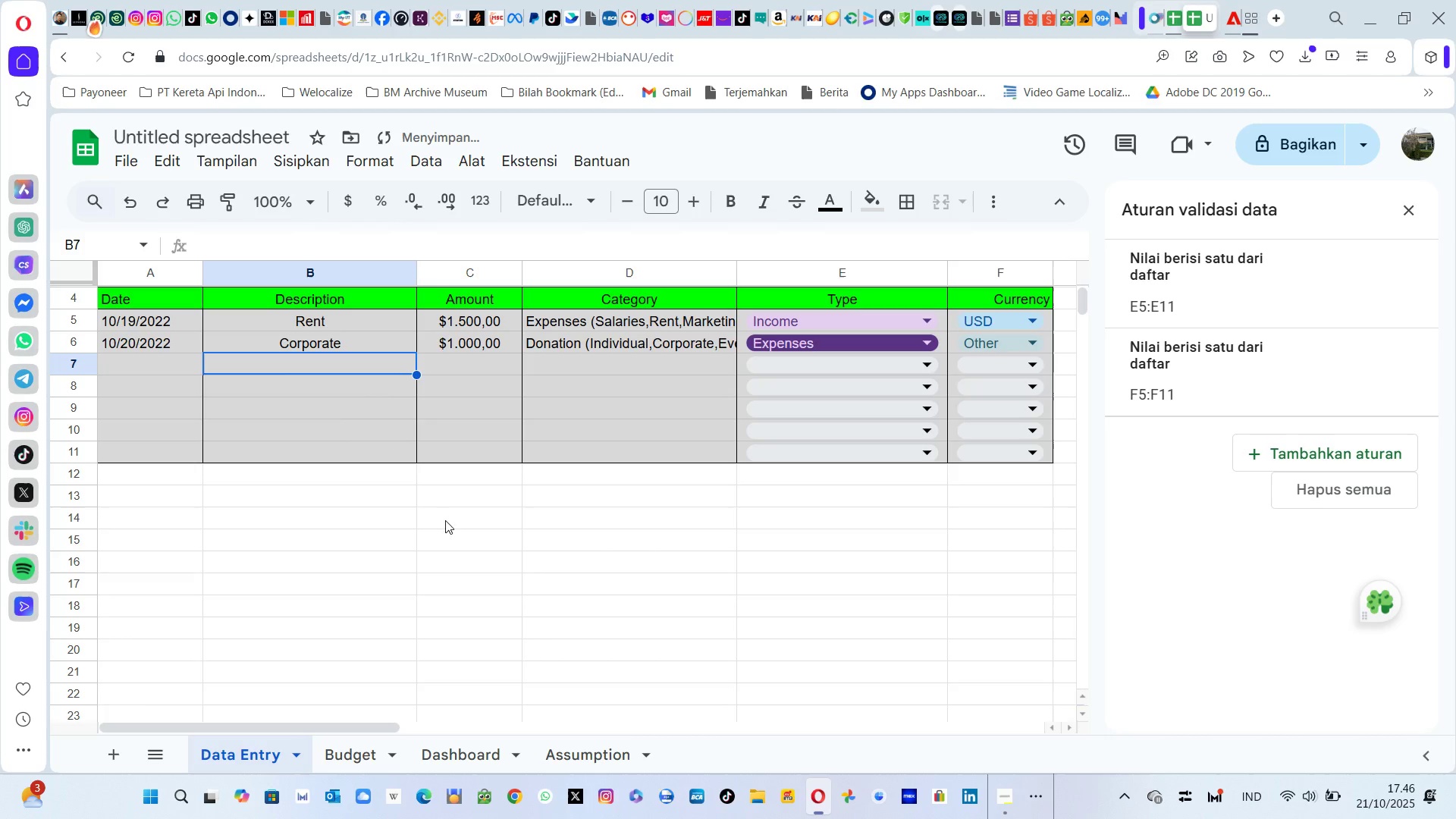 
left_click([557, 525])
 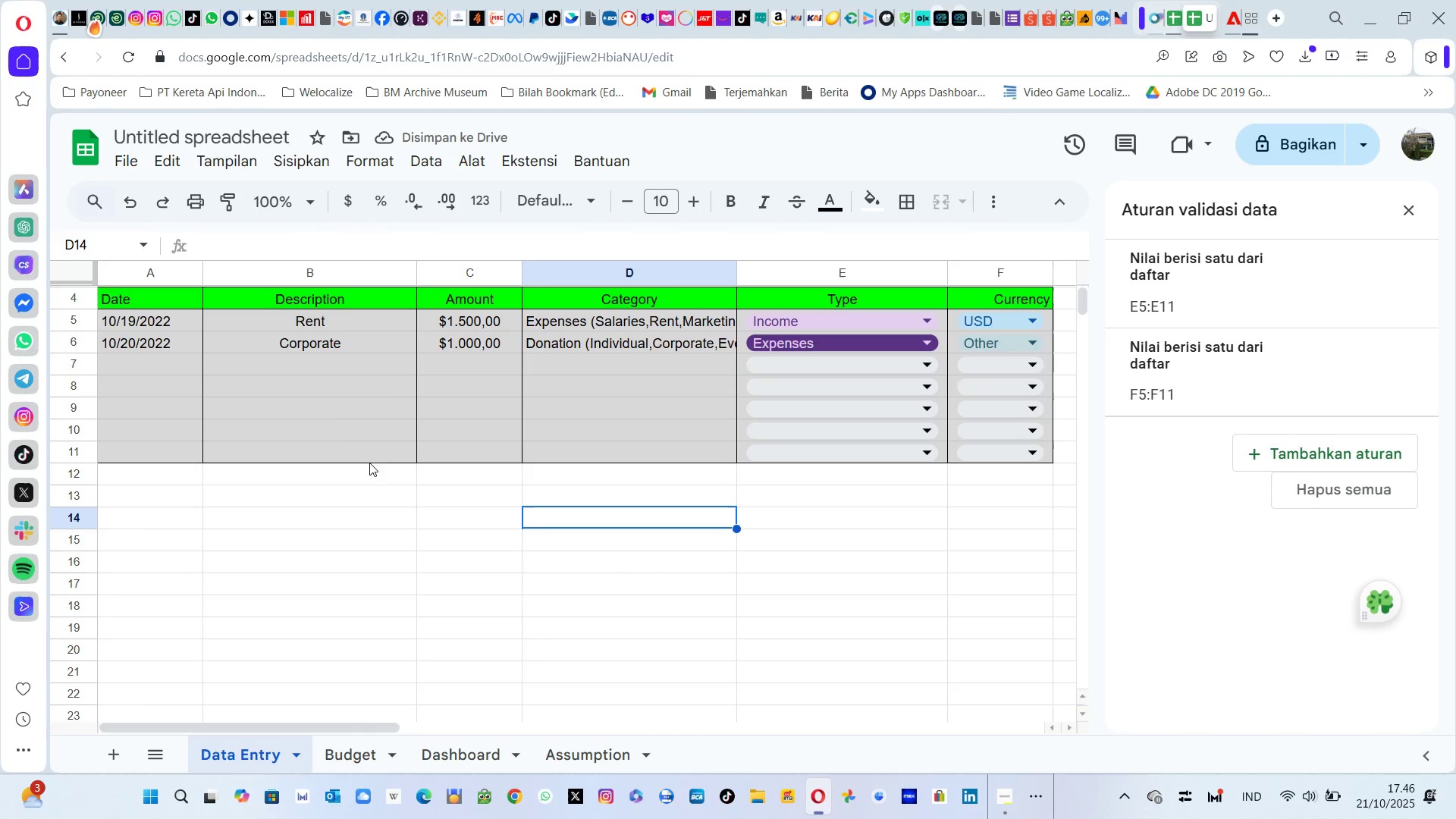 
left_click([347, 485])
 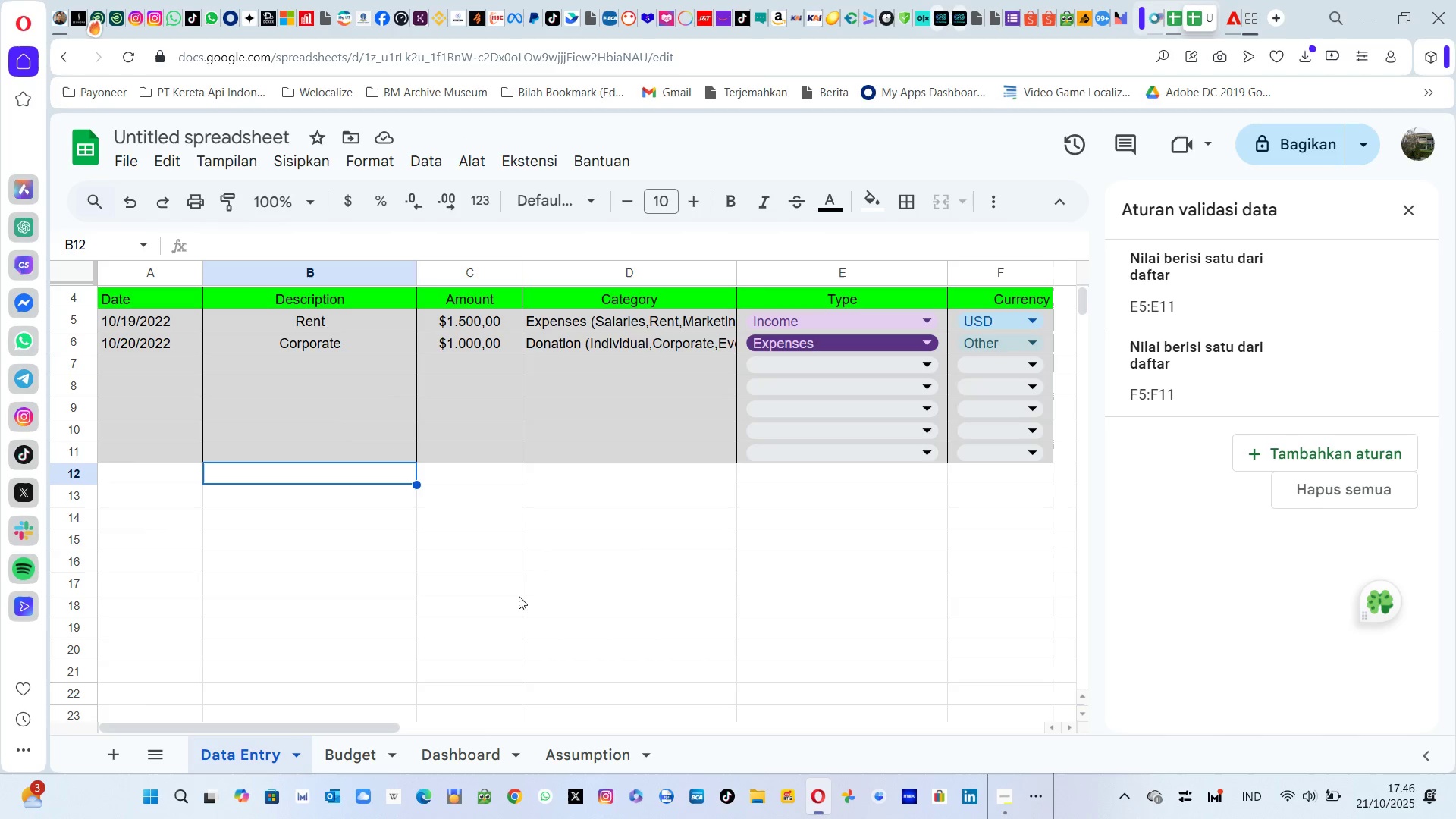 
left_click([335, 742])
 